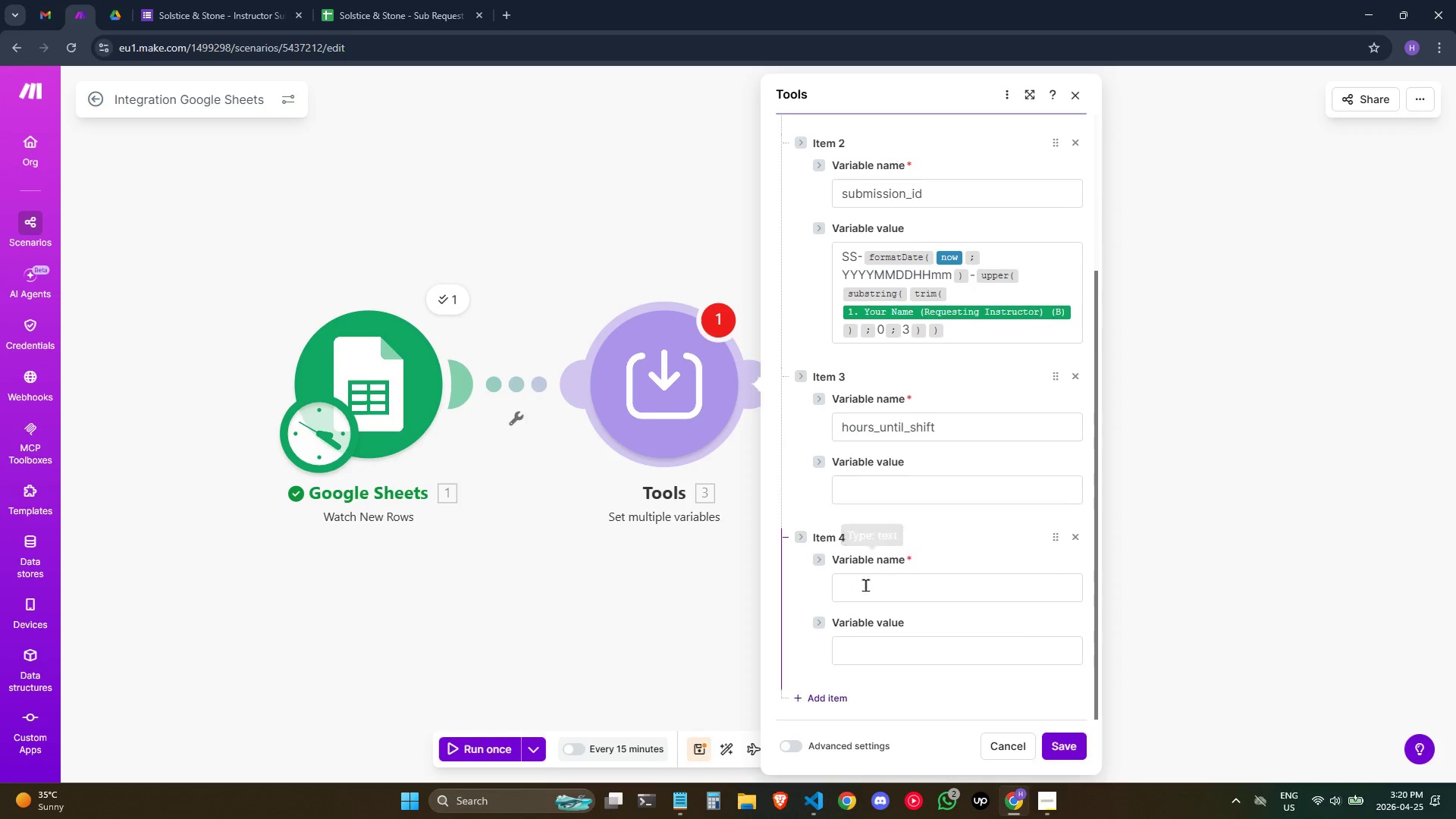 
left_click([860, 589])
 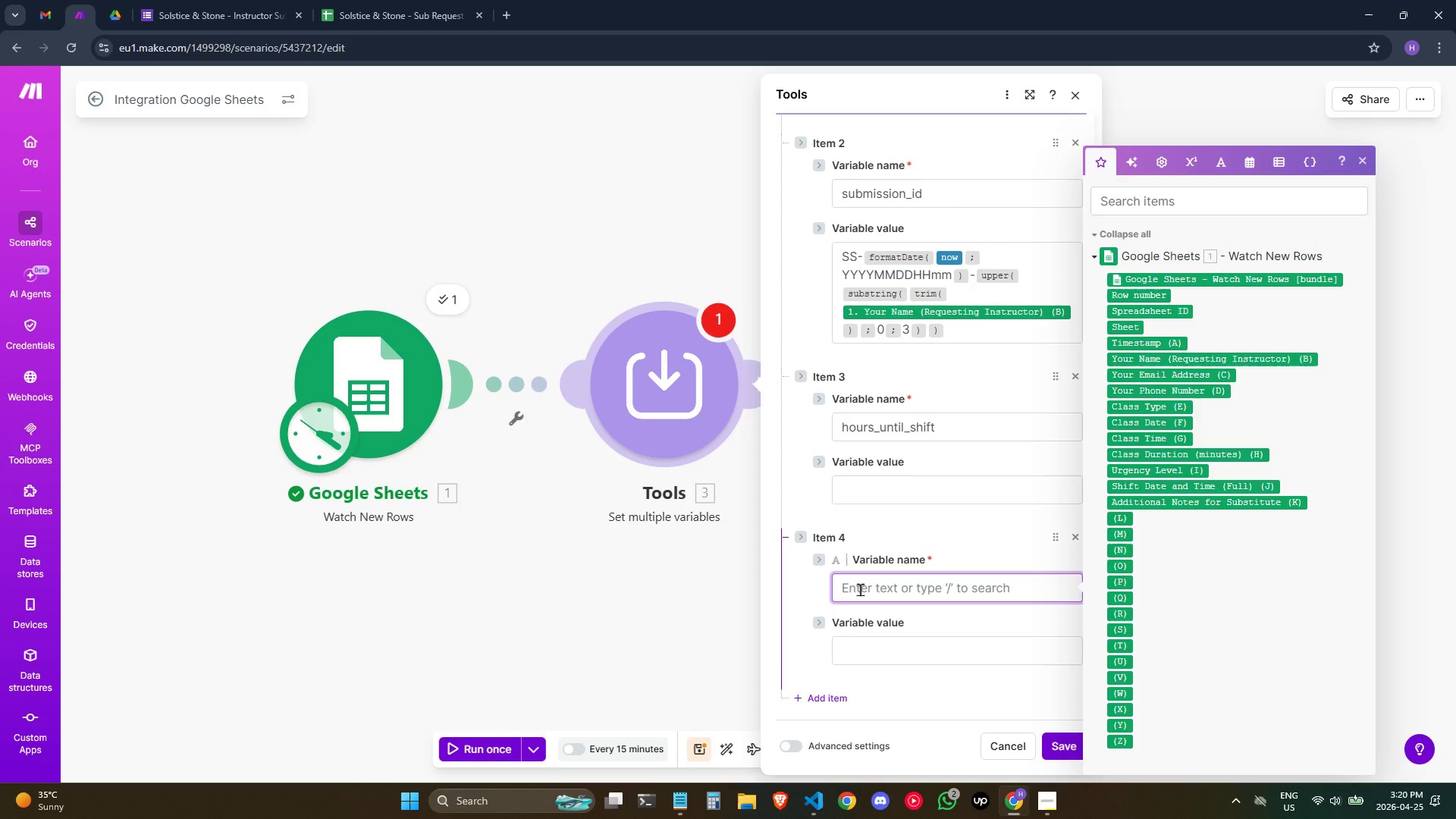 
type(is)
 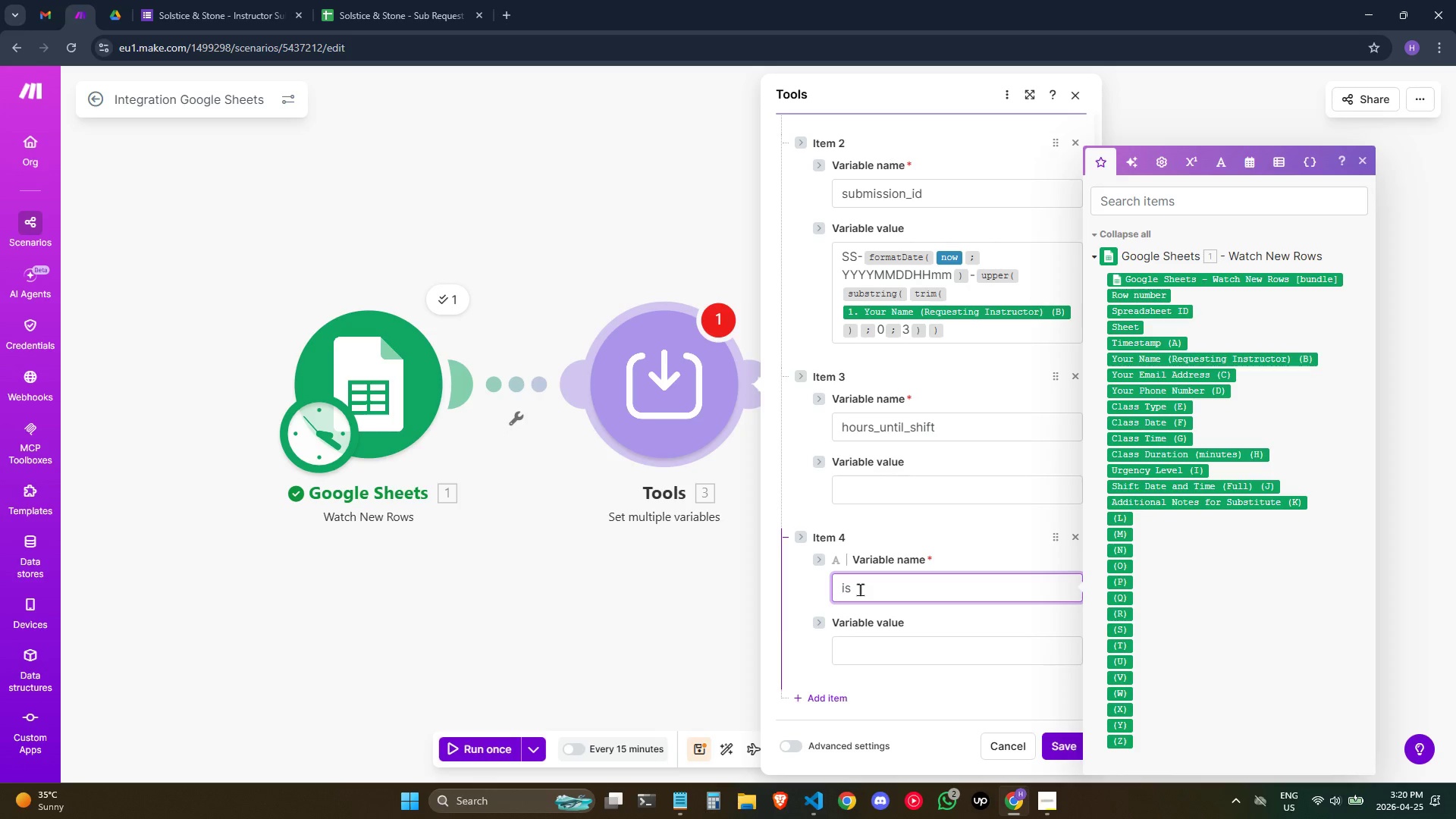 
type(_emergency)
 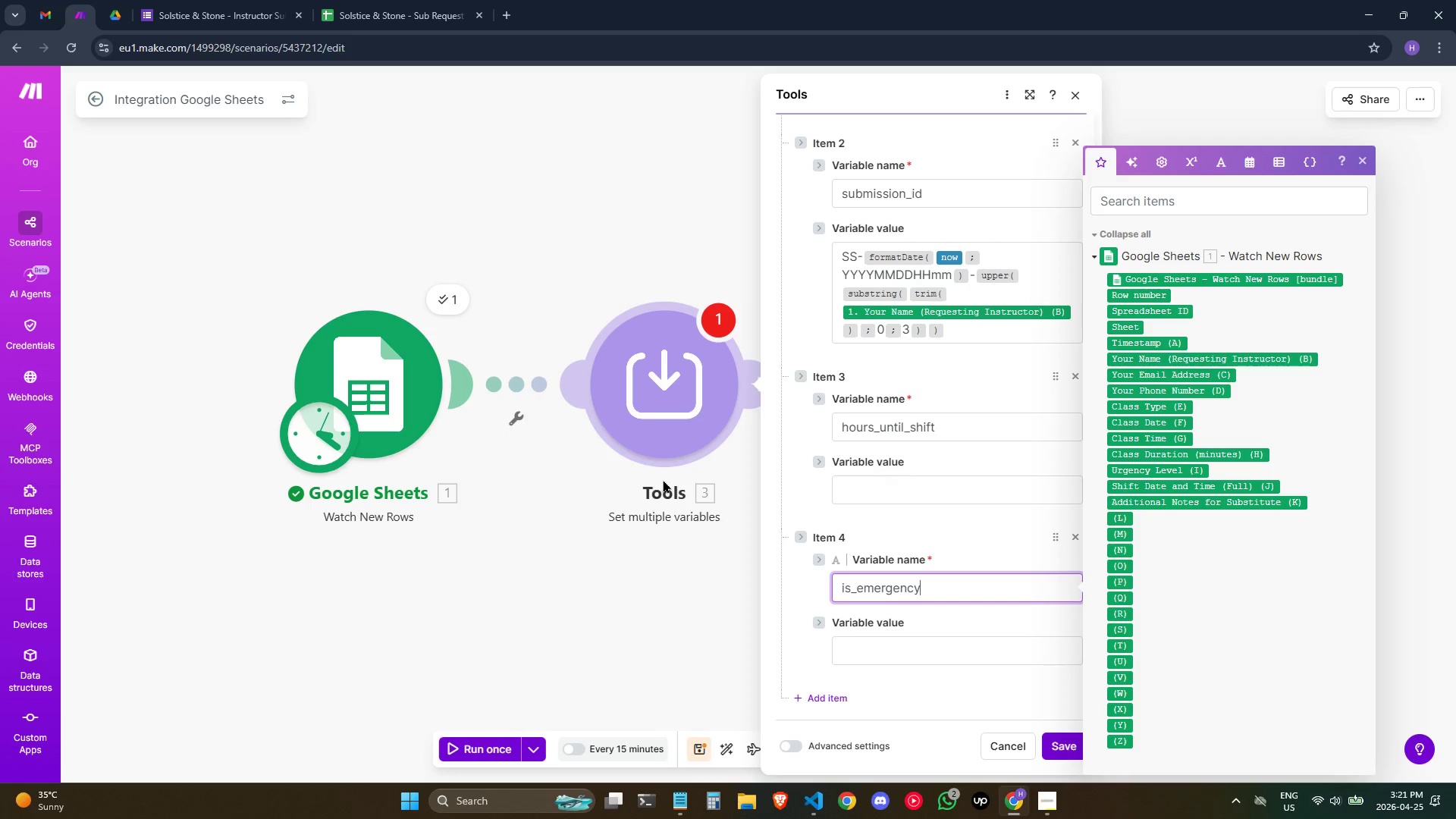 
wait(7.16)
 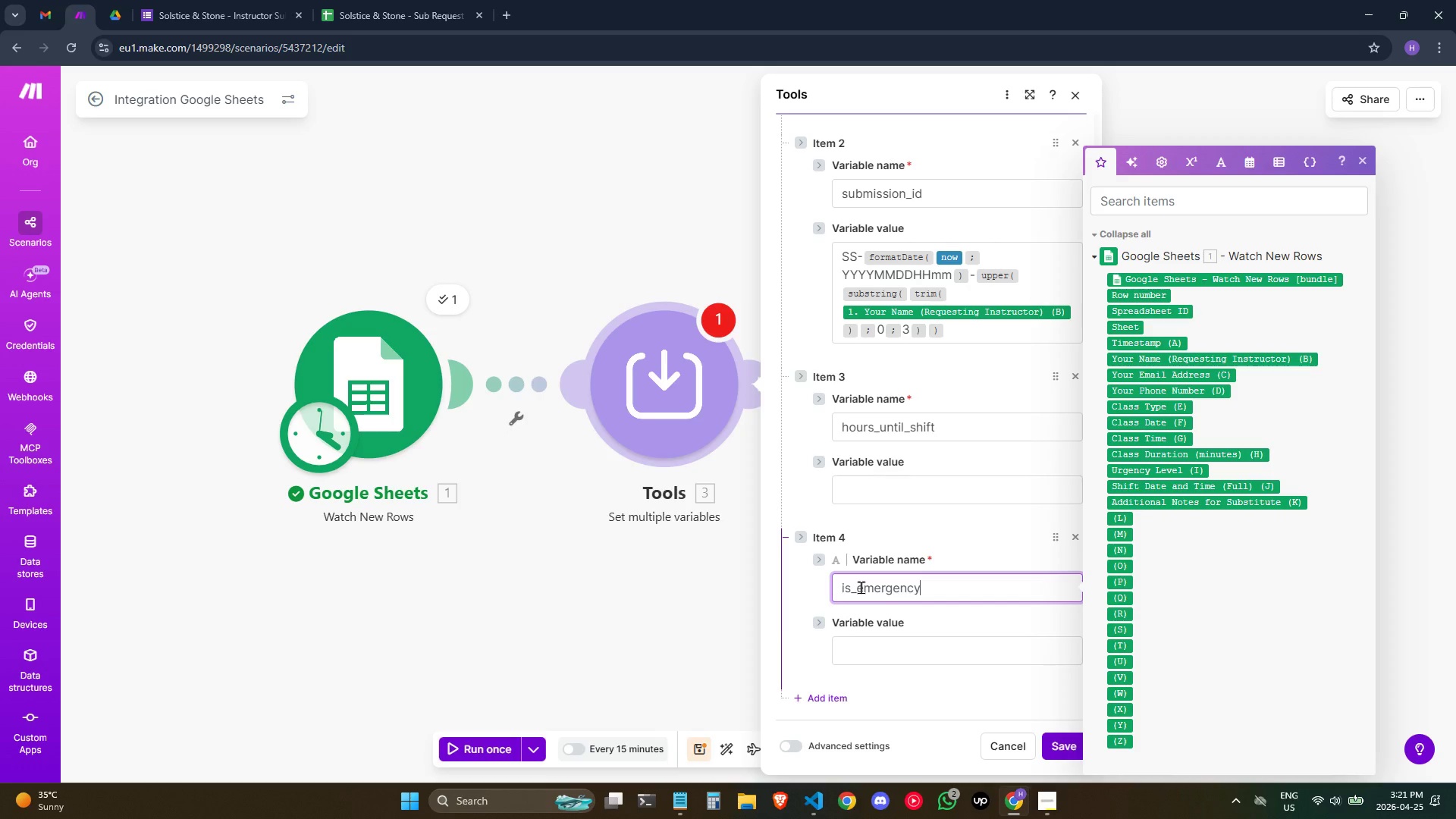 
scroll: coordinate [916, 475], scroll_direction: down, amount: 3.0
 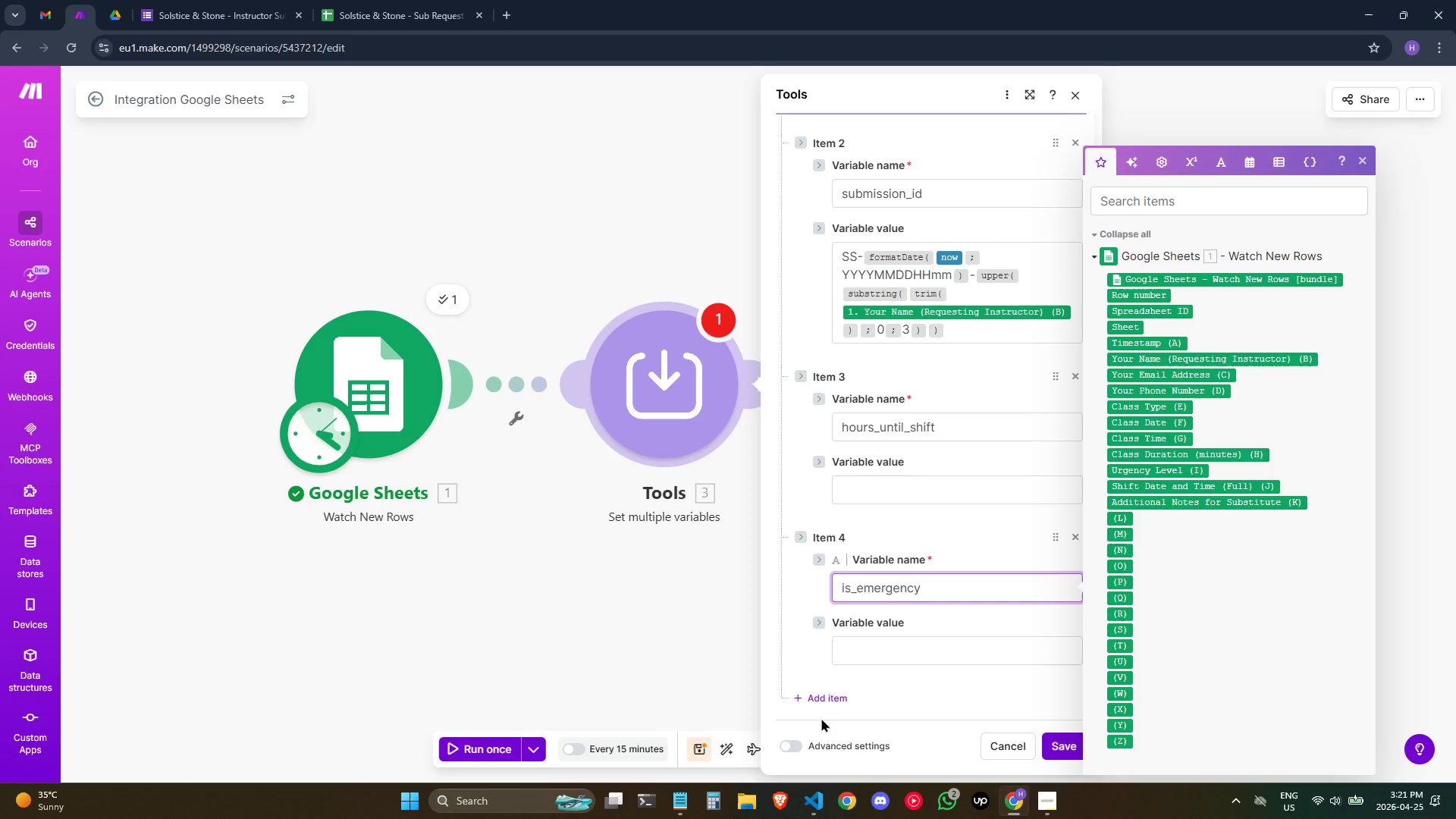 
left_click([818, 711])
 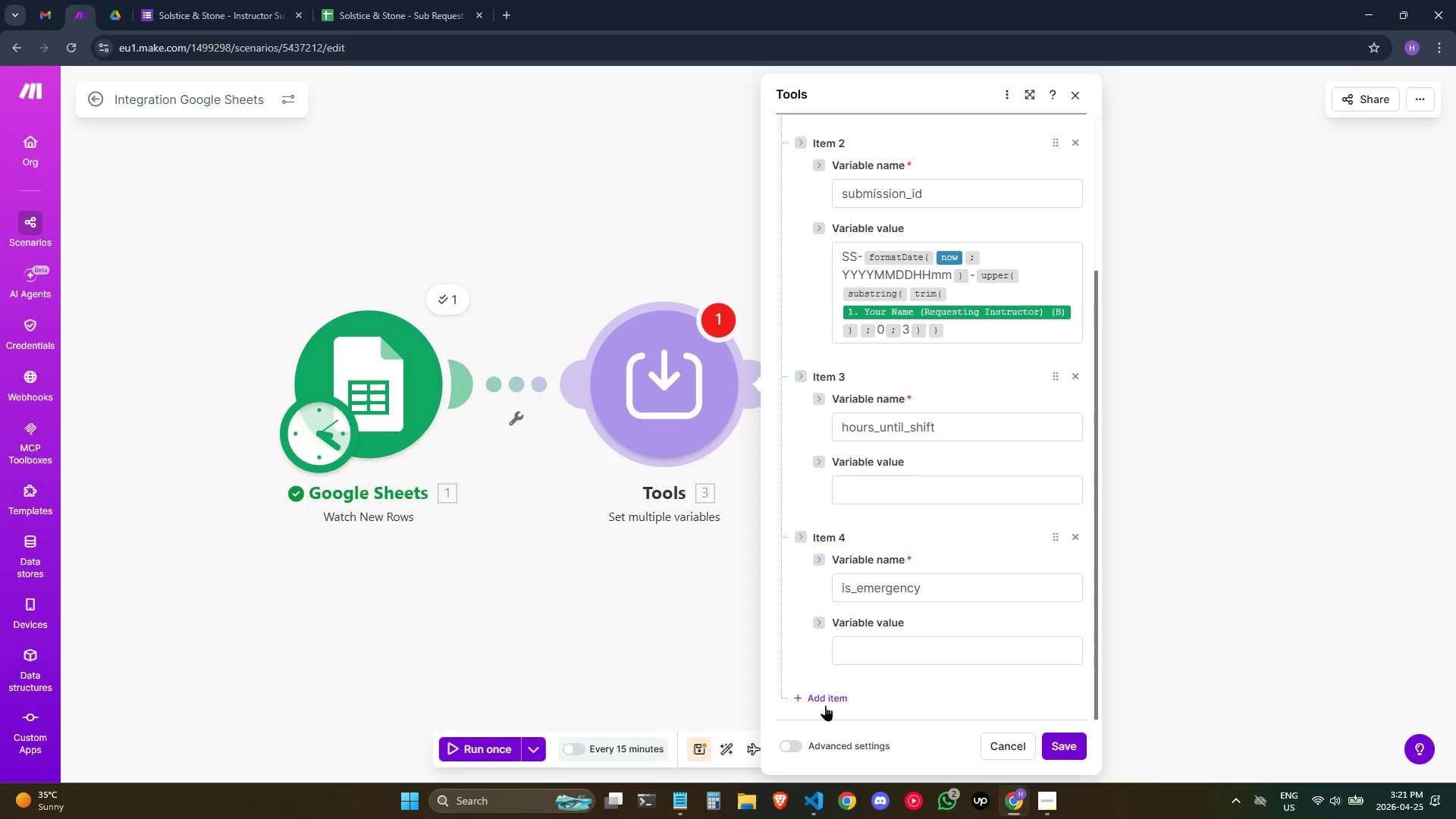 
left_click([828, 704])
 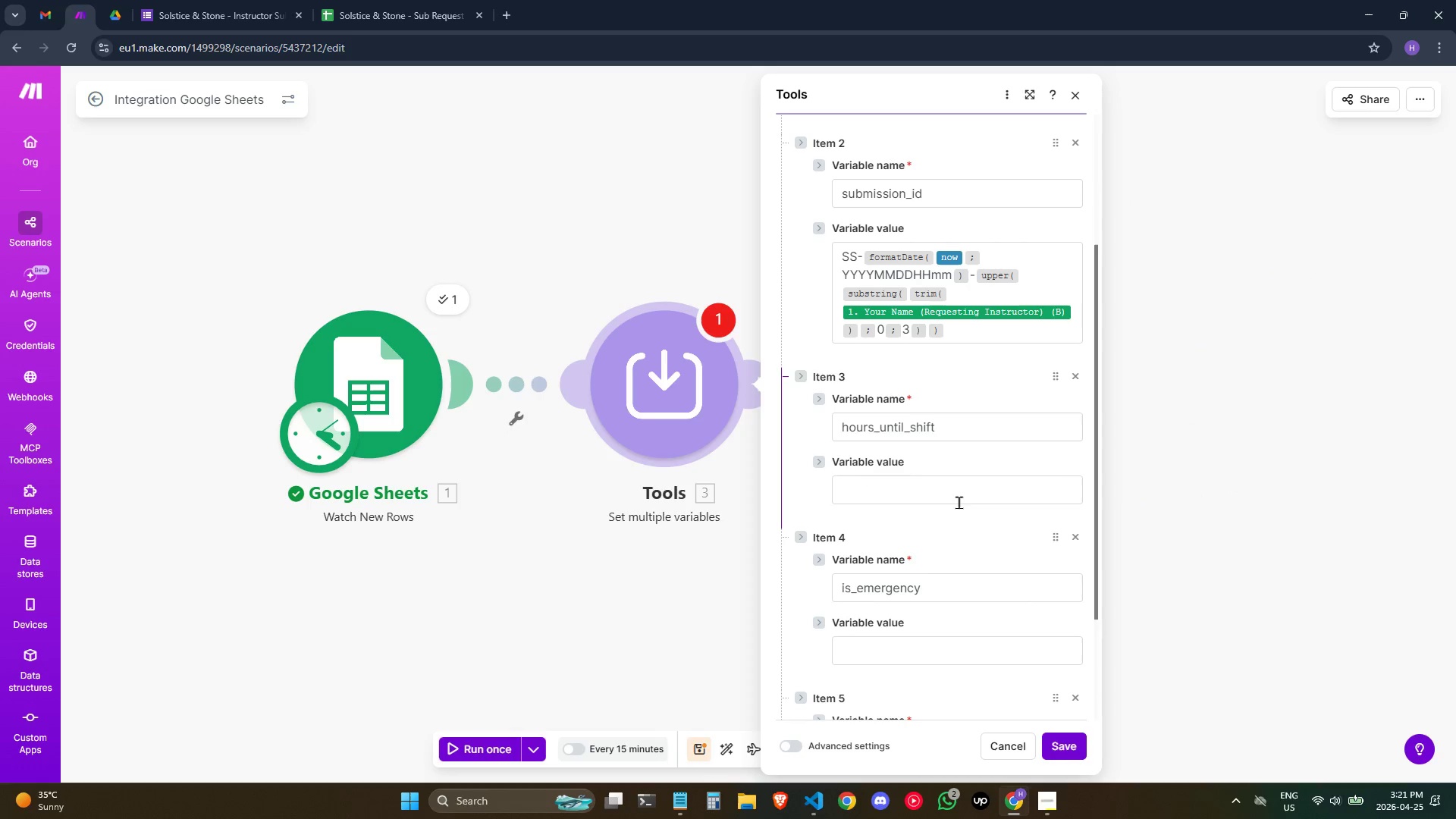 
scroll: coordinate [959, 505], scroll_direction: down, amount: 2.0
 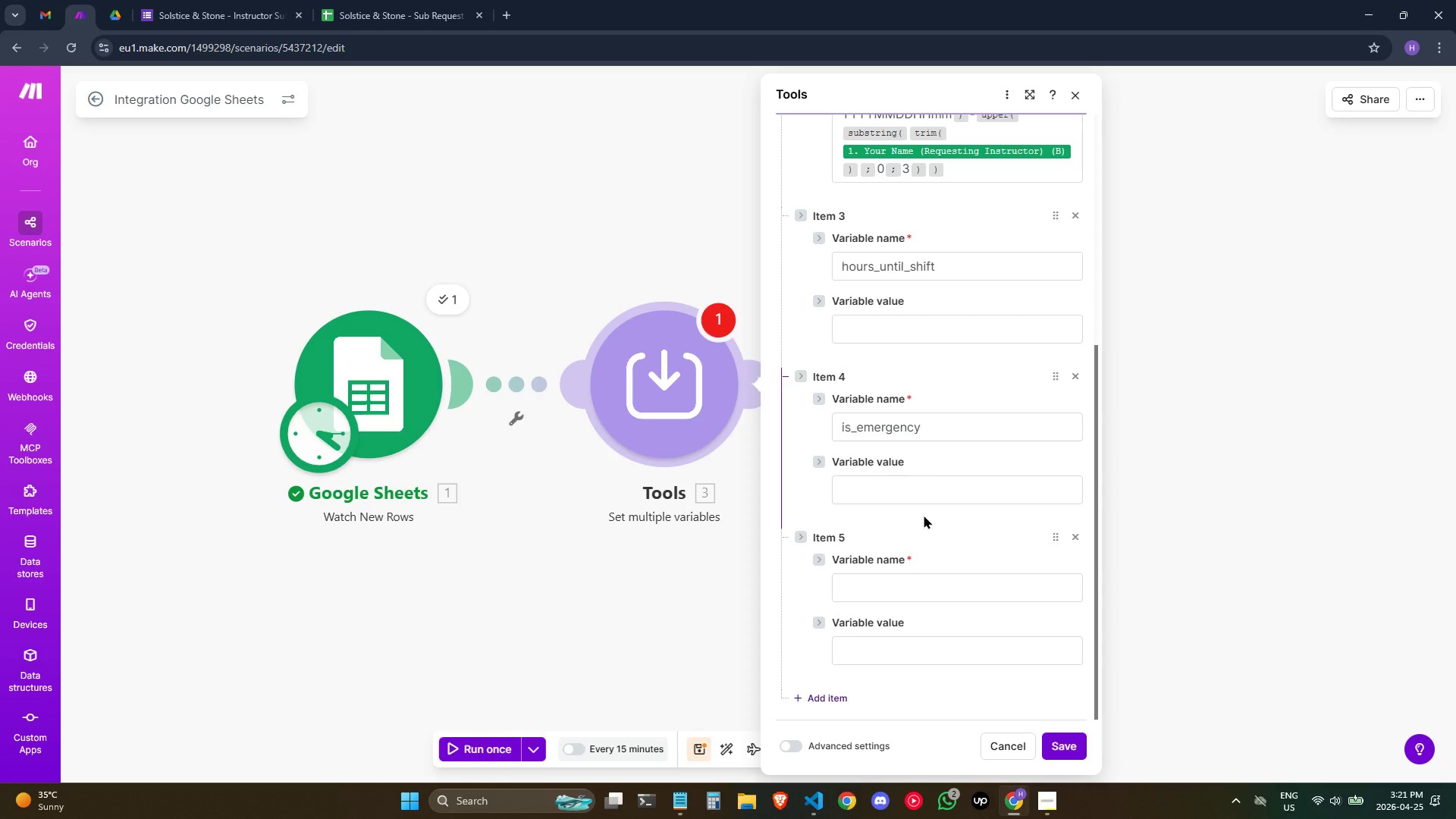 
wait(6.57)
 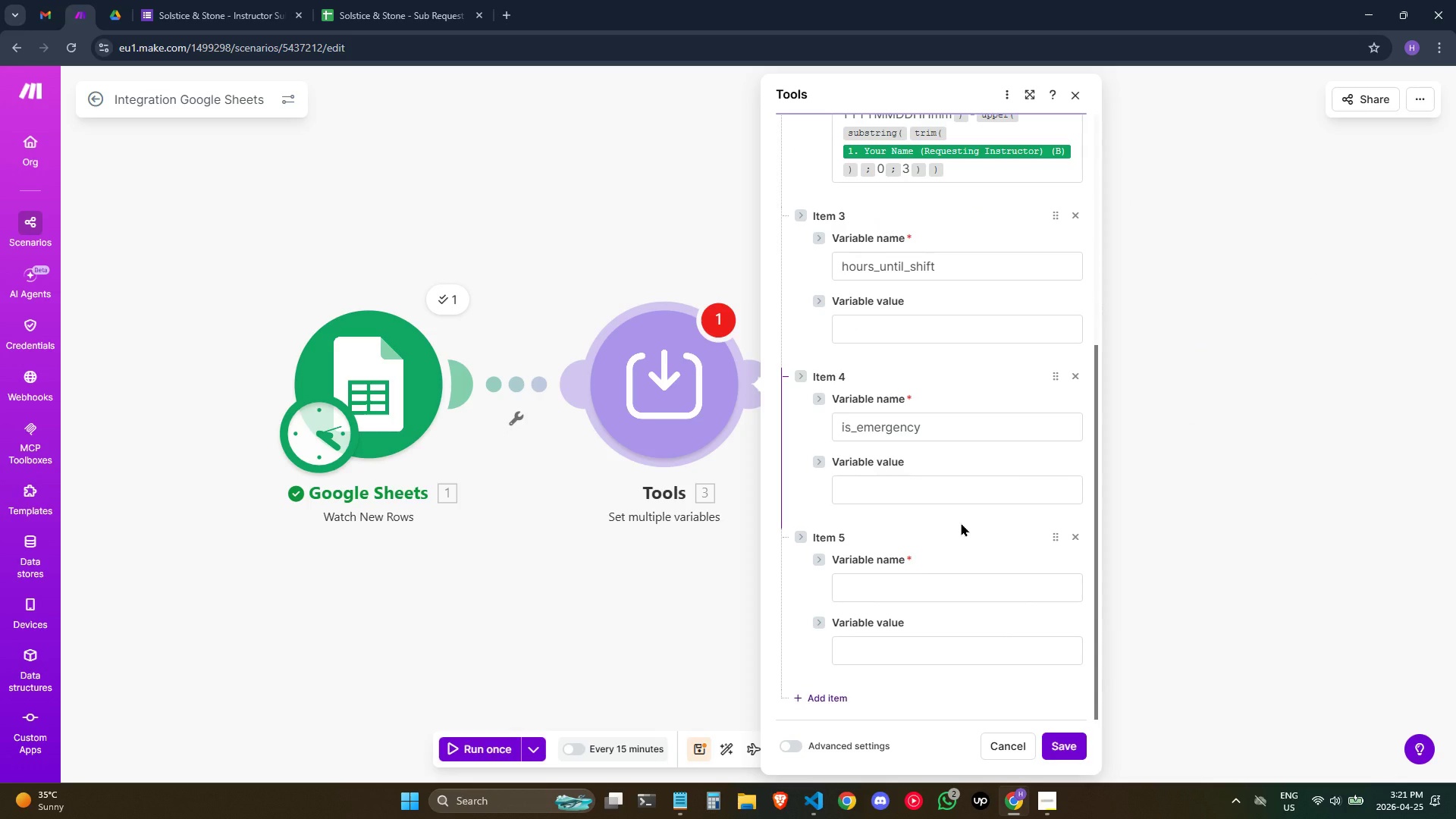 
left_click([891, 593])
 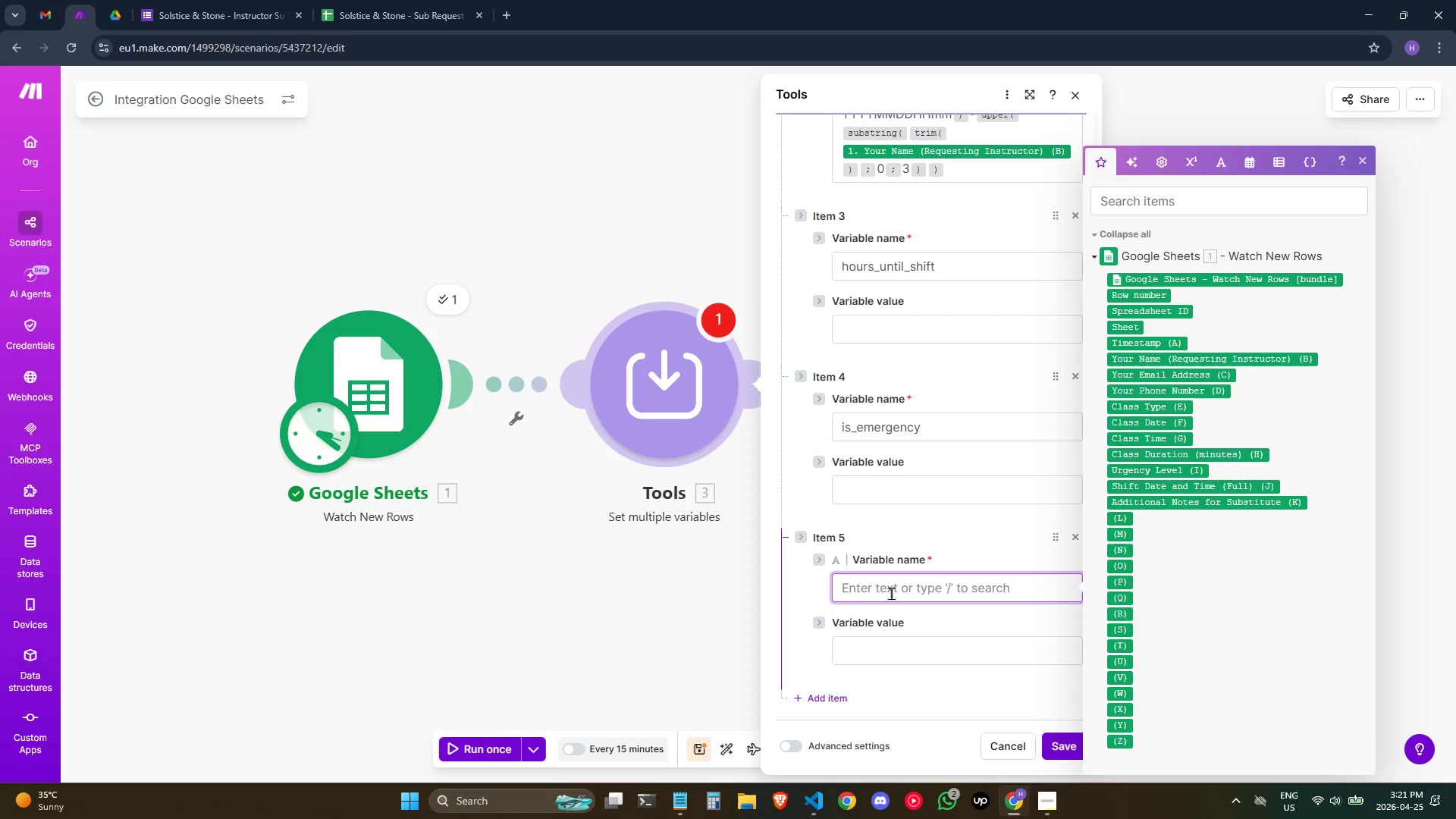 
type(display_shift_time)
 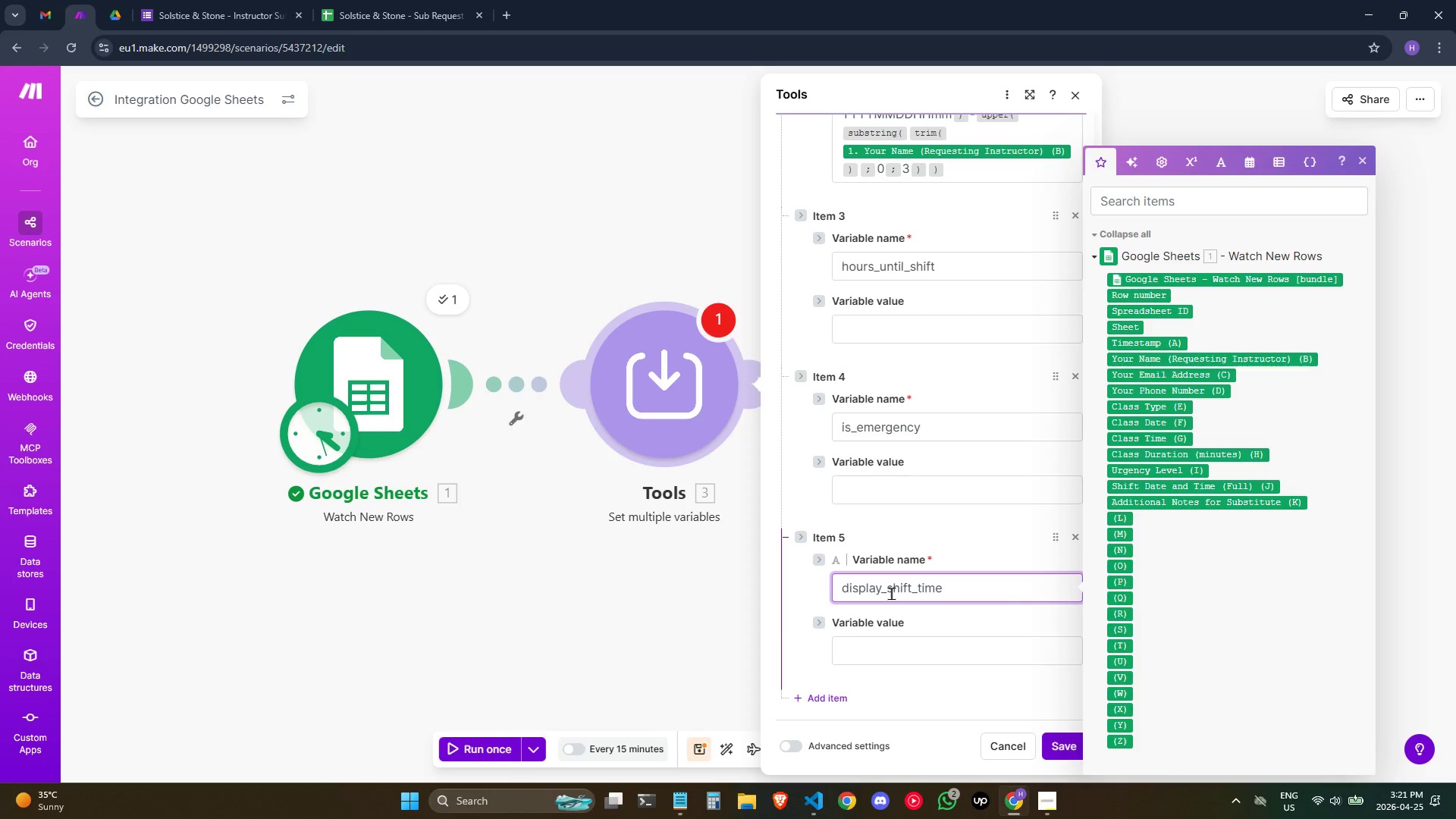 
left_click([881, 654])
 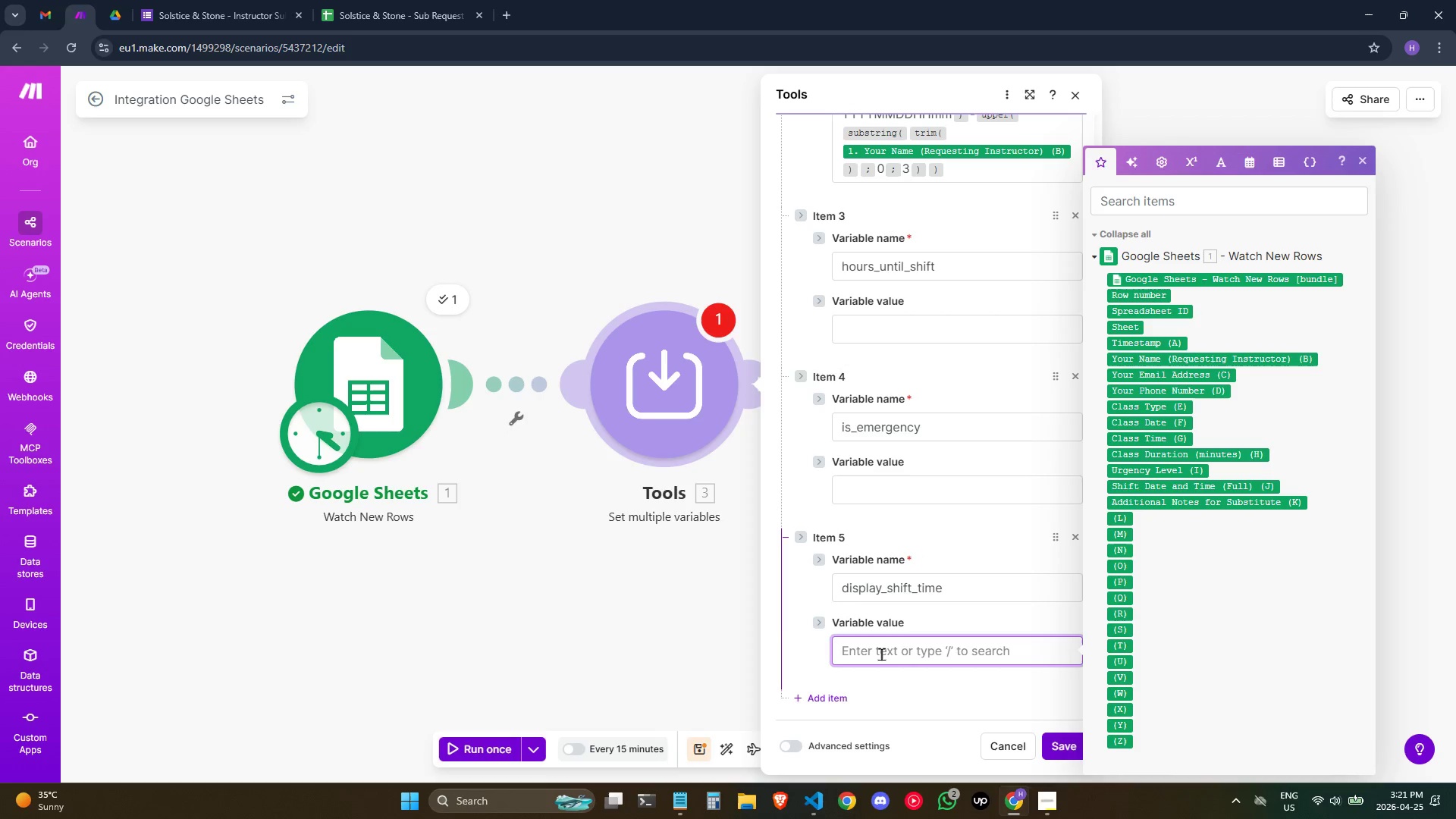 
type(/fo)
 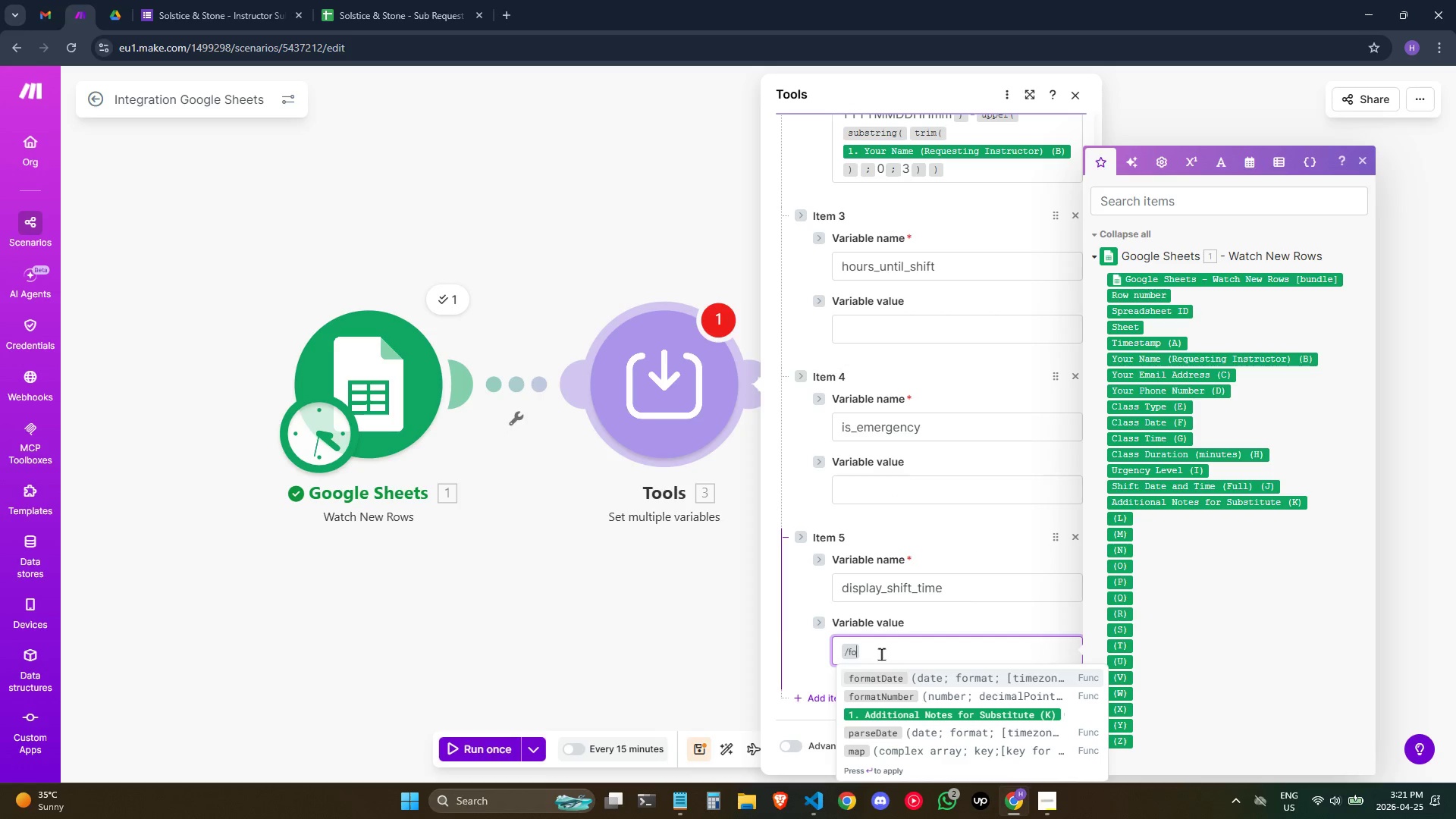 
key(Enter)
 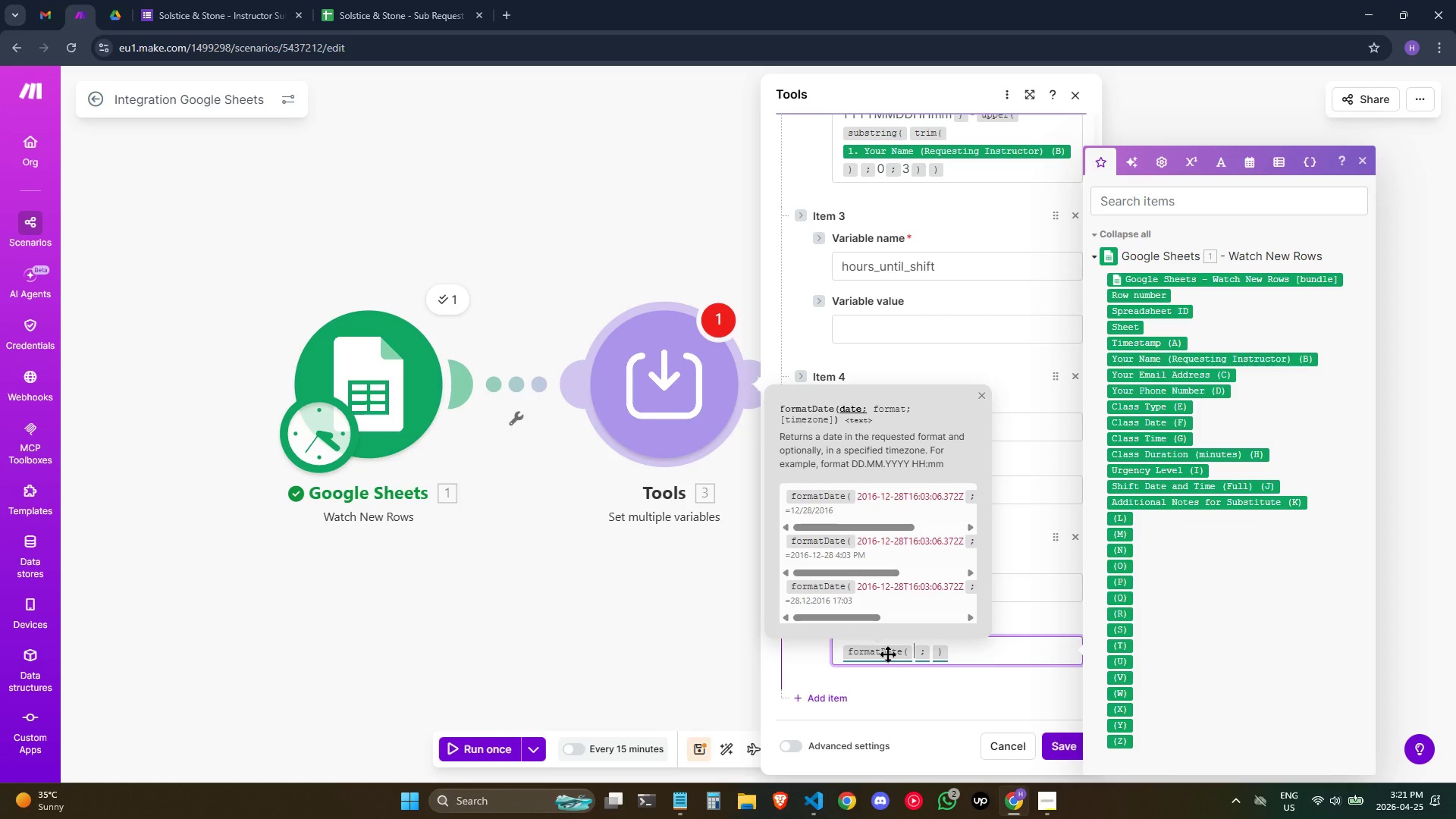 
type(pars)
key(Backspace)
key(Backspace)
key(Backspace)
key(Backspace)
type(/pa)
 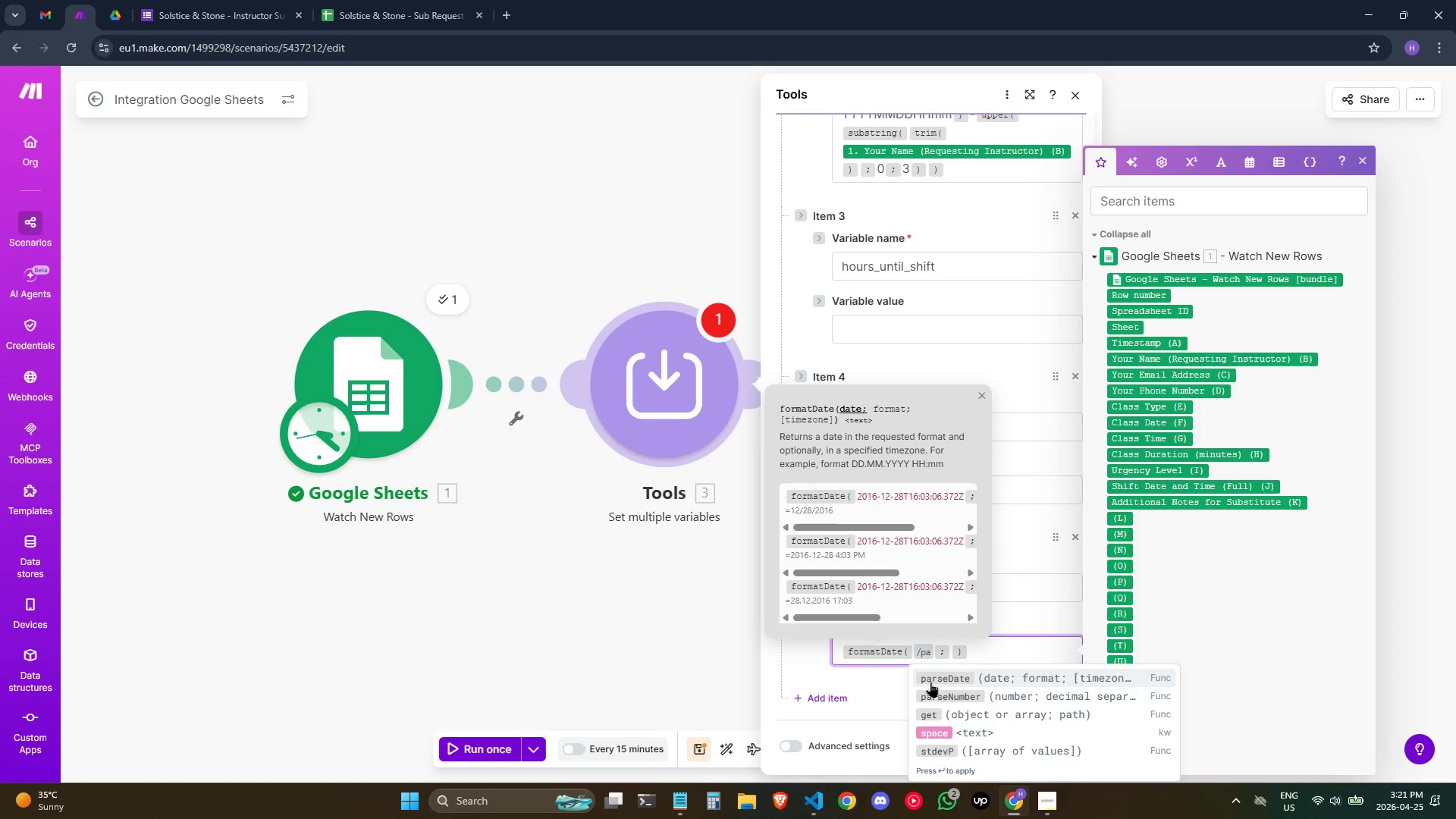 
left_click([952, 676])
 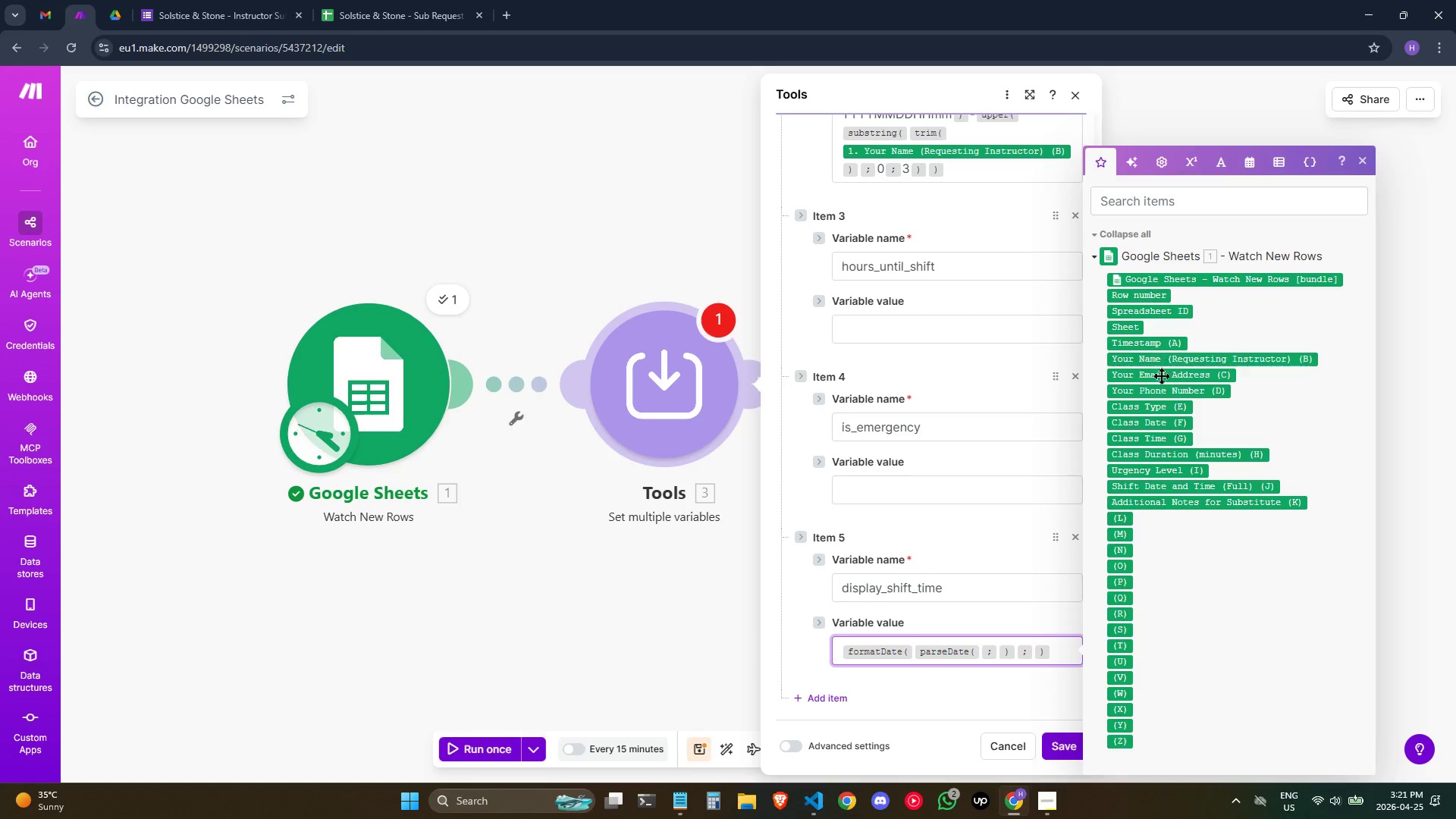 
wait(6.44)
 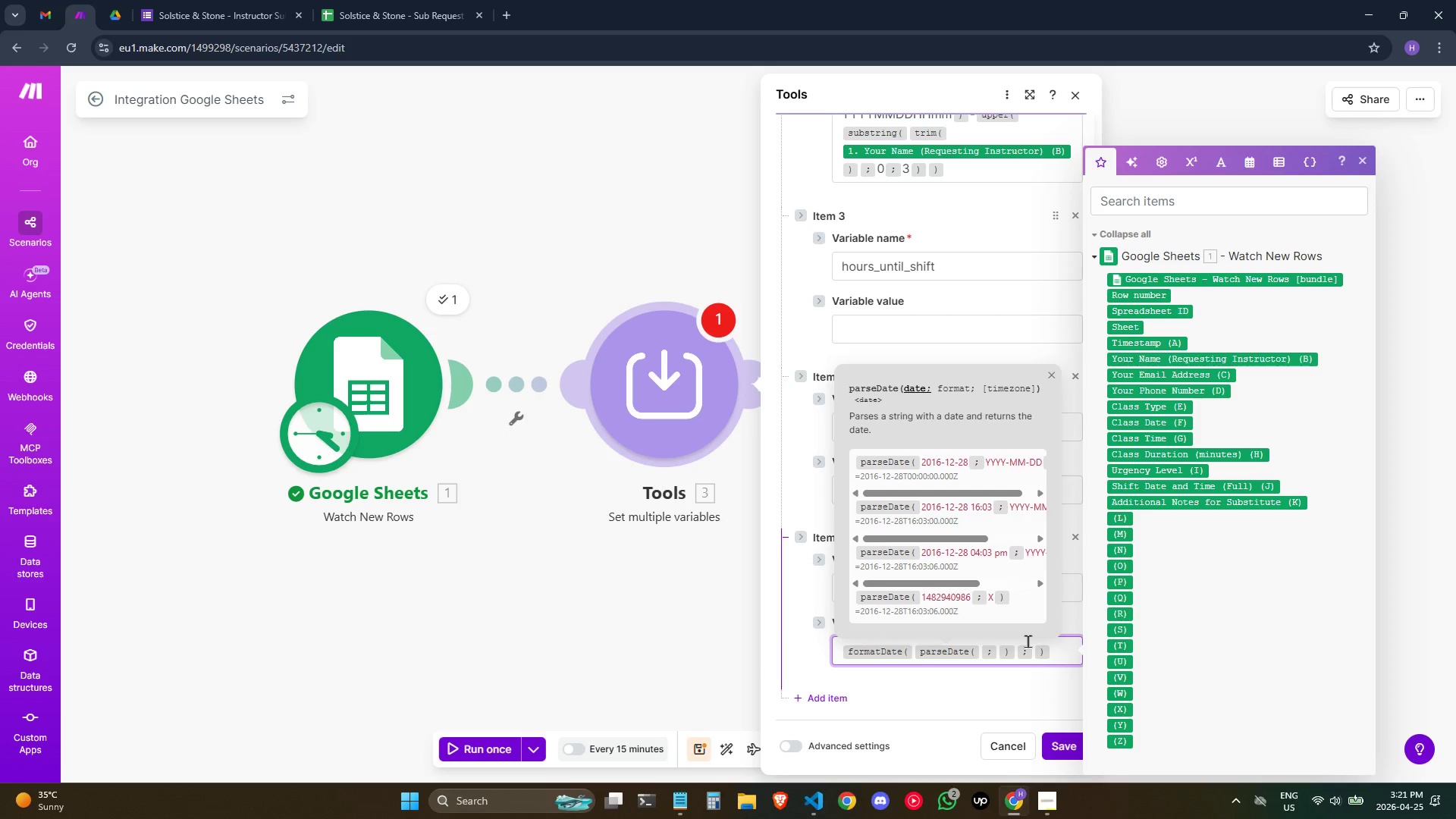 
left_click([1166, 488])
 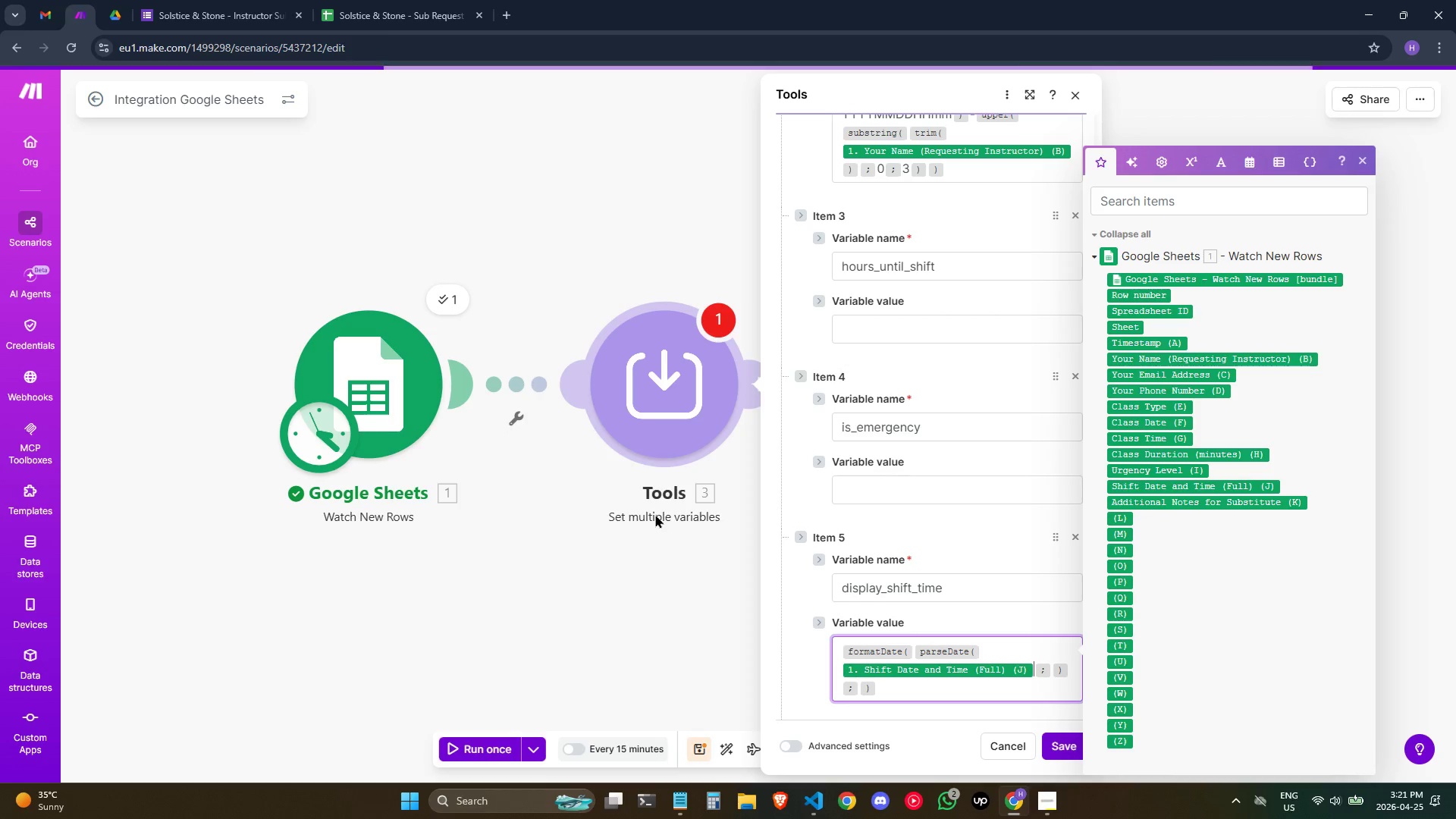 
wait(7.72)
 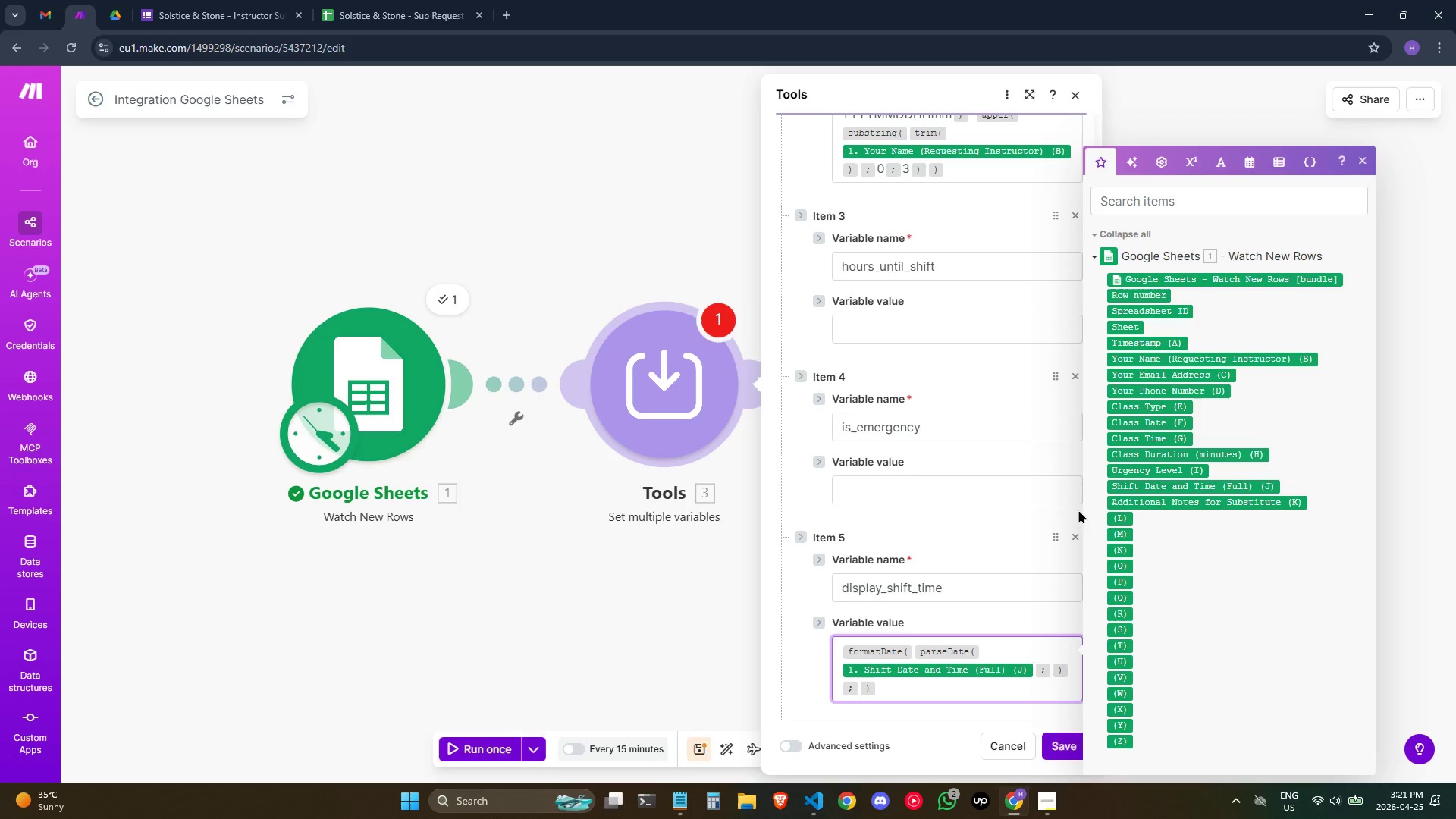 
key(ArrowRight)
 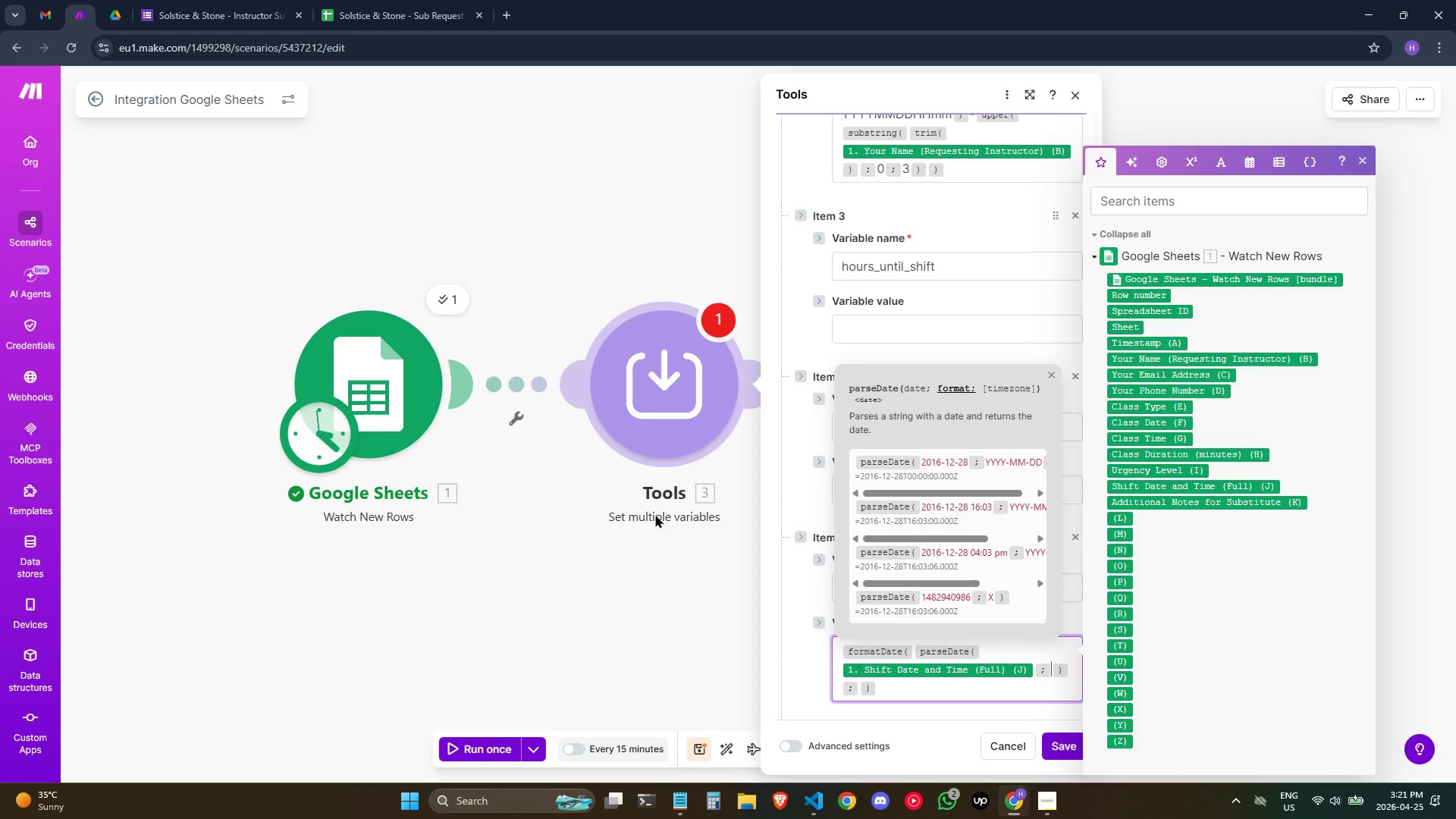 
type(YYYY-MM-DD HH:mm)
 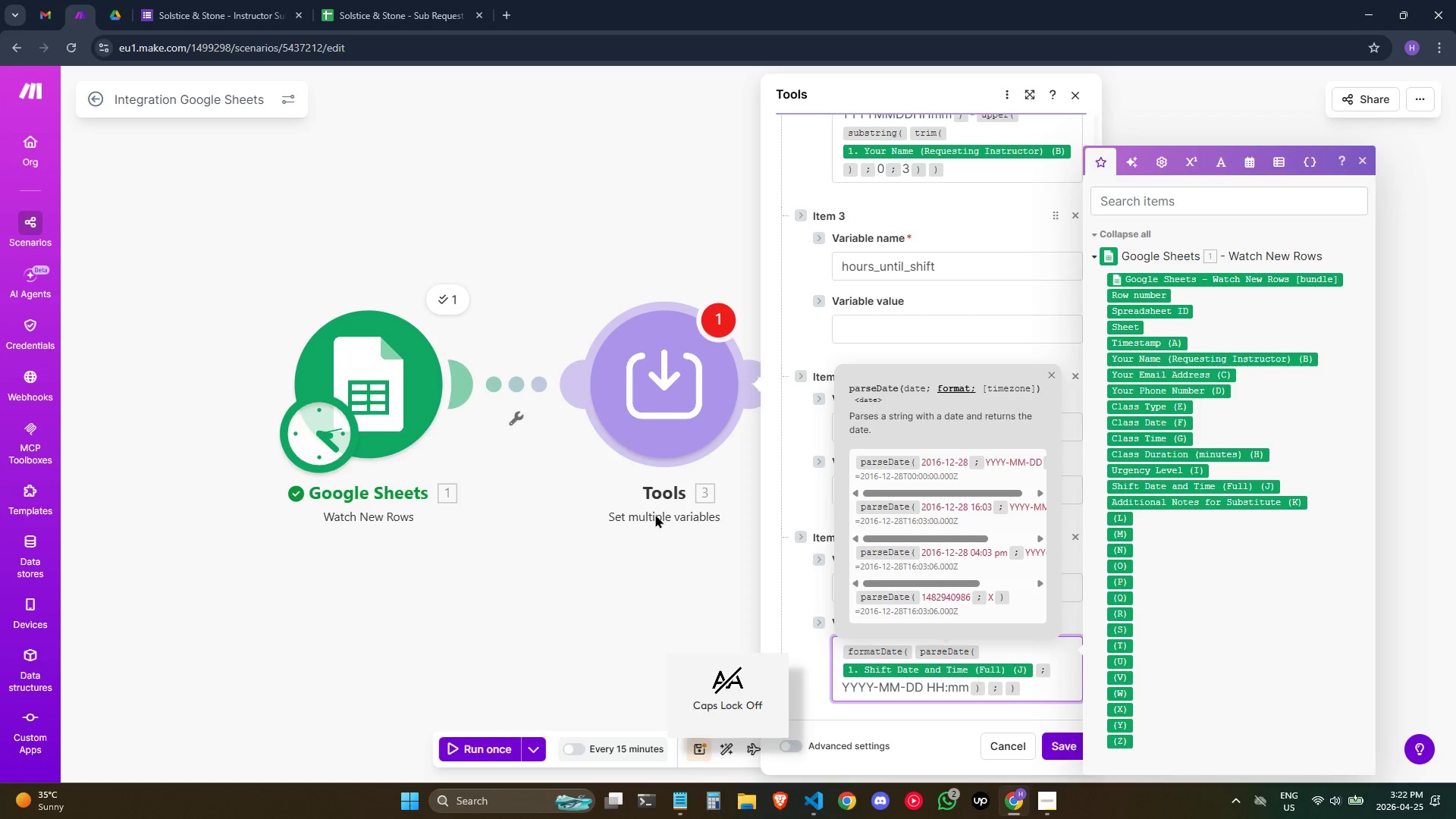 
wait(9.5)
 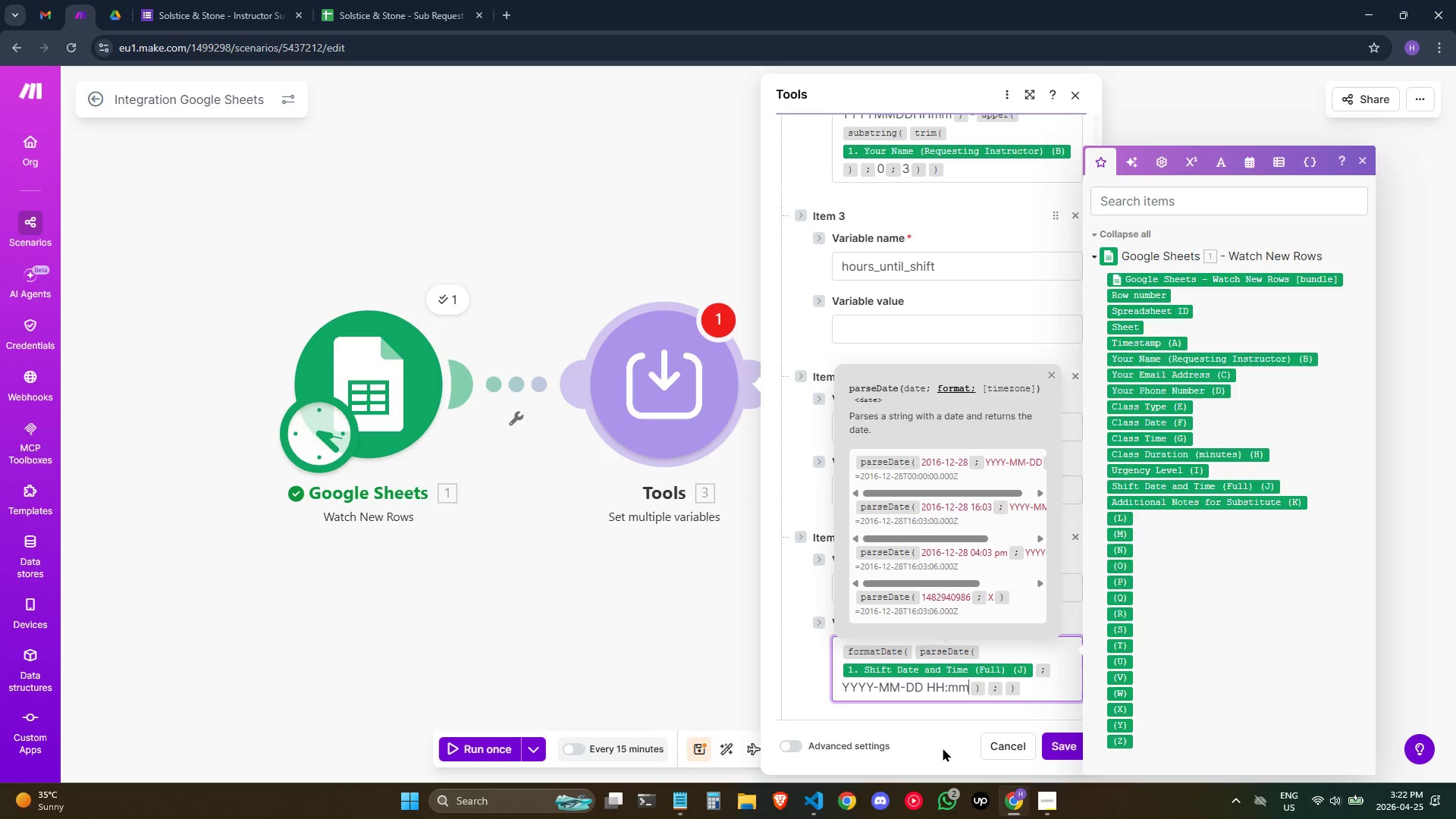 
key(ArrowRight)
 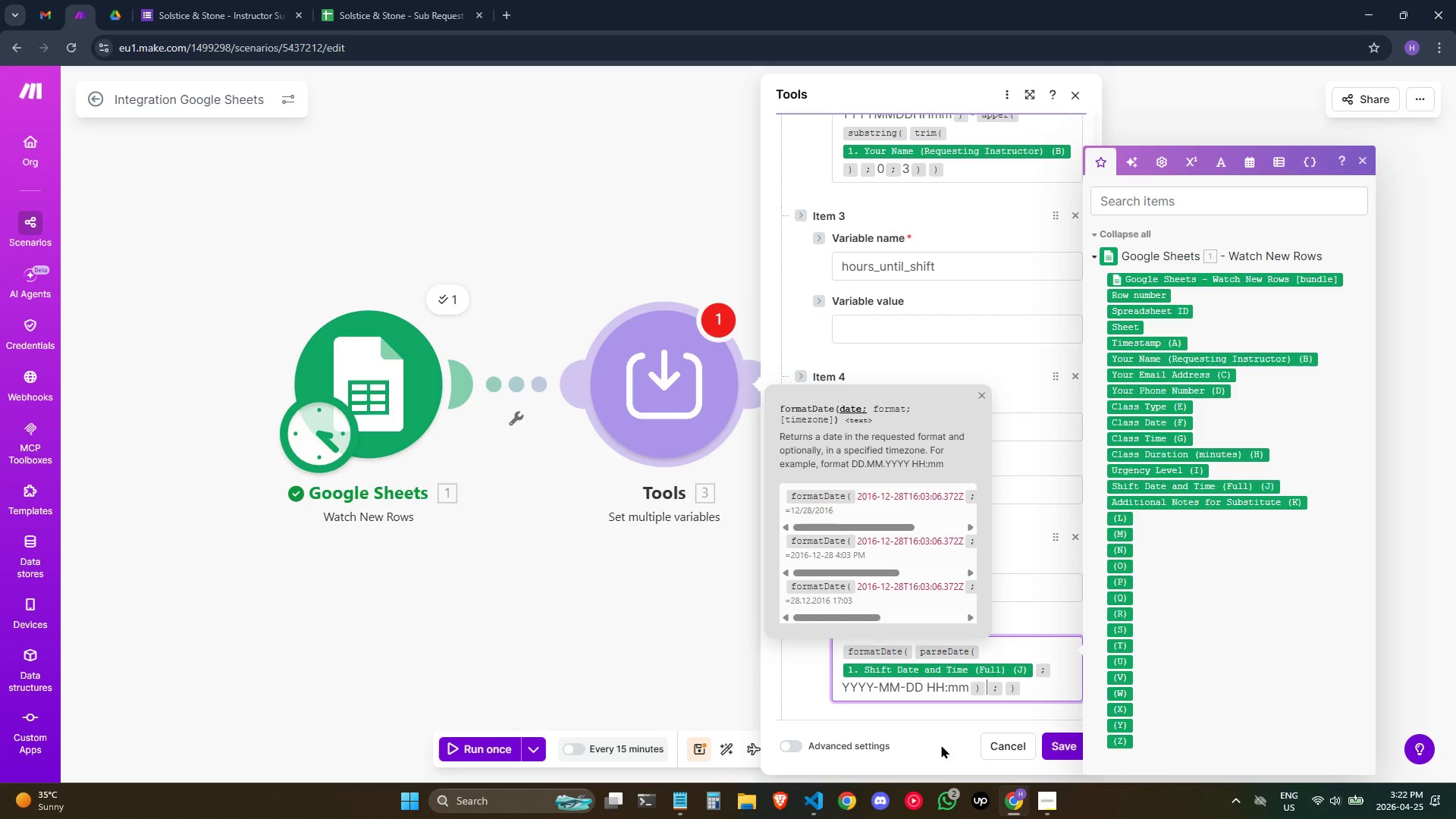 
key(ArrowRight)
 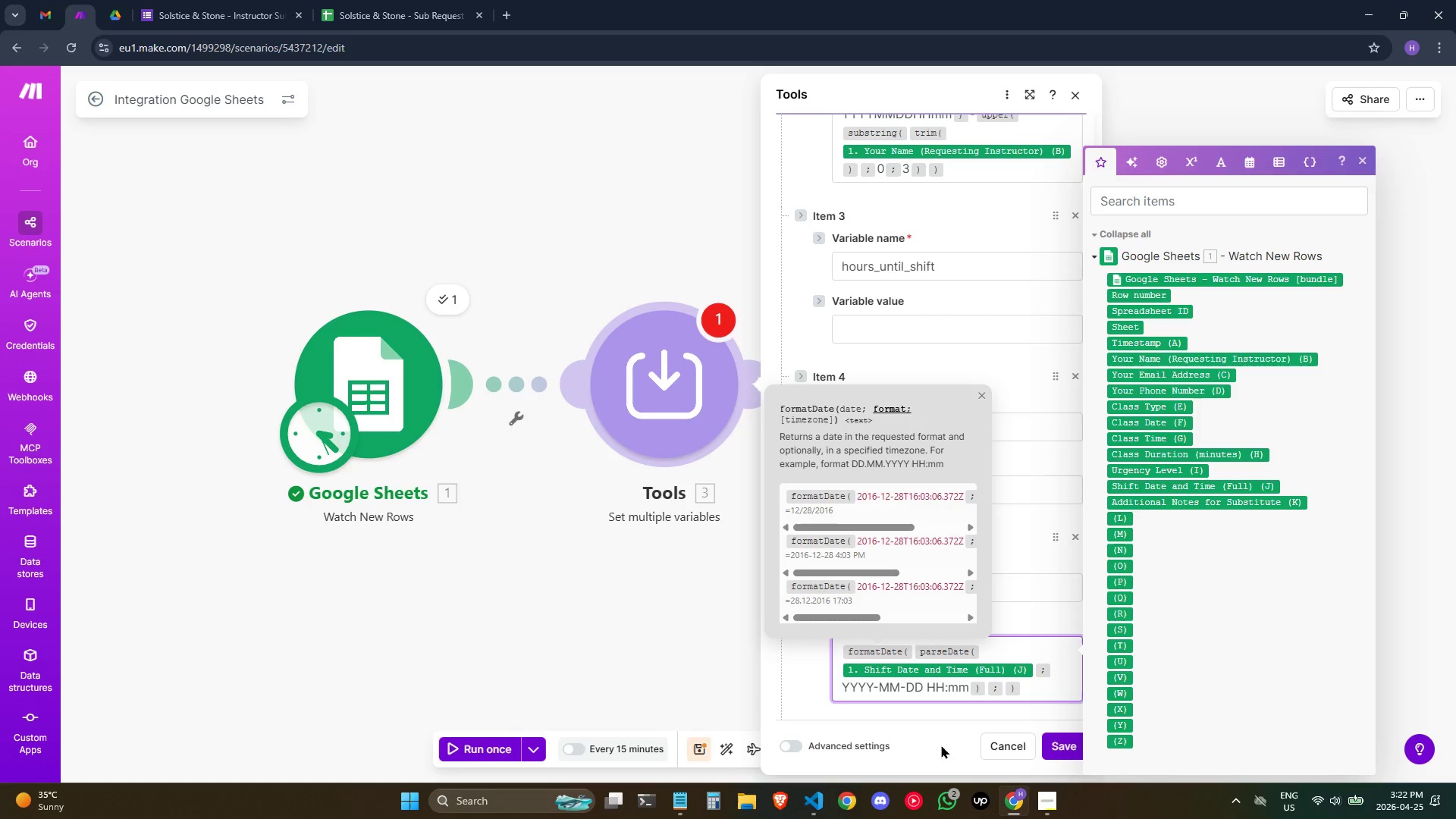 
type(dddd, MMMM D, YYYY)
 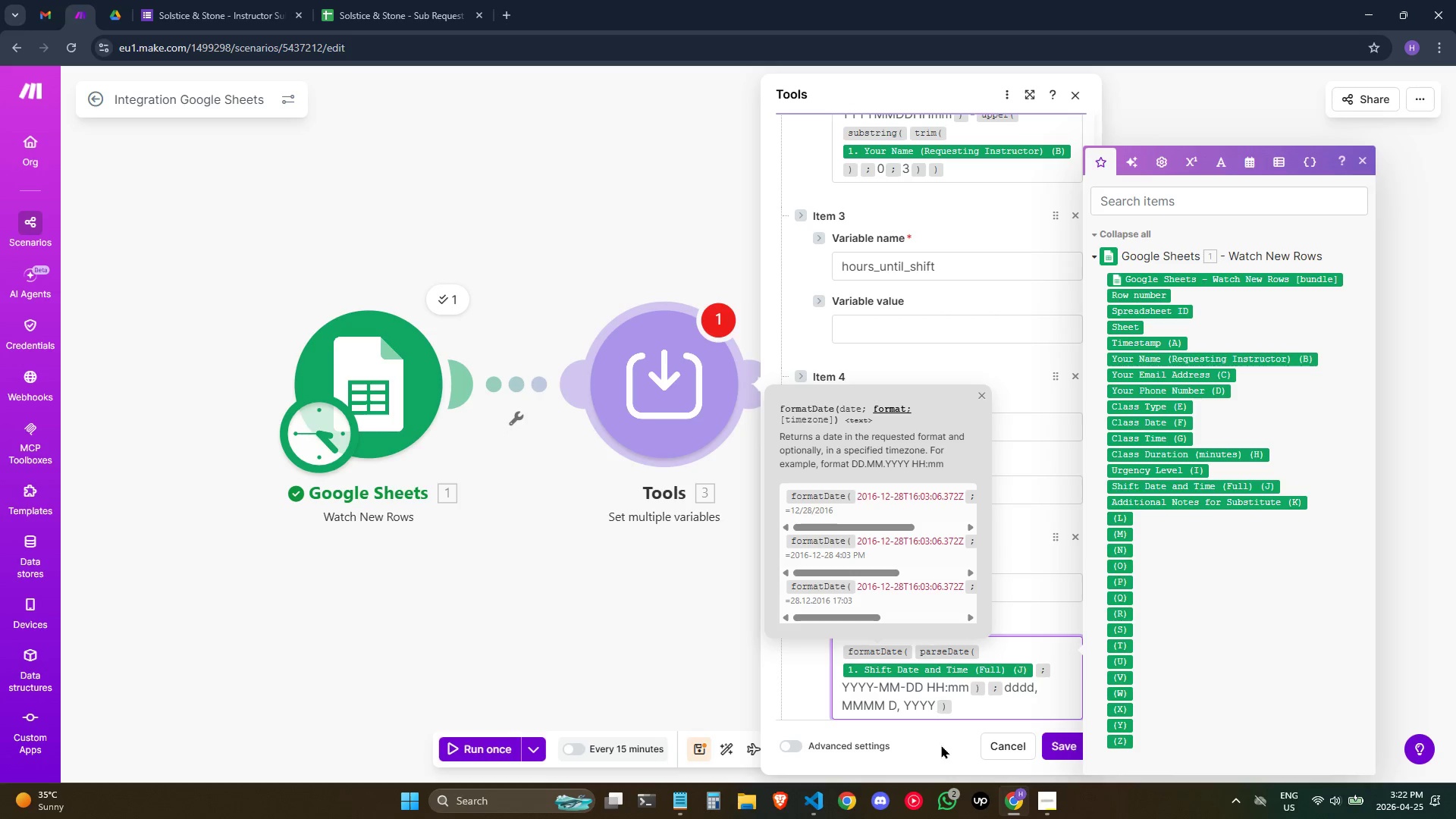 
type( at)
key(Backspace)
key(Backspace)
type([at] h:mm A)
 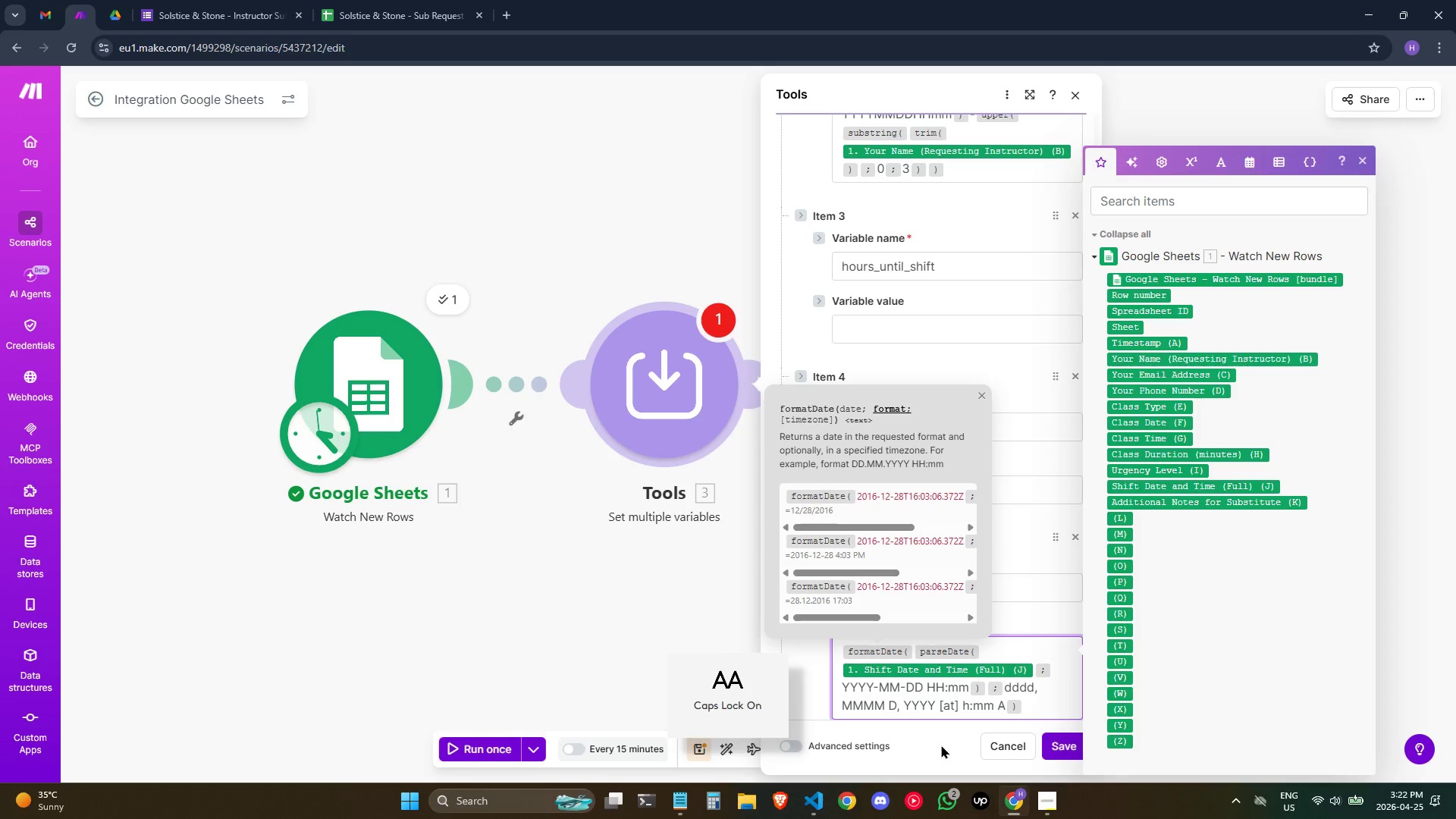 
scroll: coordinate [959, 590], scroll_direction: down, amount: 1.0
 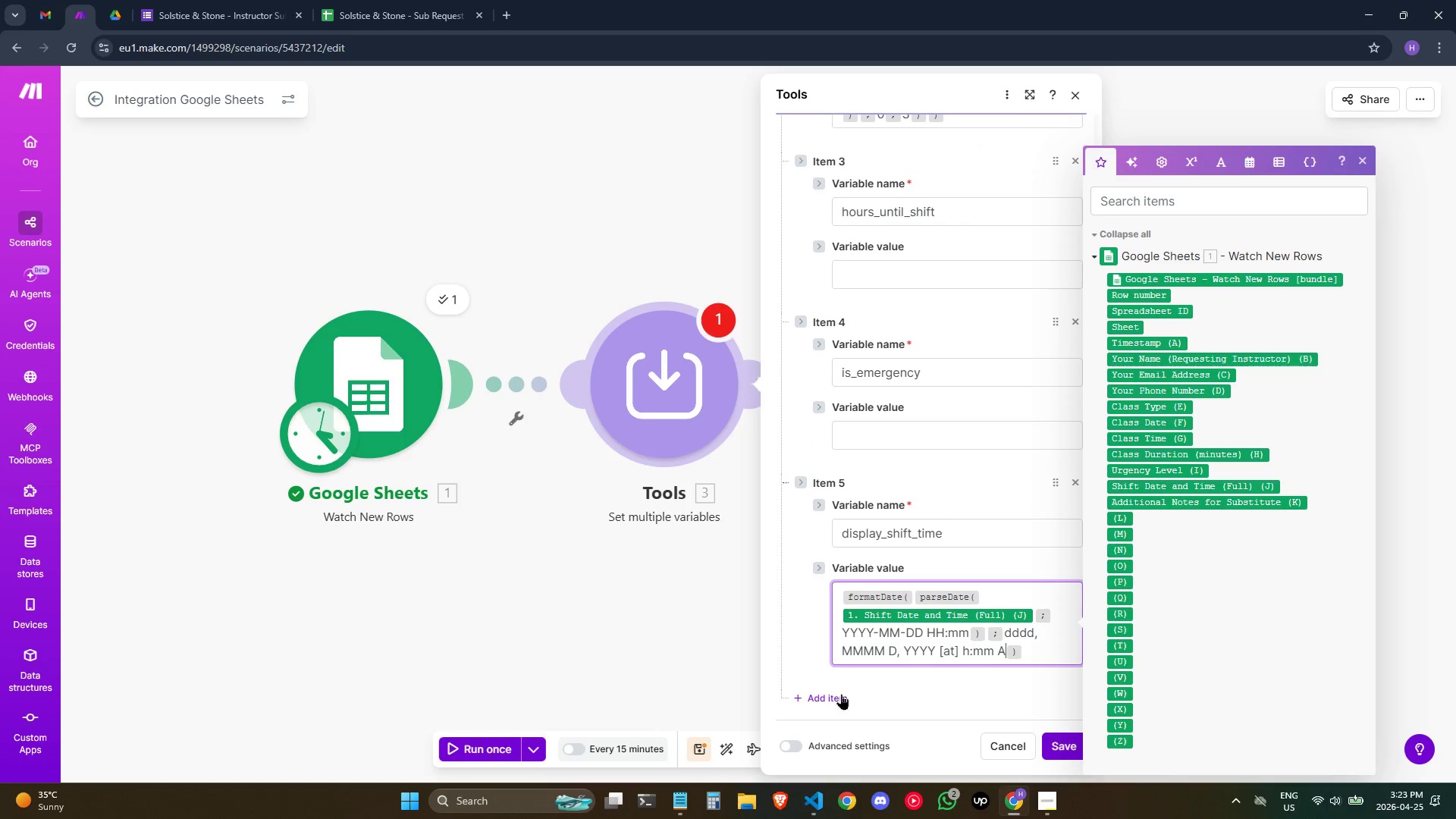 
left_click([839, 695])
 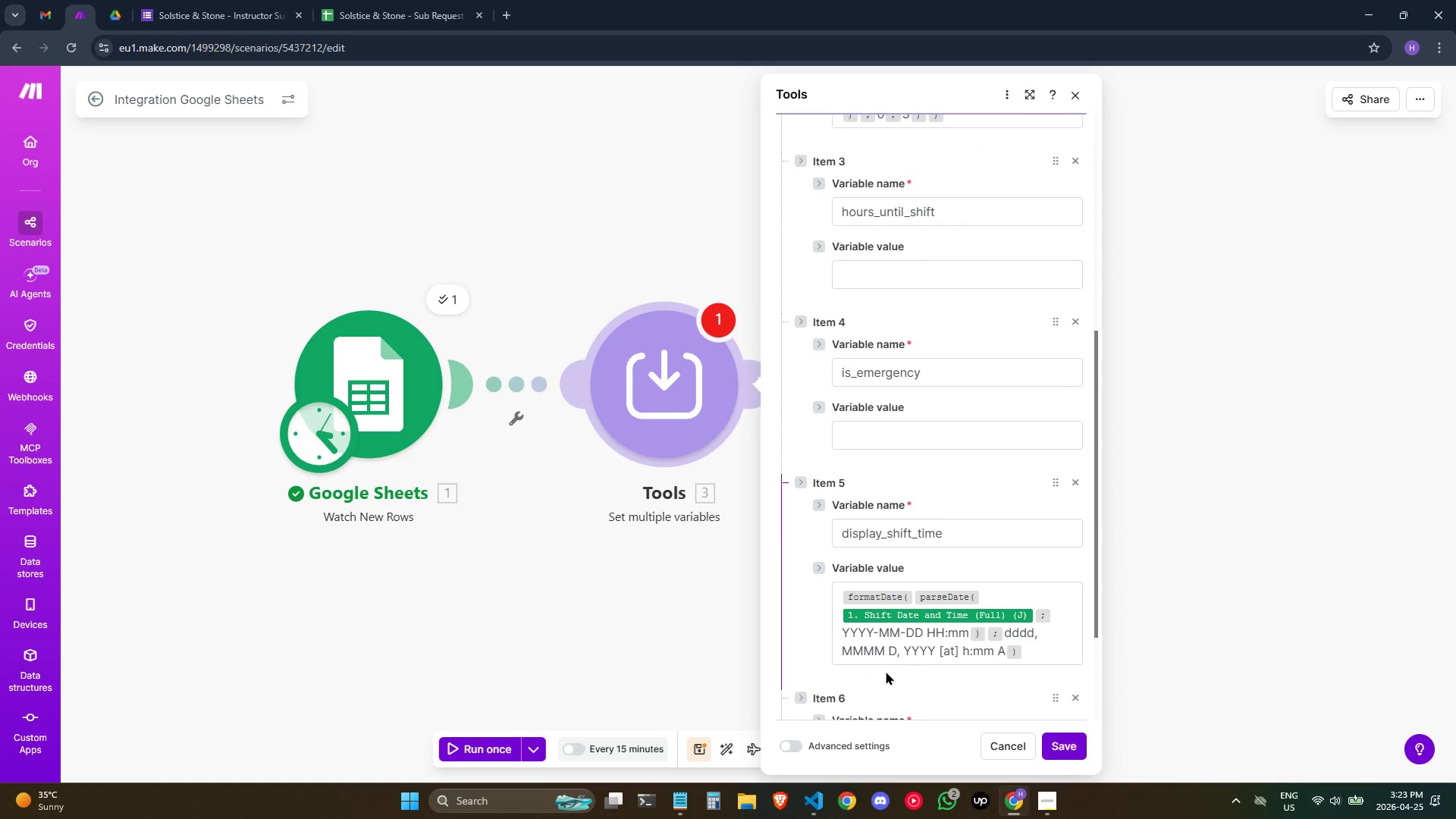 
key(C)
 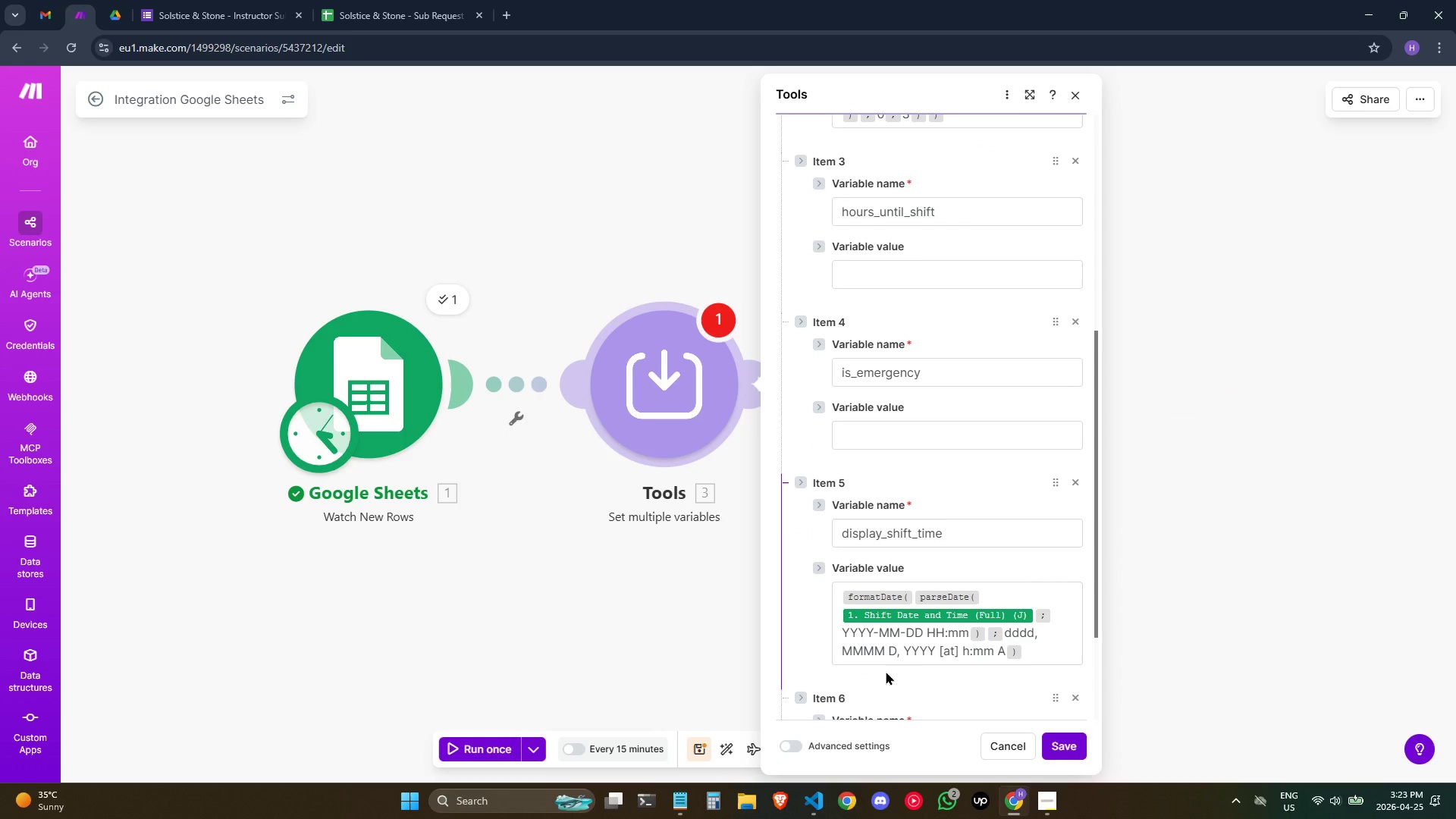 
scroll: coordinate [438, 198], scroll_direction: down, amount: 3.0
 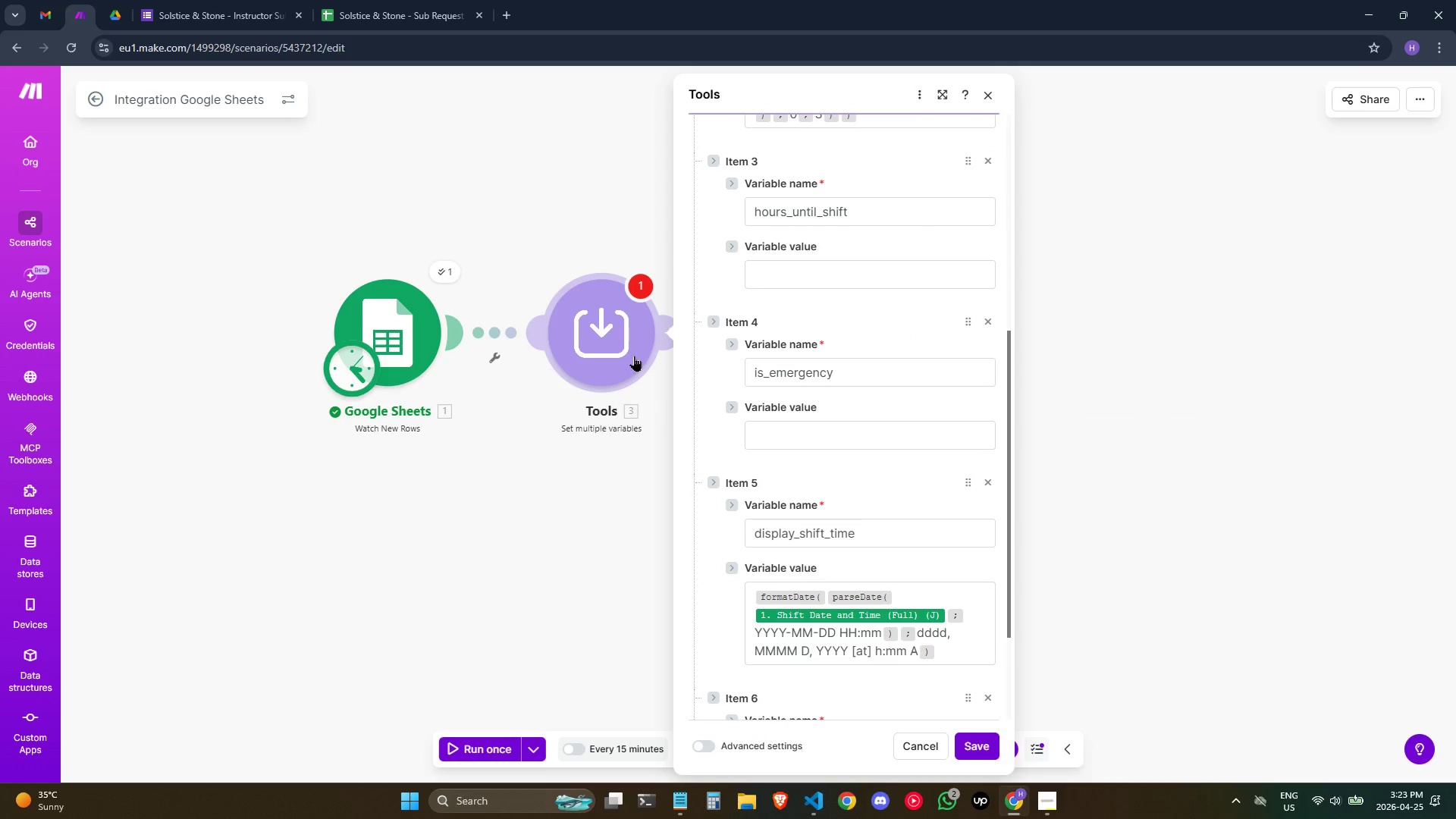 
scroll: coordinate [852, 470], scroll_direction: up, amount: 4.0
 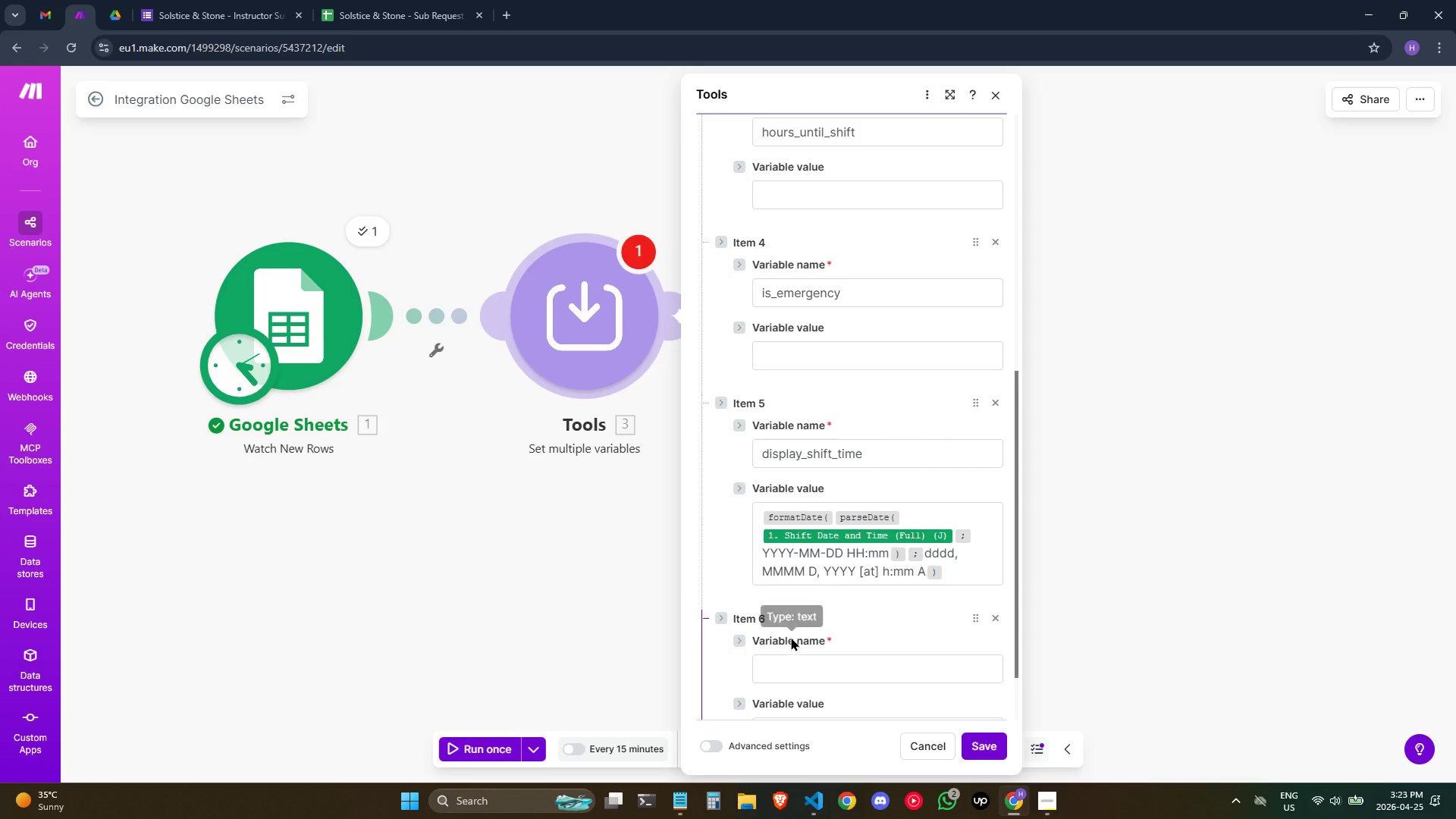 
left_click([775, 658])
 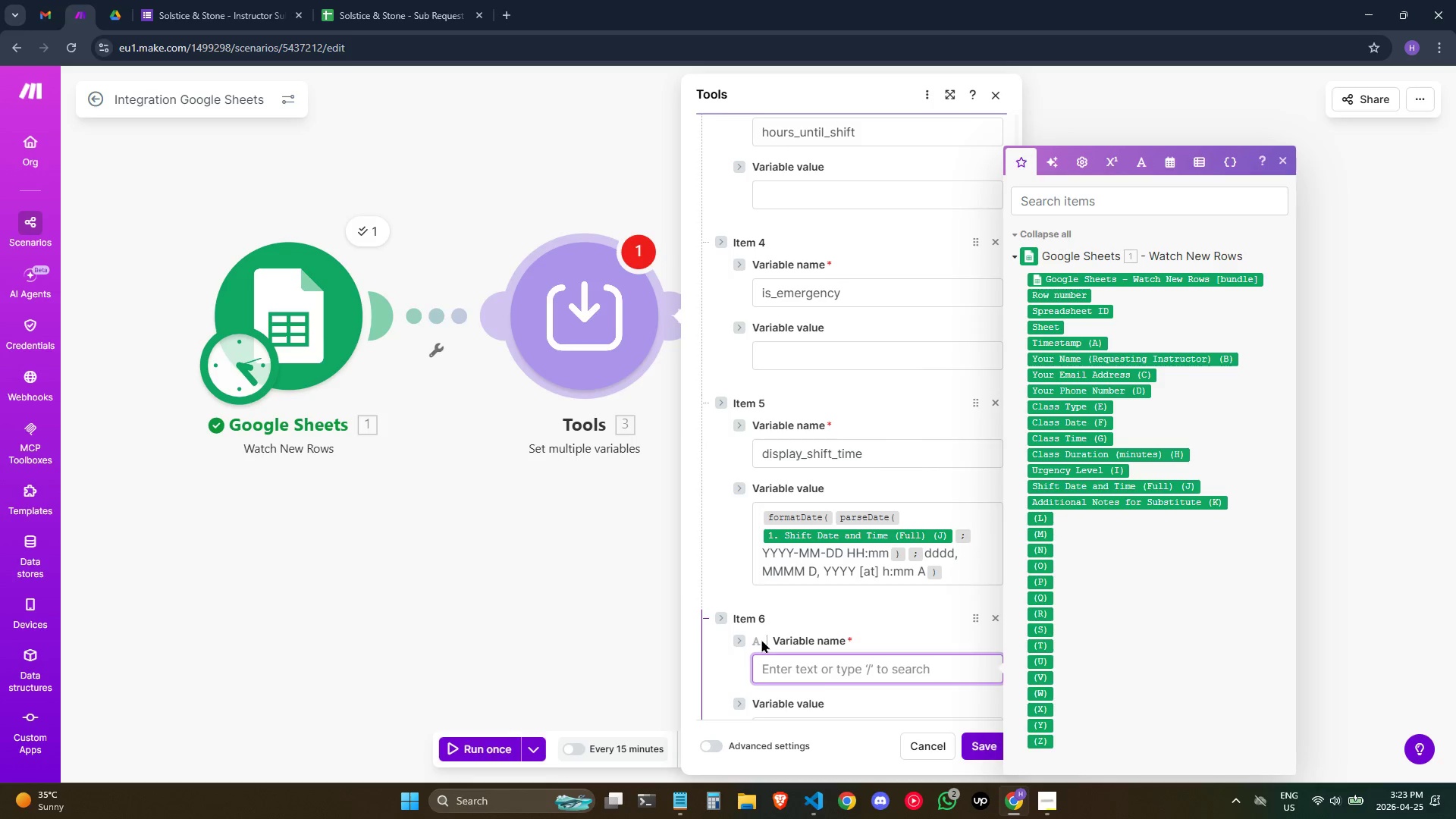 
type(contact_valid)
 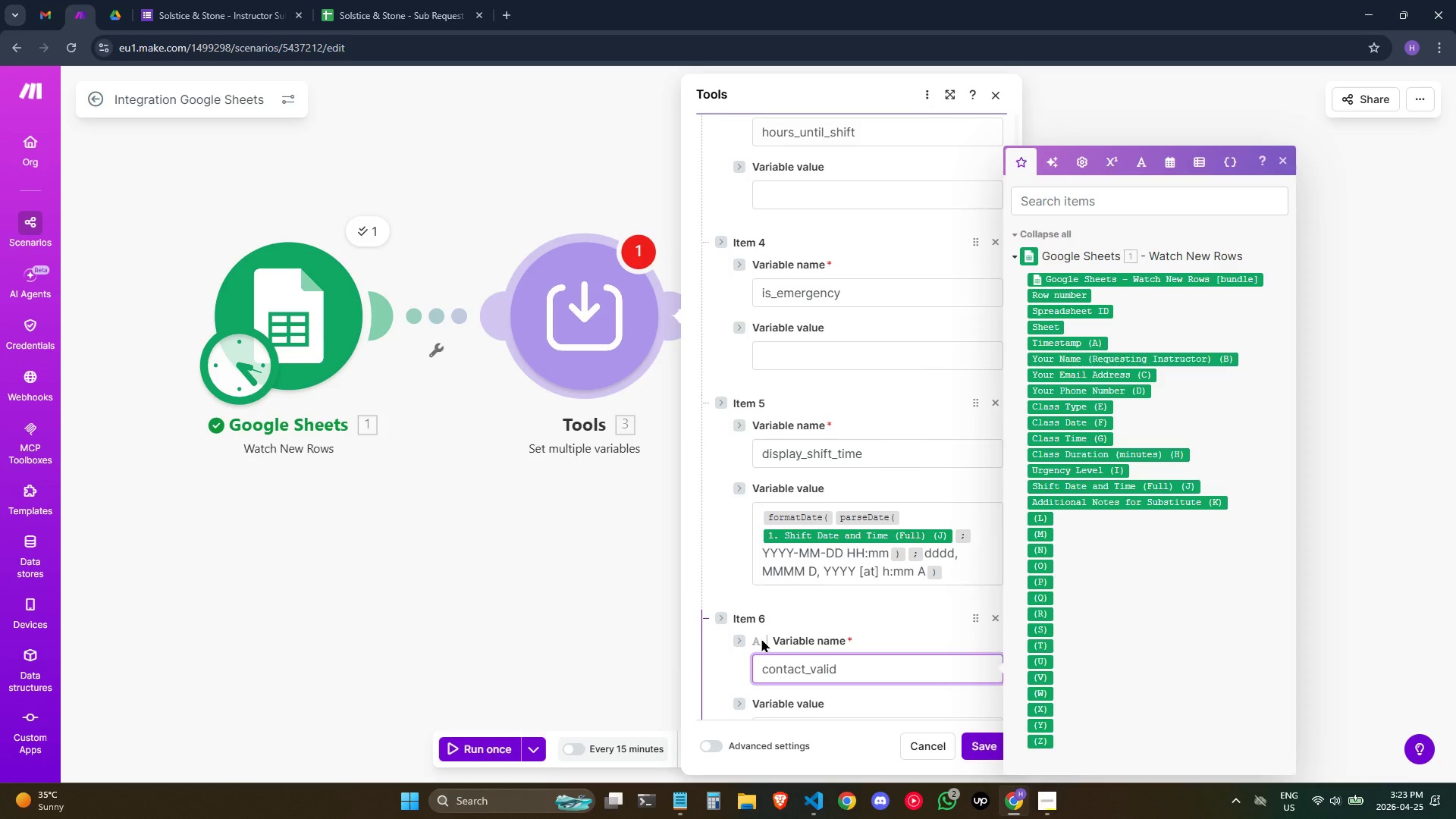 
scroll: coordinate [861, 538], scroll_direction: down, amount: 2.0
 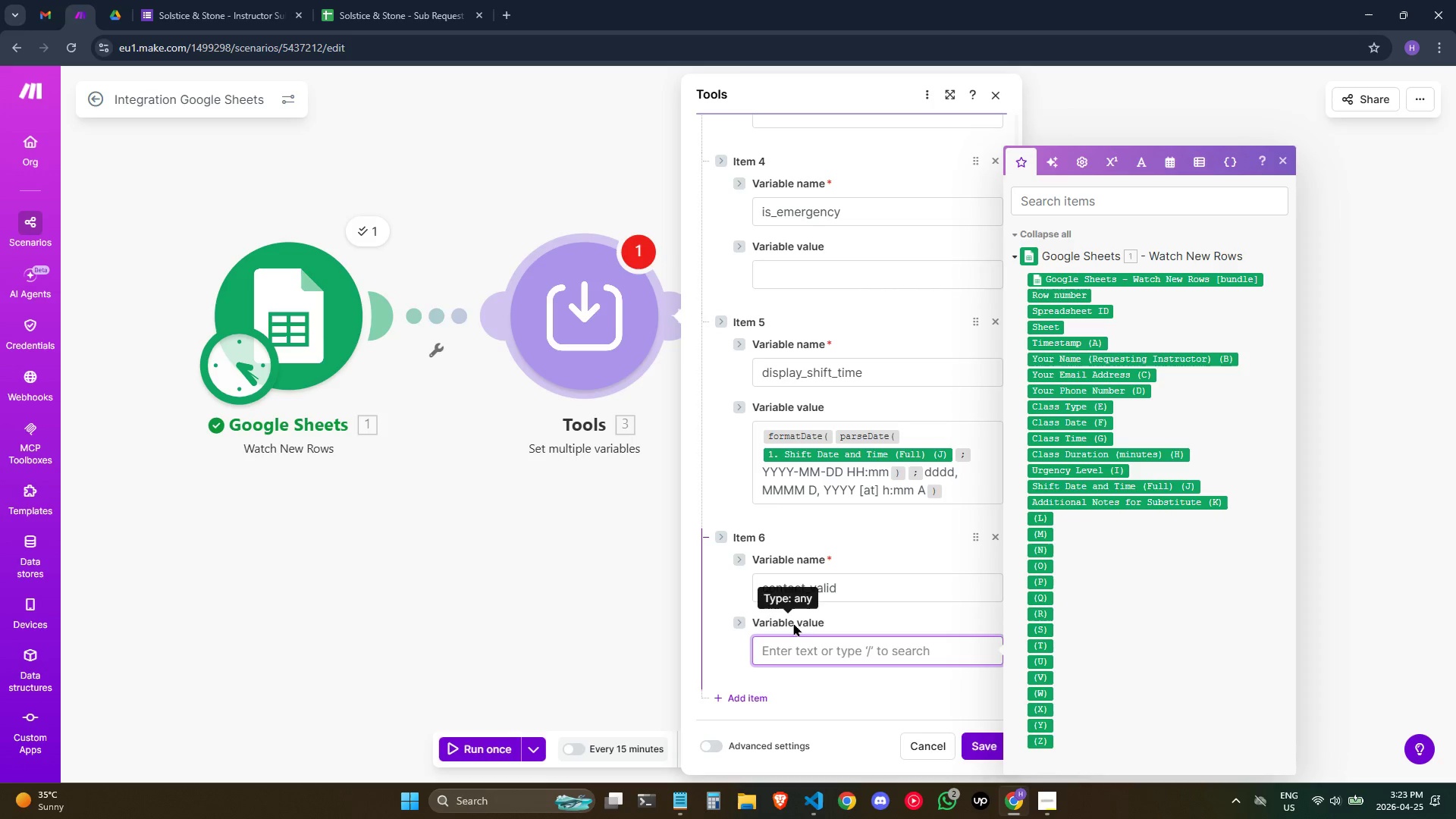 
type(/if)
 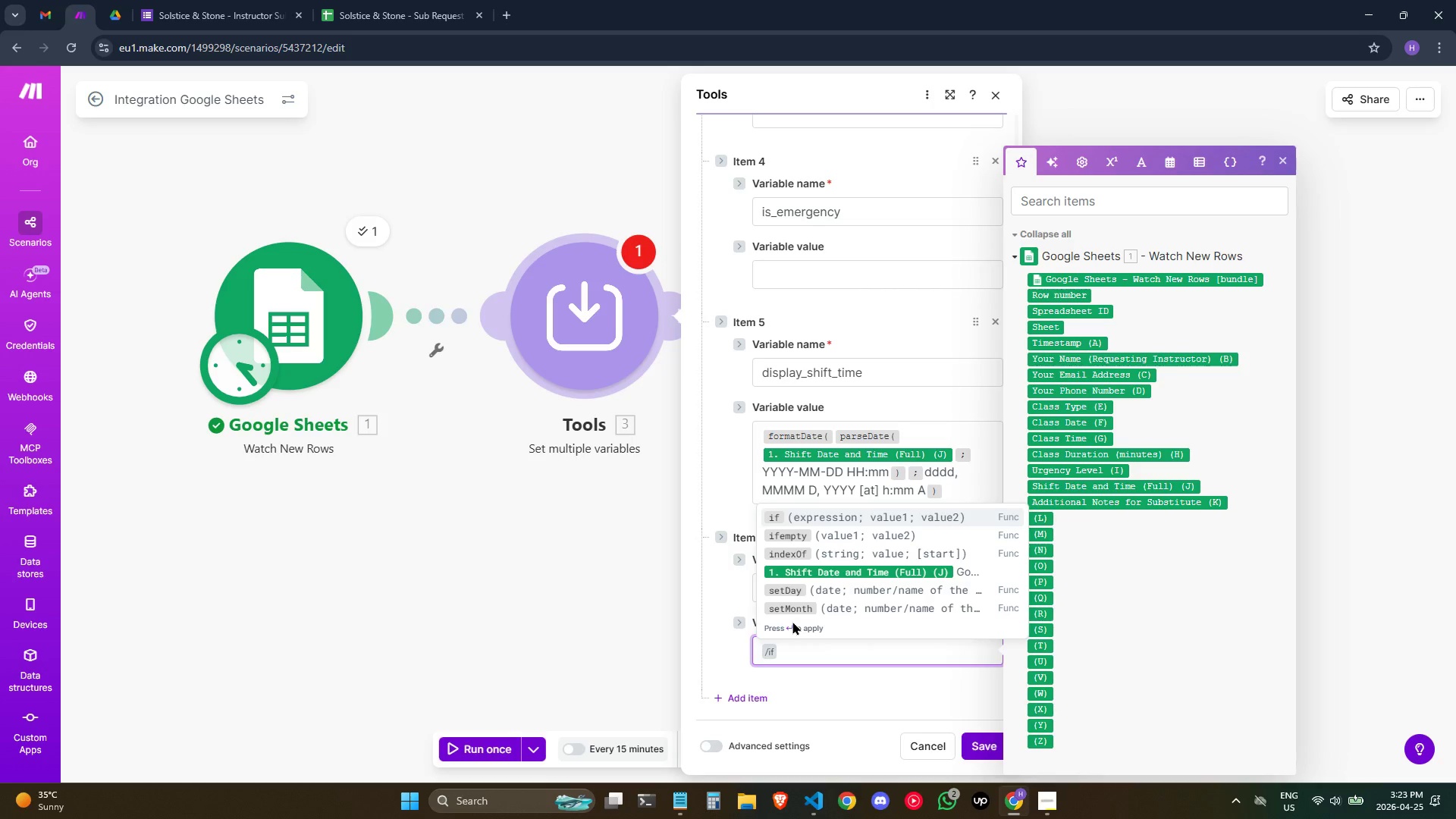 
key(Enter)
 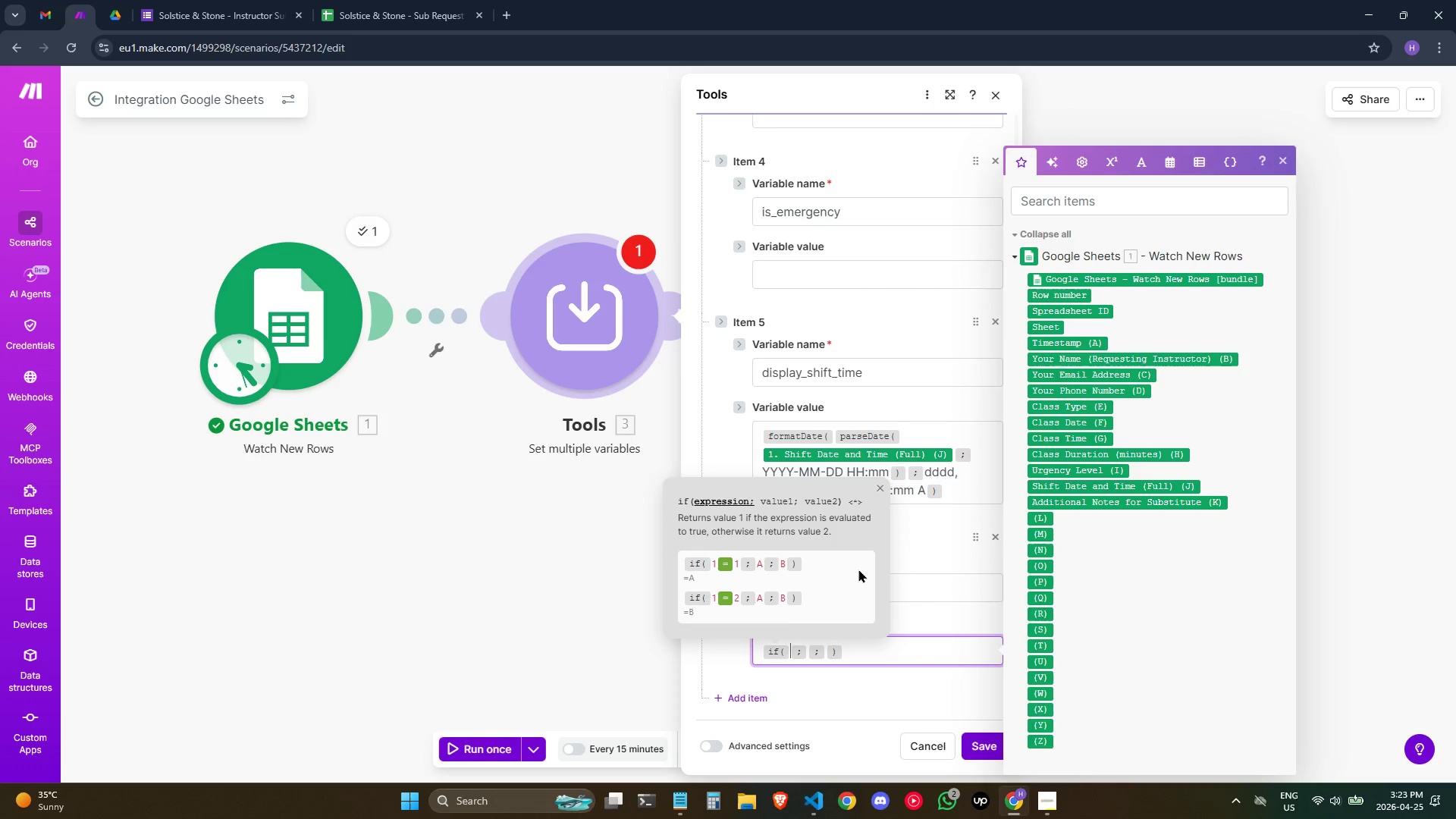 
type(/an)
 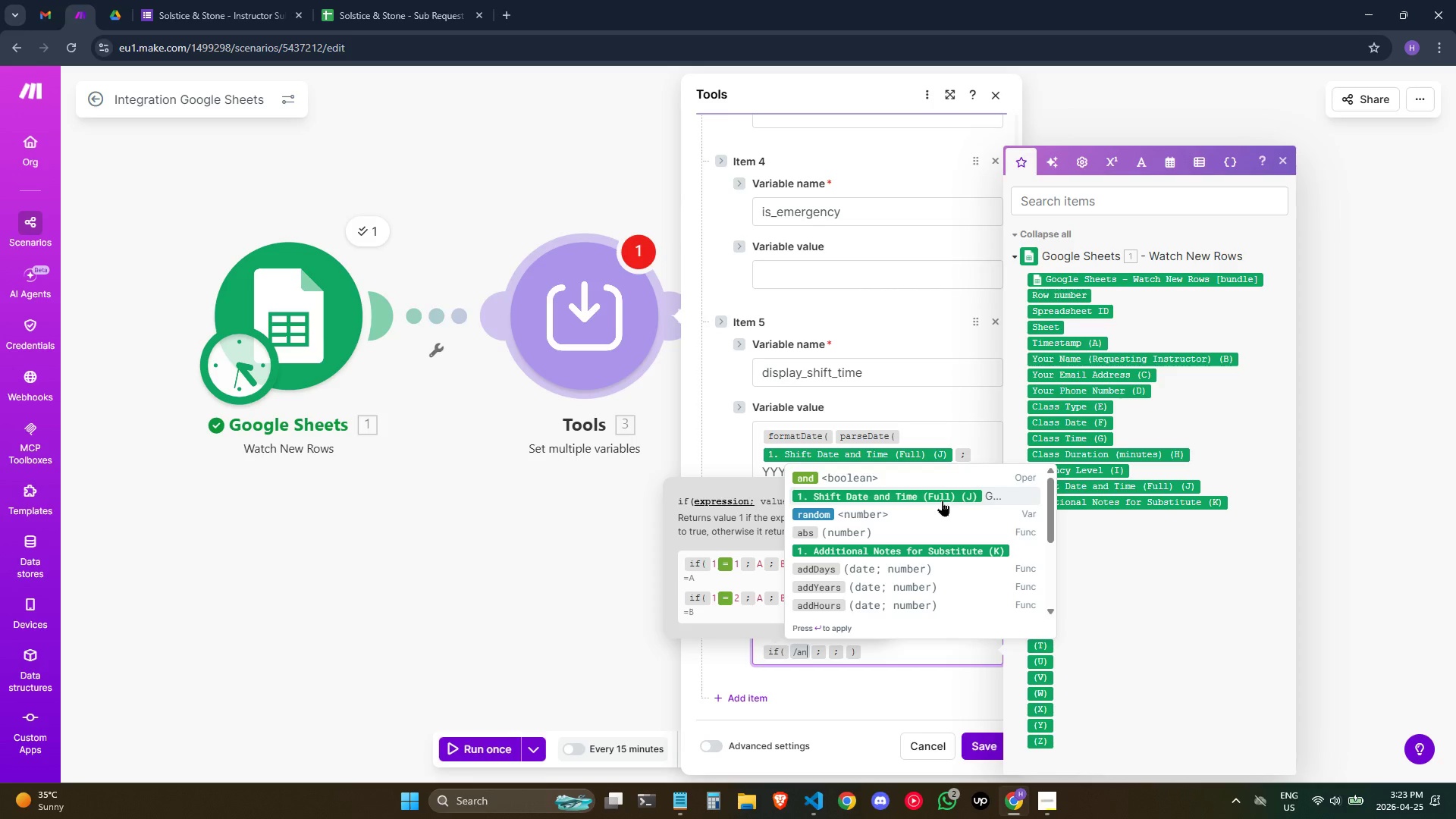 
key(Enter)
 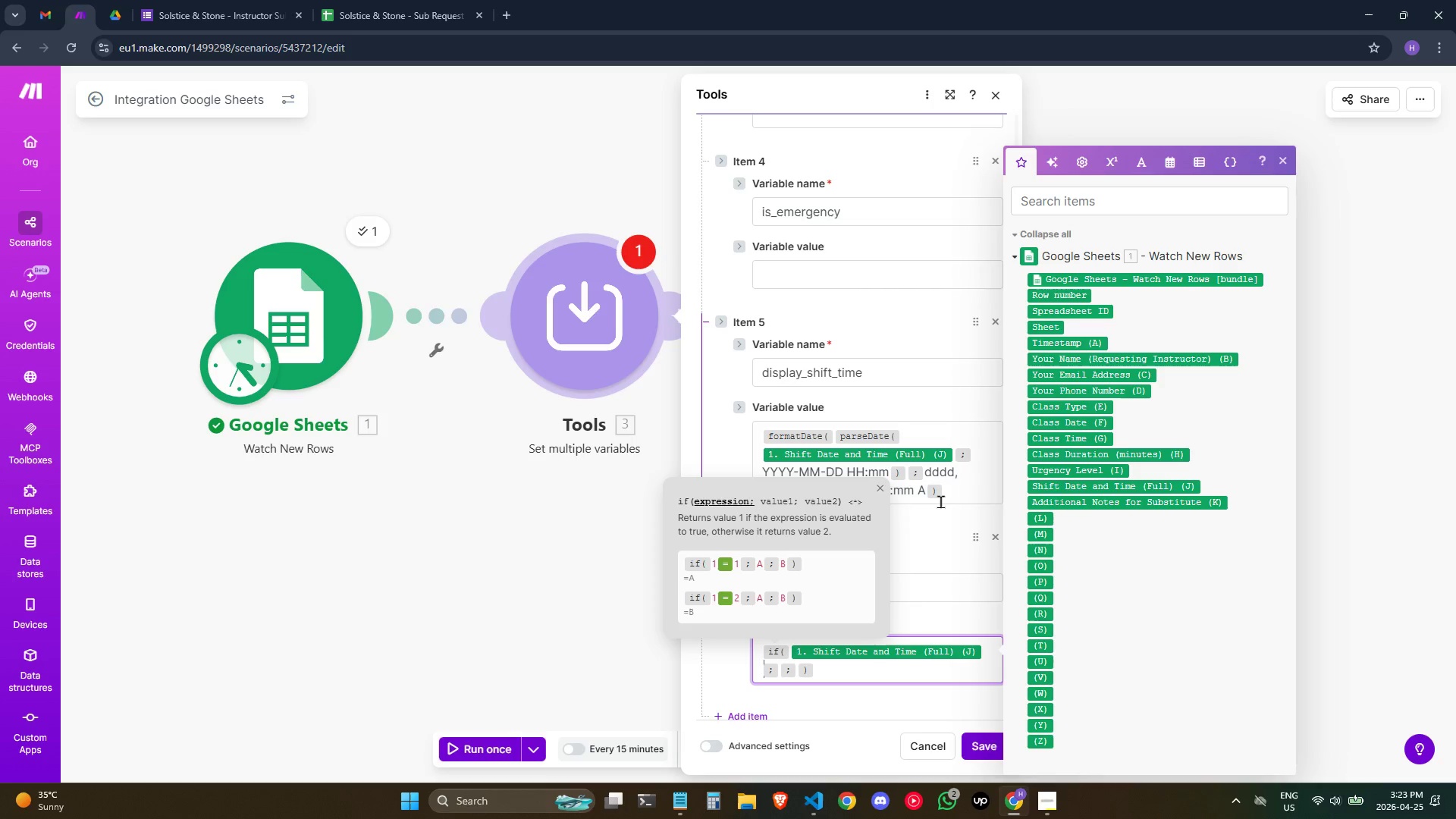 
key(Backspace)
type(/an)
 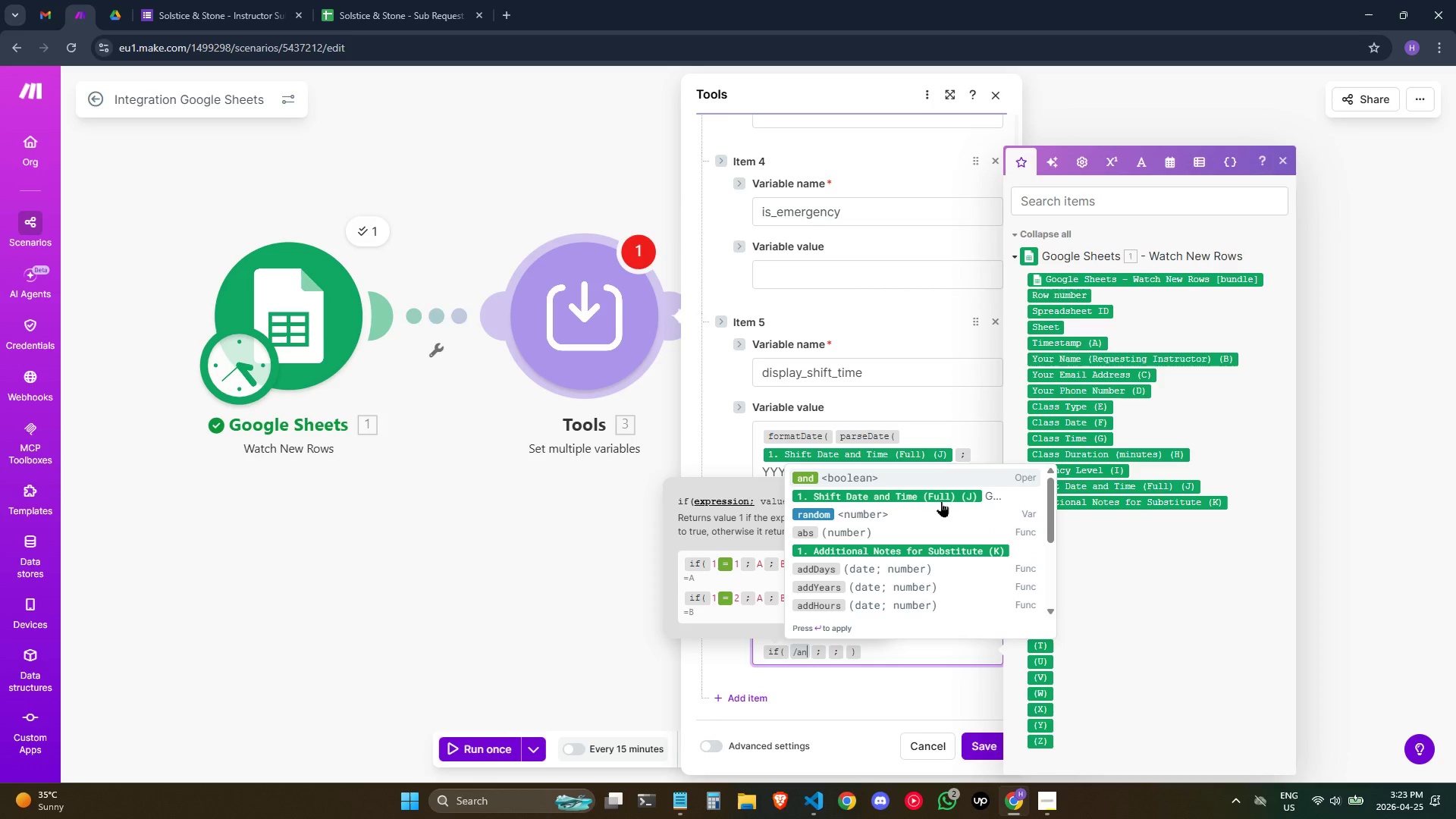 
key(Enter)
 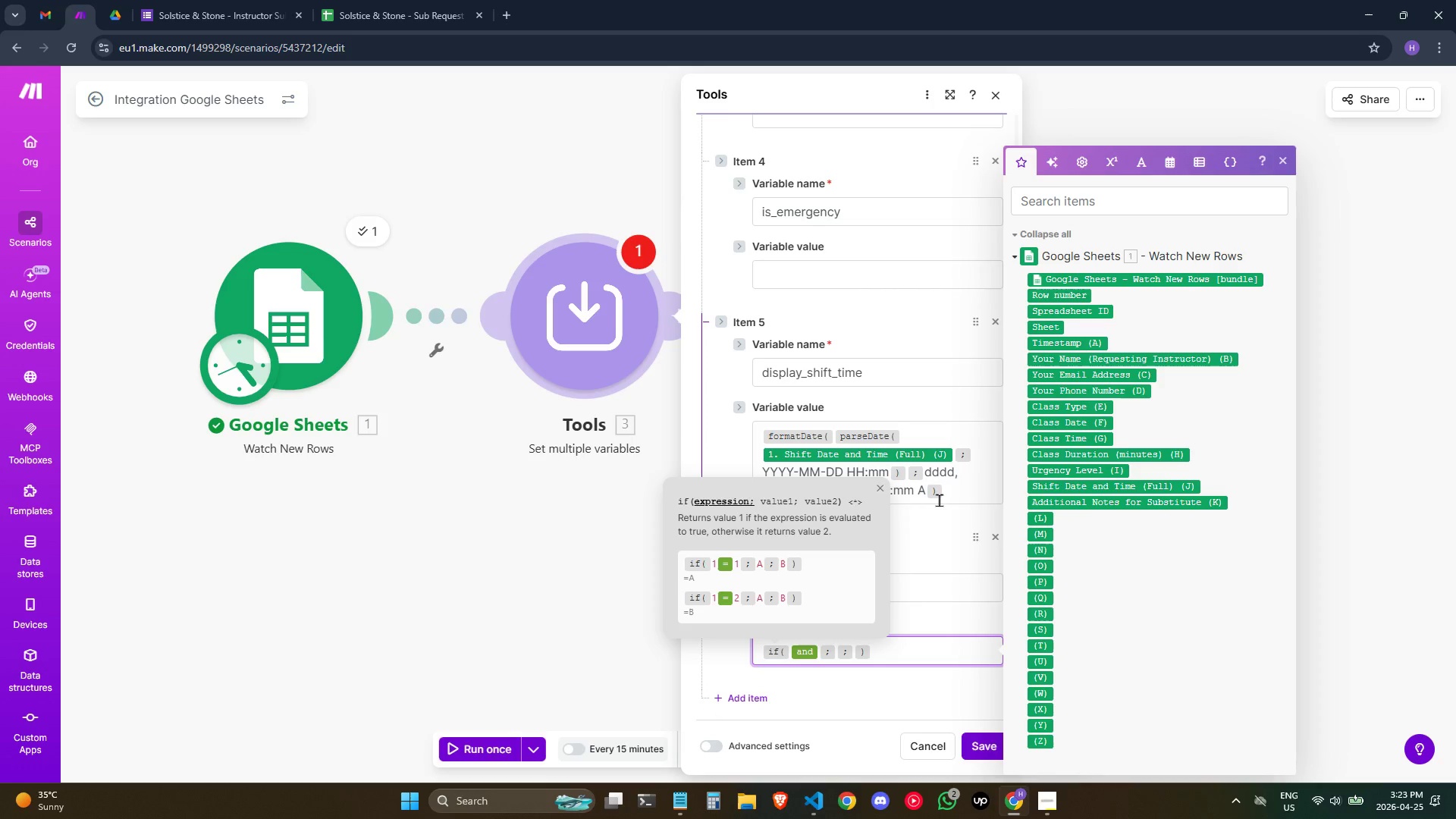 
key(Slash)
 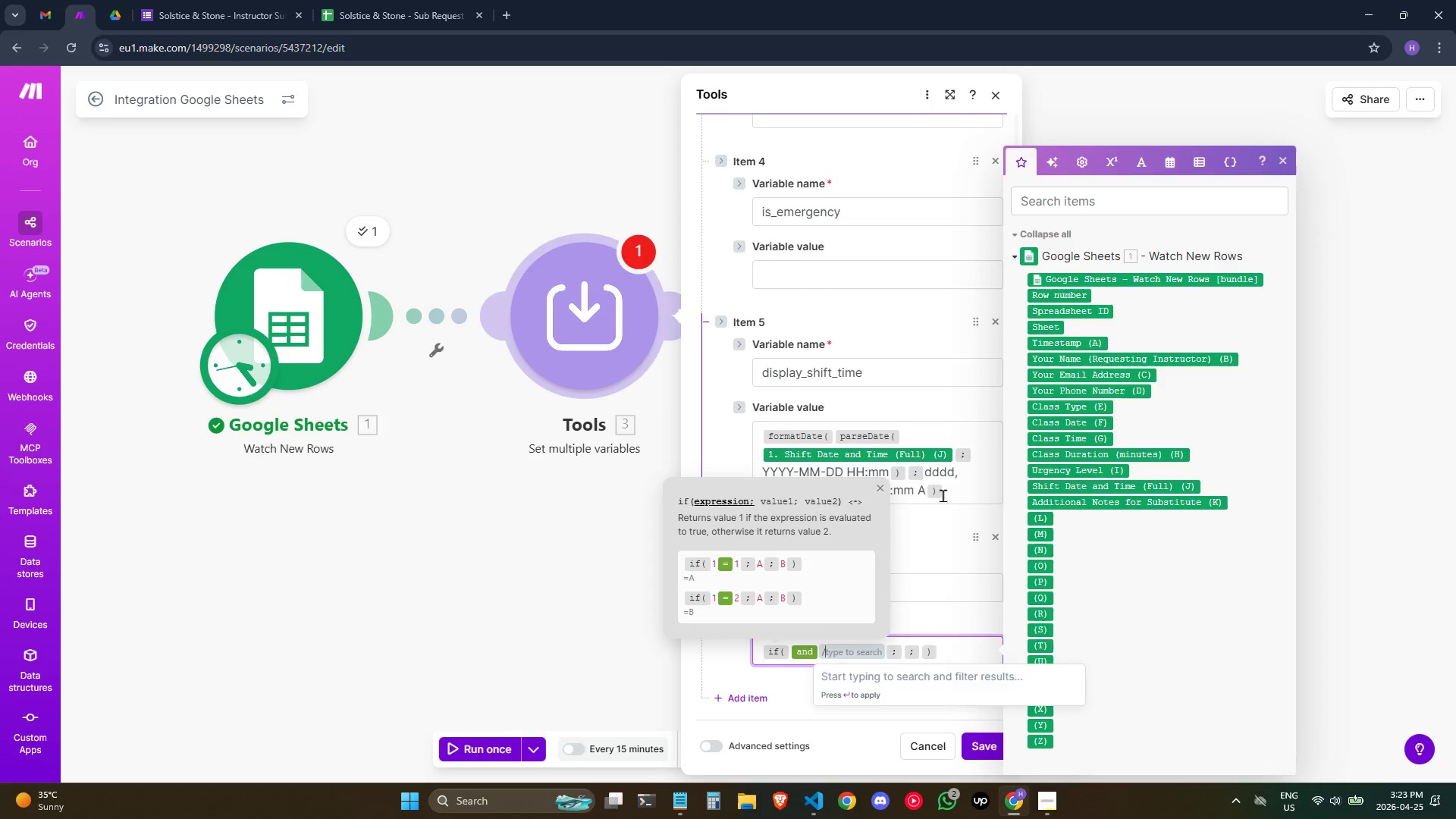 
key(L)
 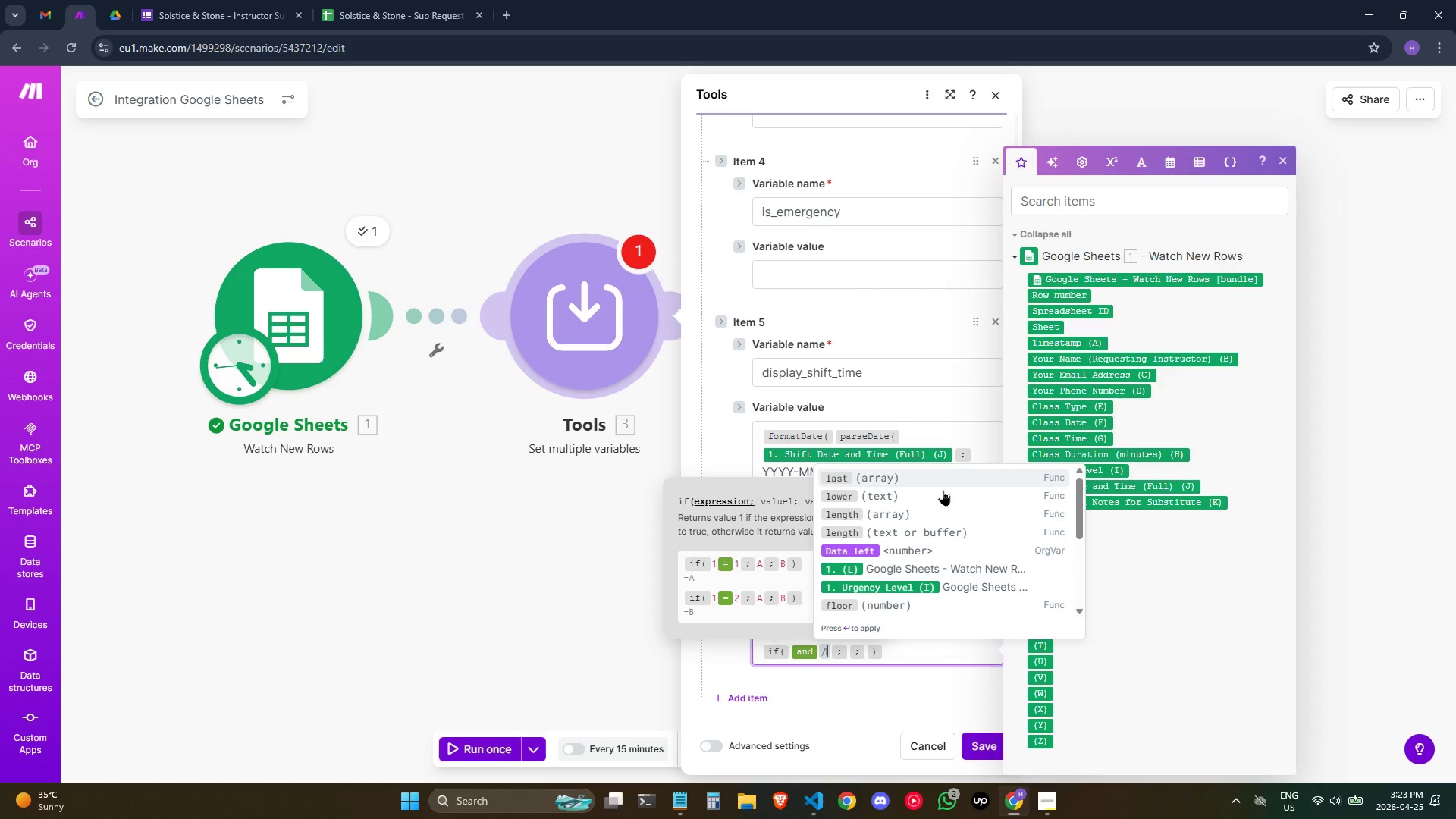 
key(ArrowDown)
 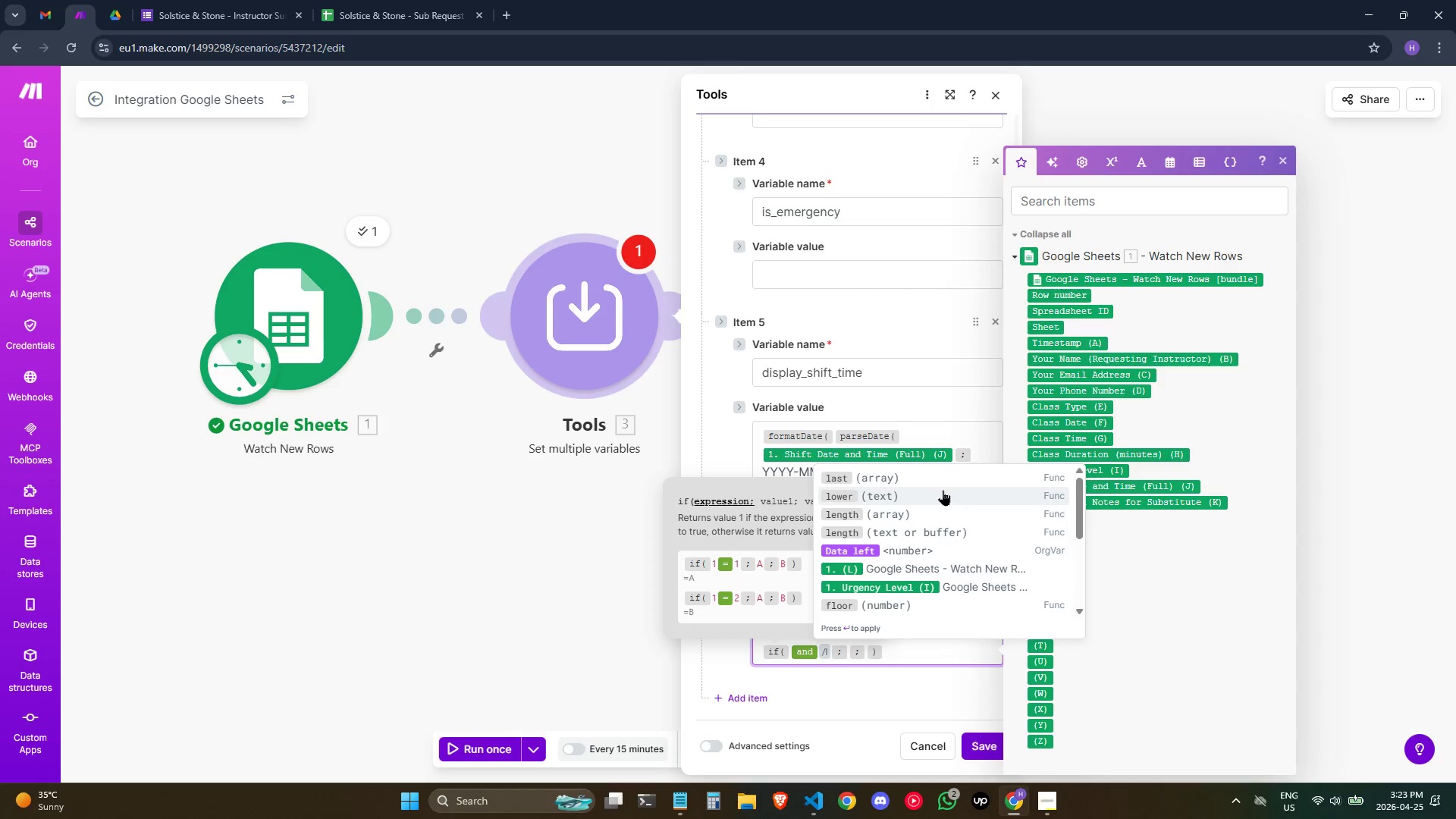 
key(ArrowDown)
 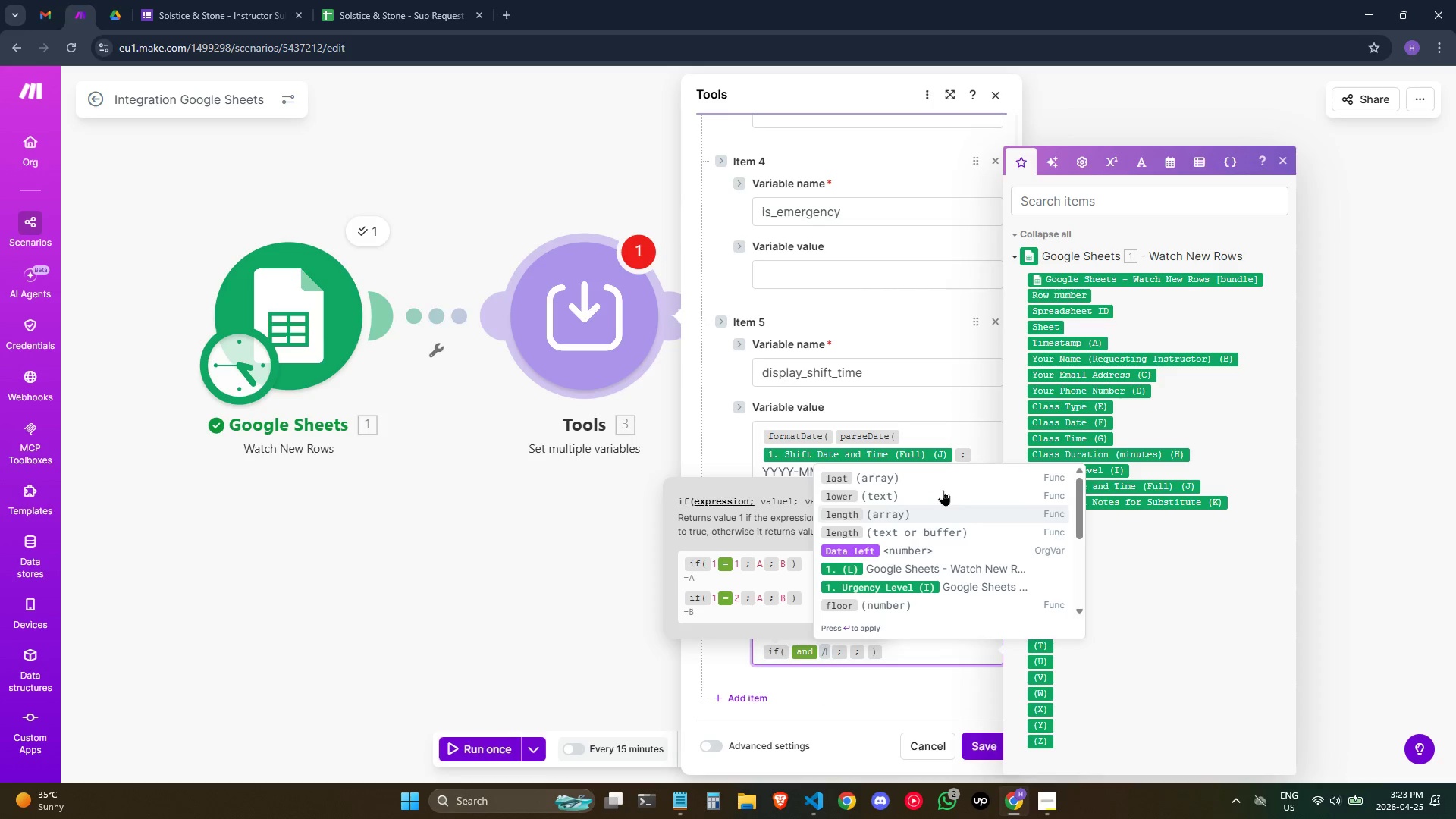 
key(ArrowDown)
 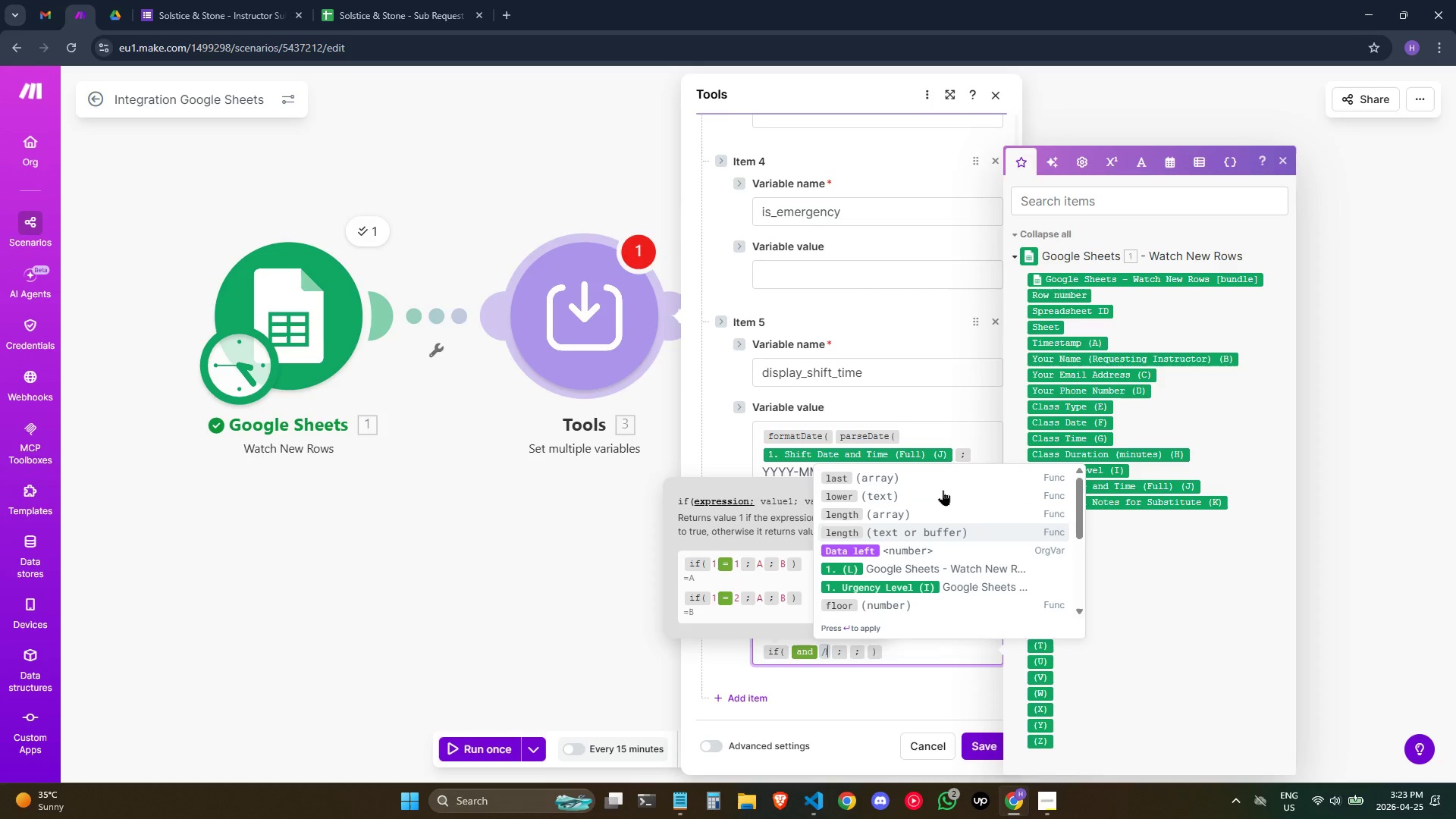 
key(ArrowUp)
 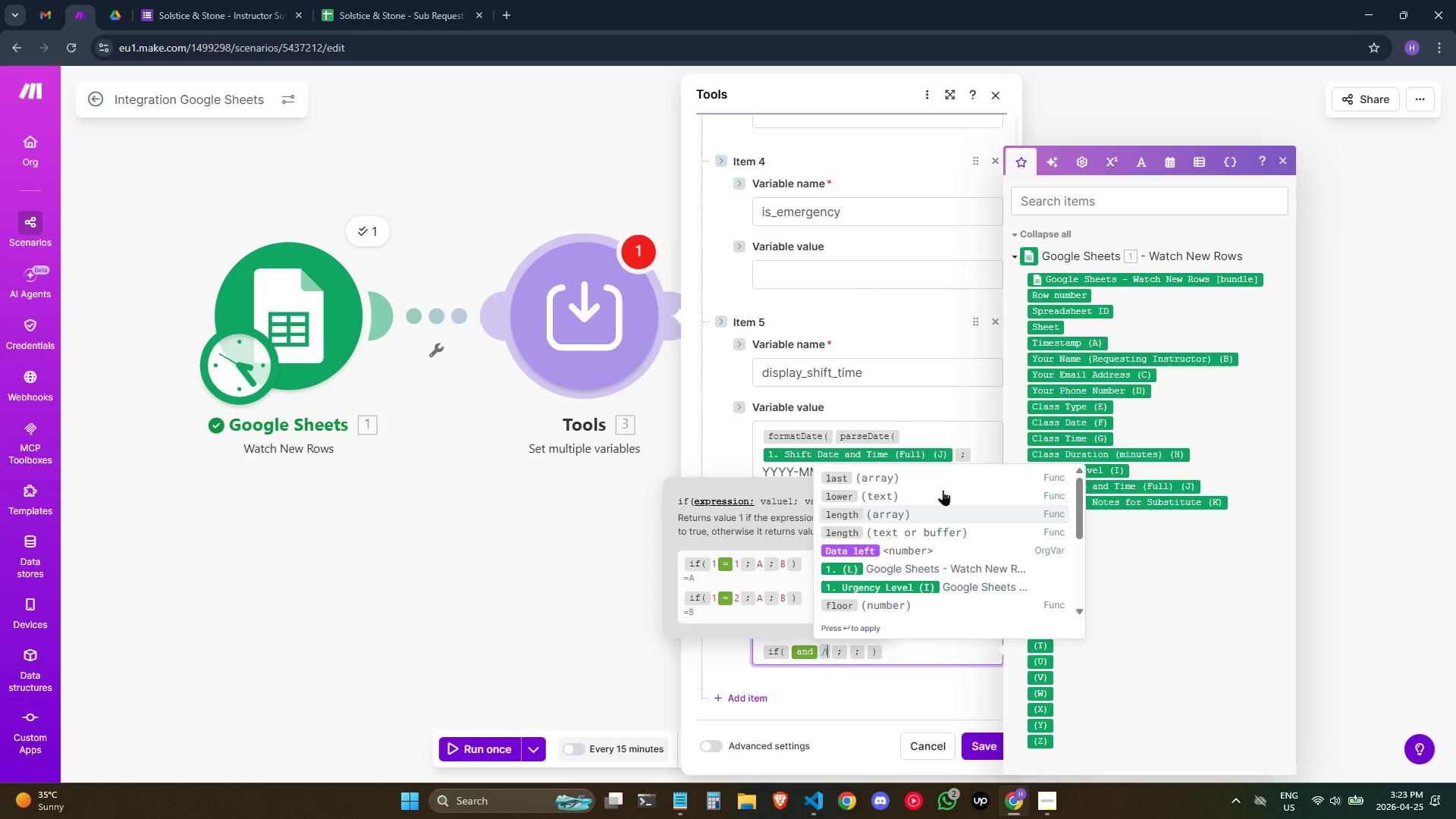 
wait(5.27)
 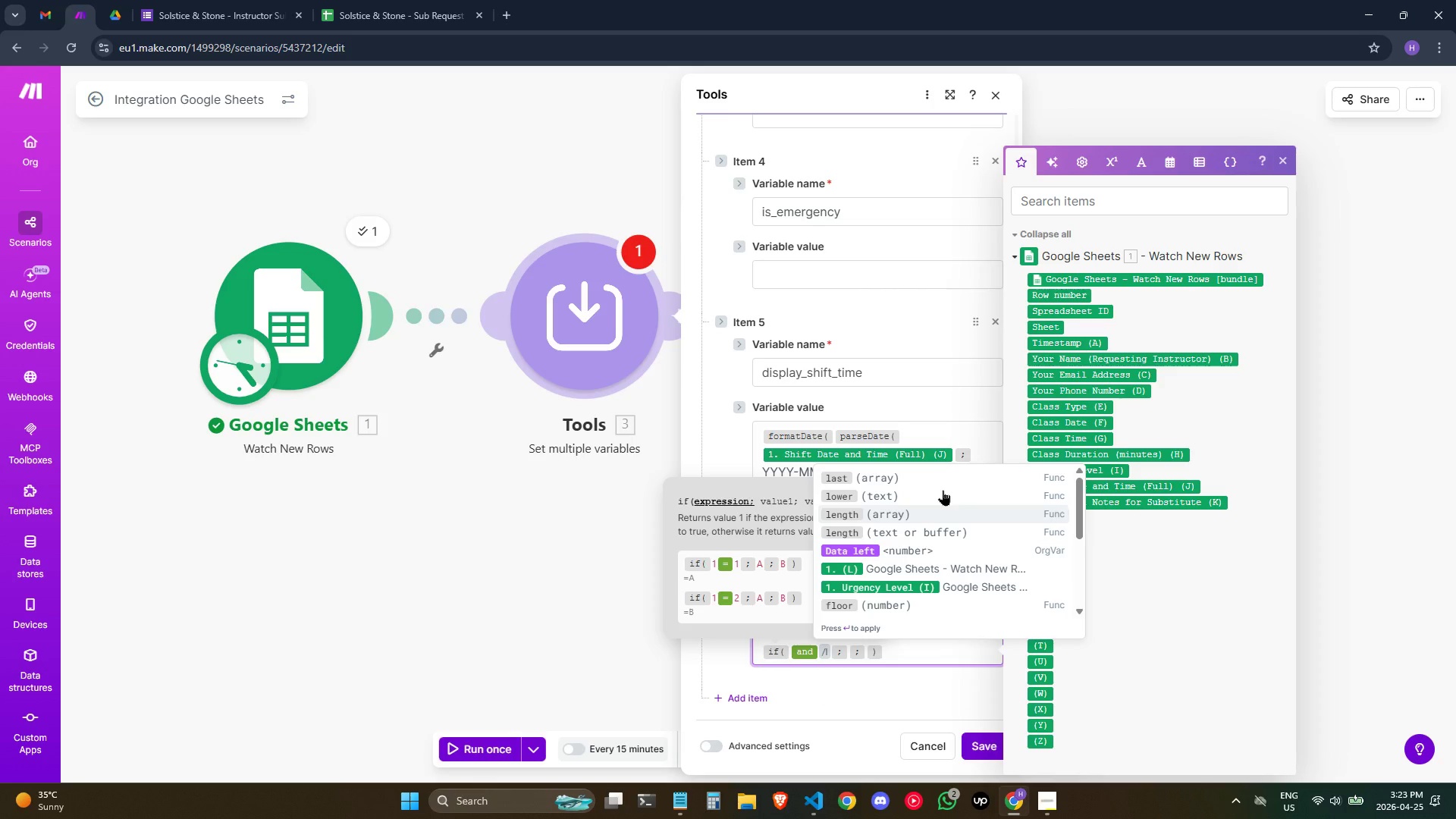 
key(Enter)
 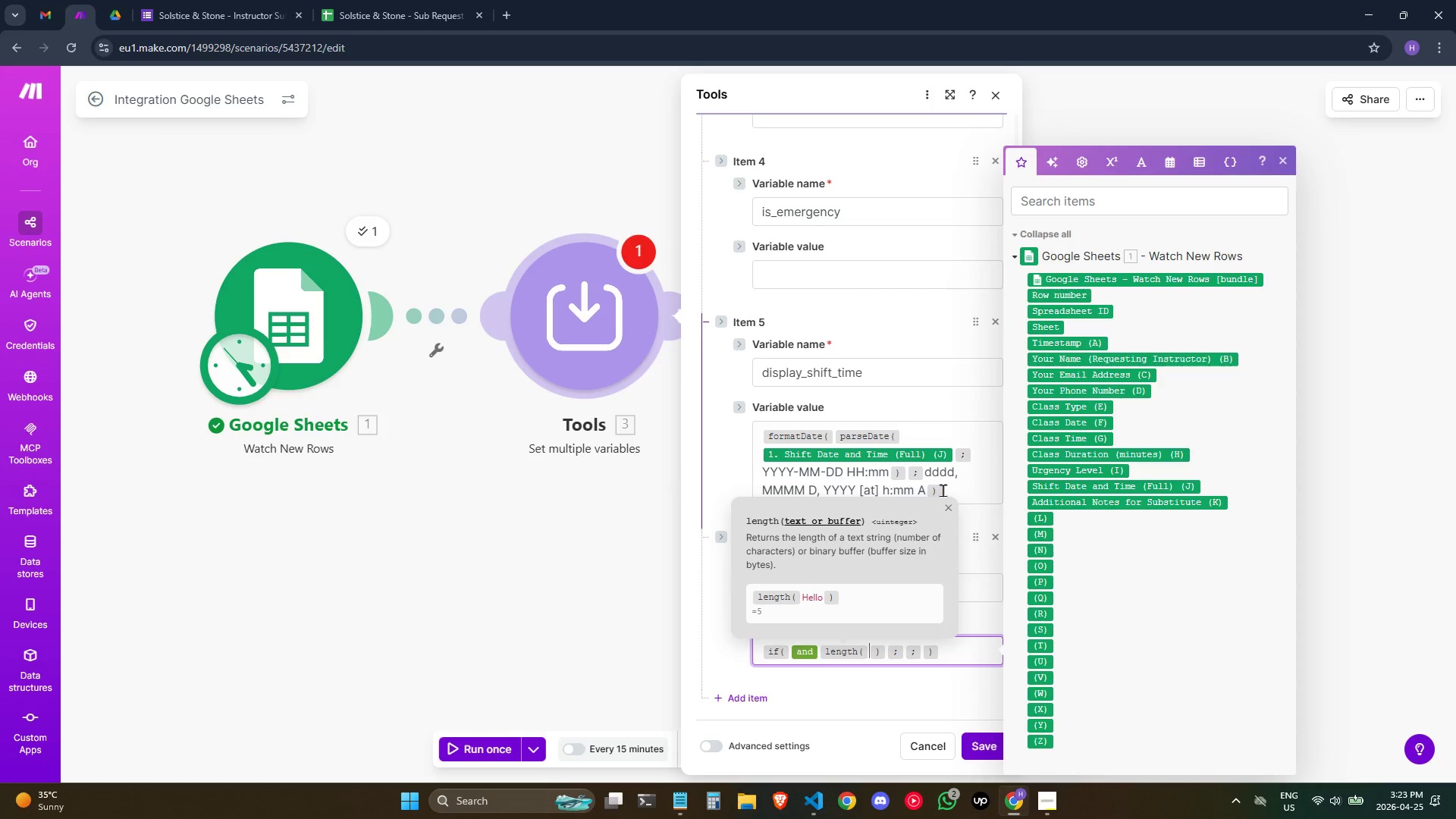 
type(/tr)
 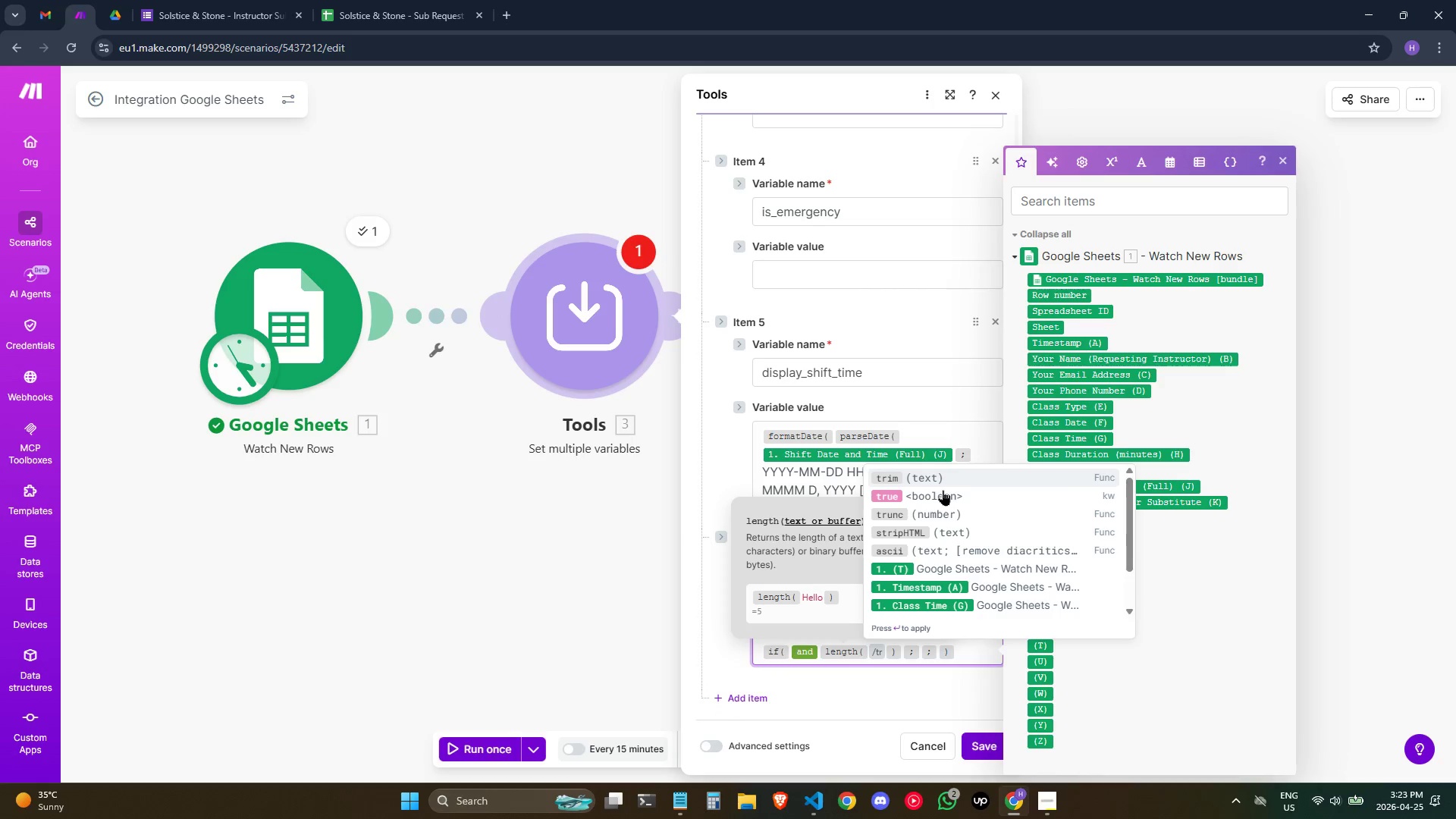 
key(Enter)
 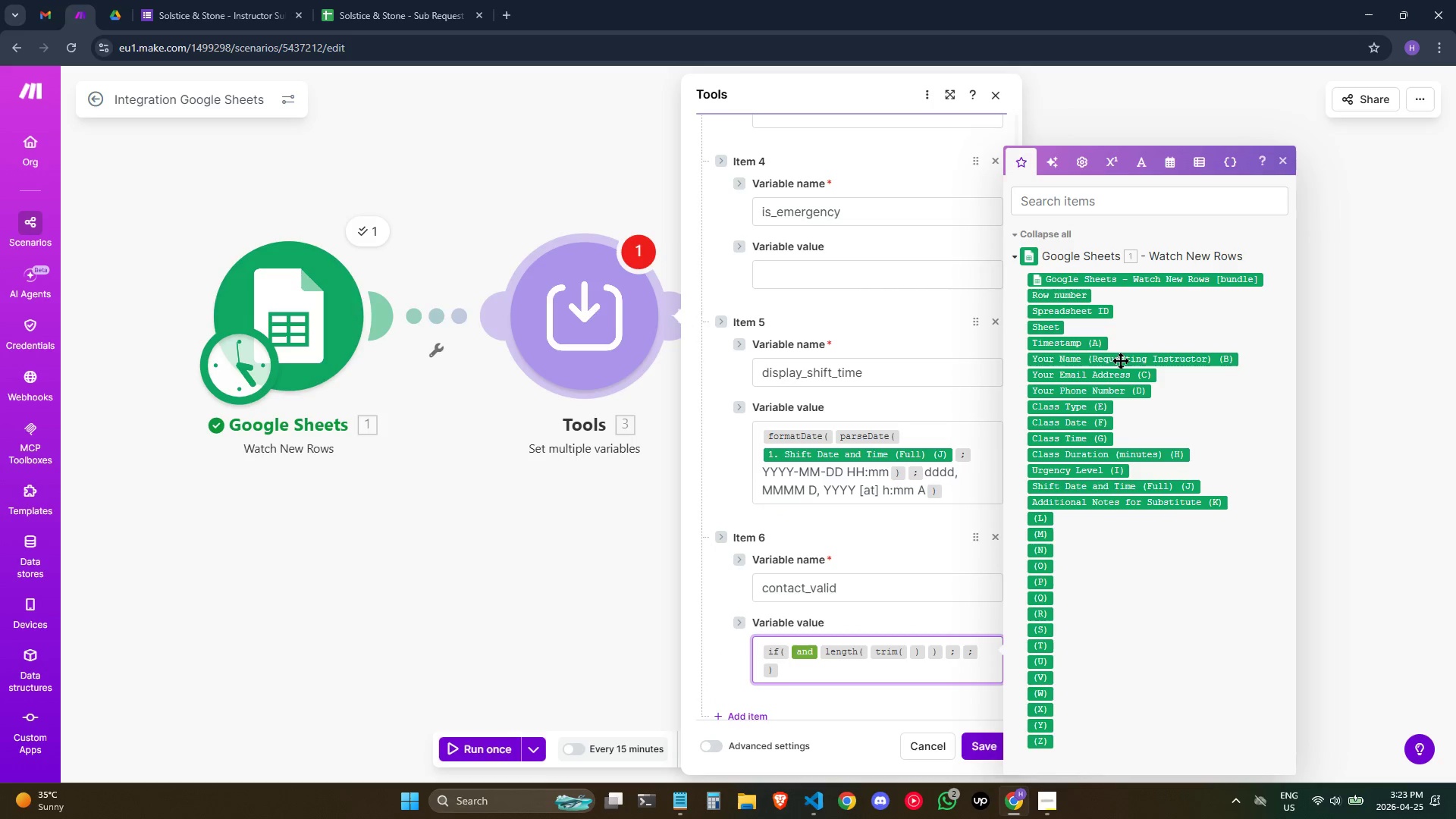 
wait(5.14)
 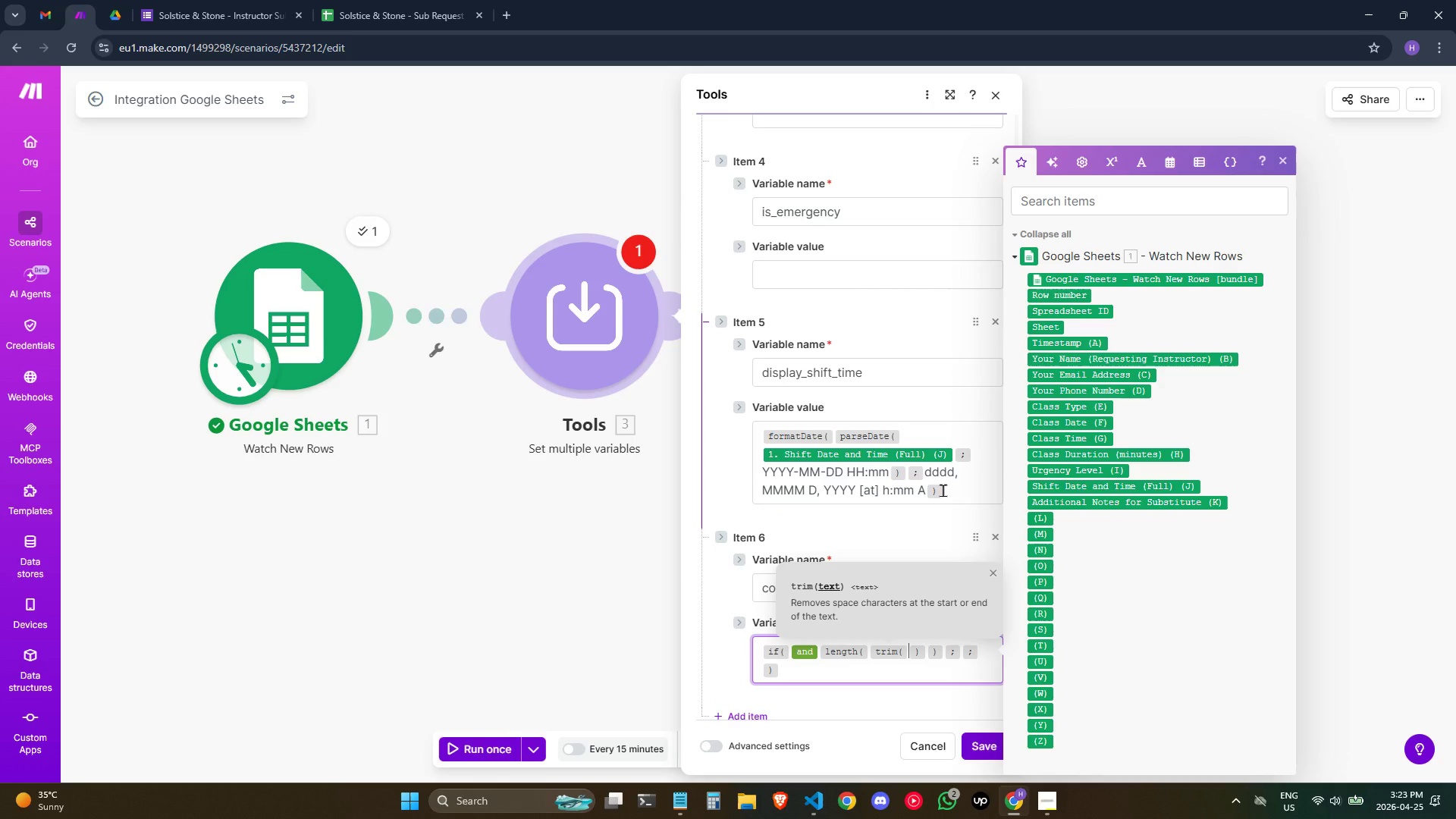 
left_click([1124, 375])
 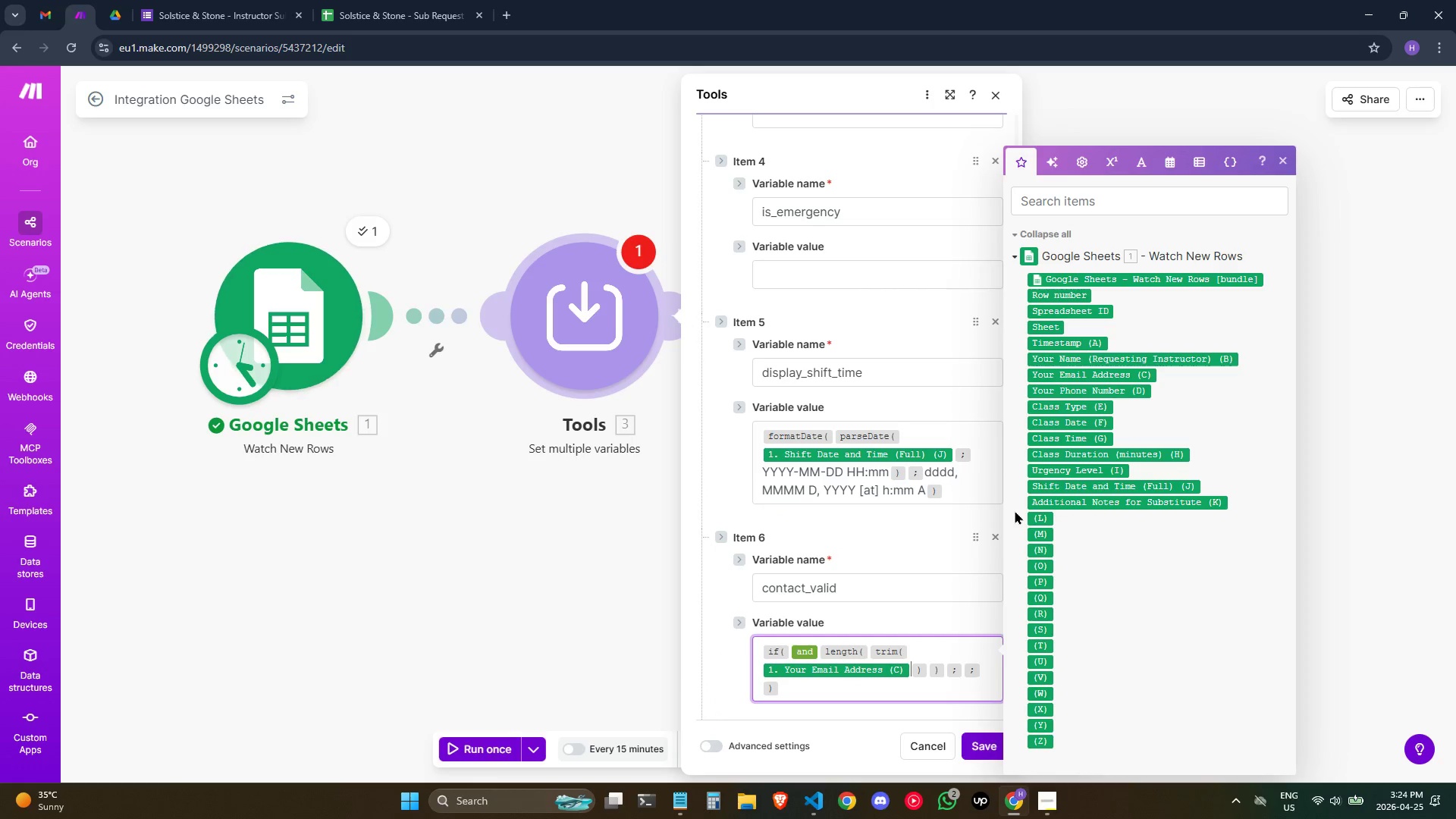 
key(ArrowRight)
 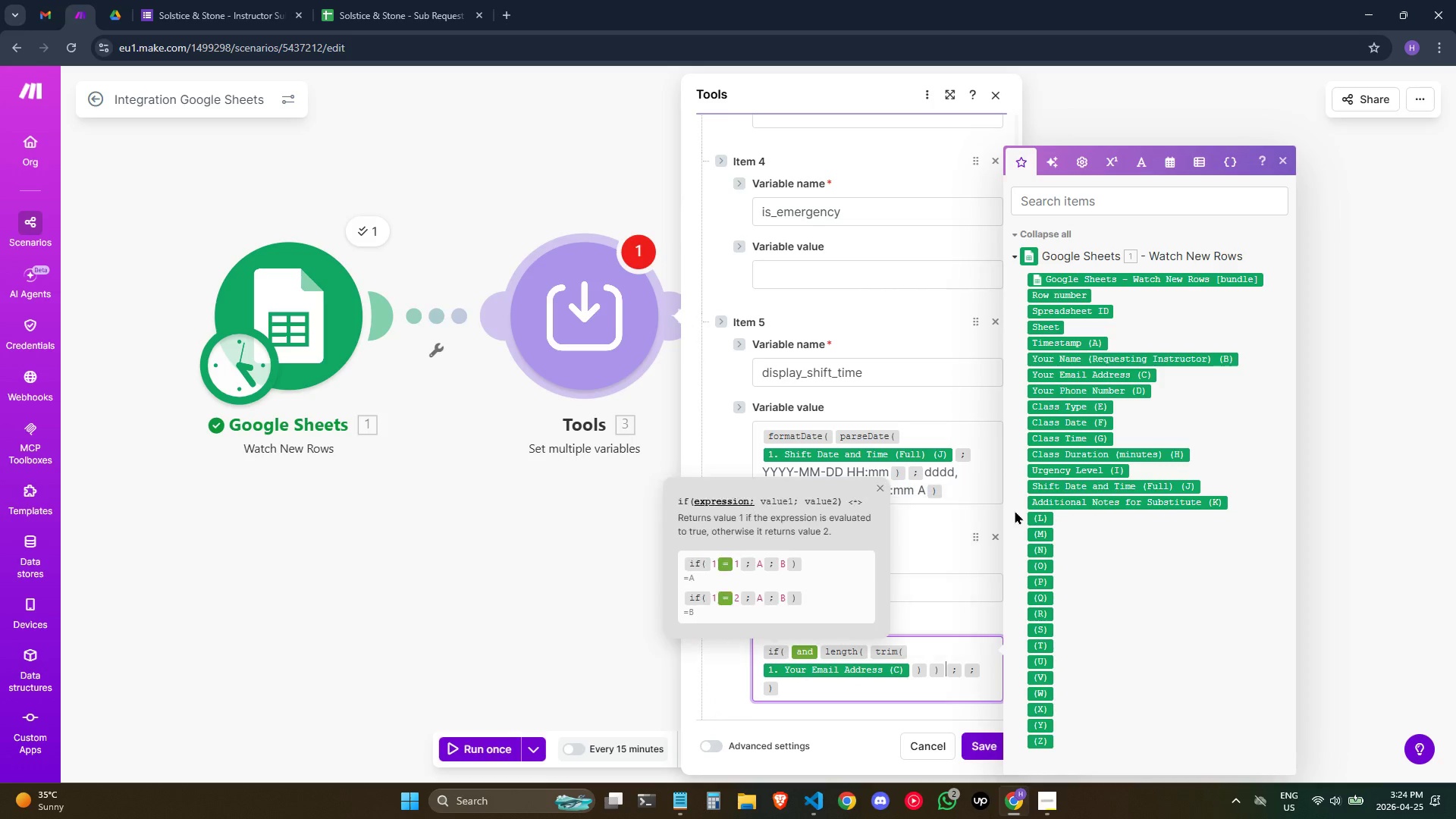 
key(ArrowRight)
 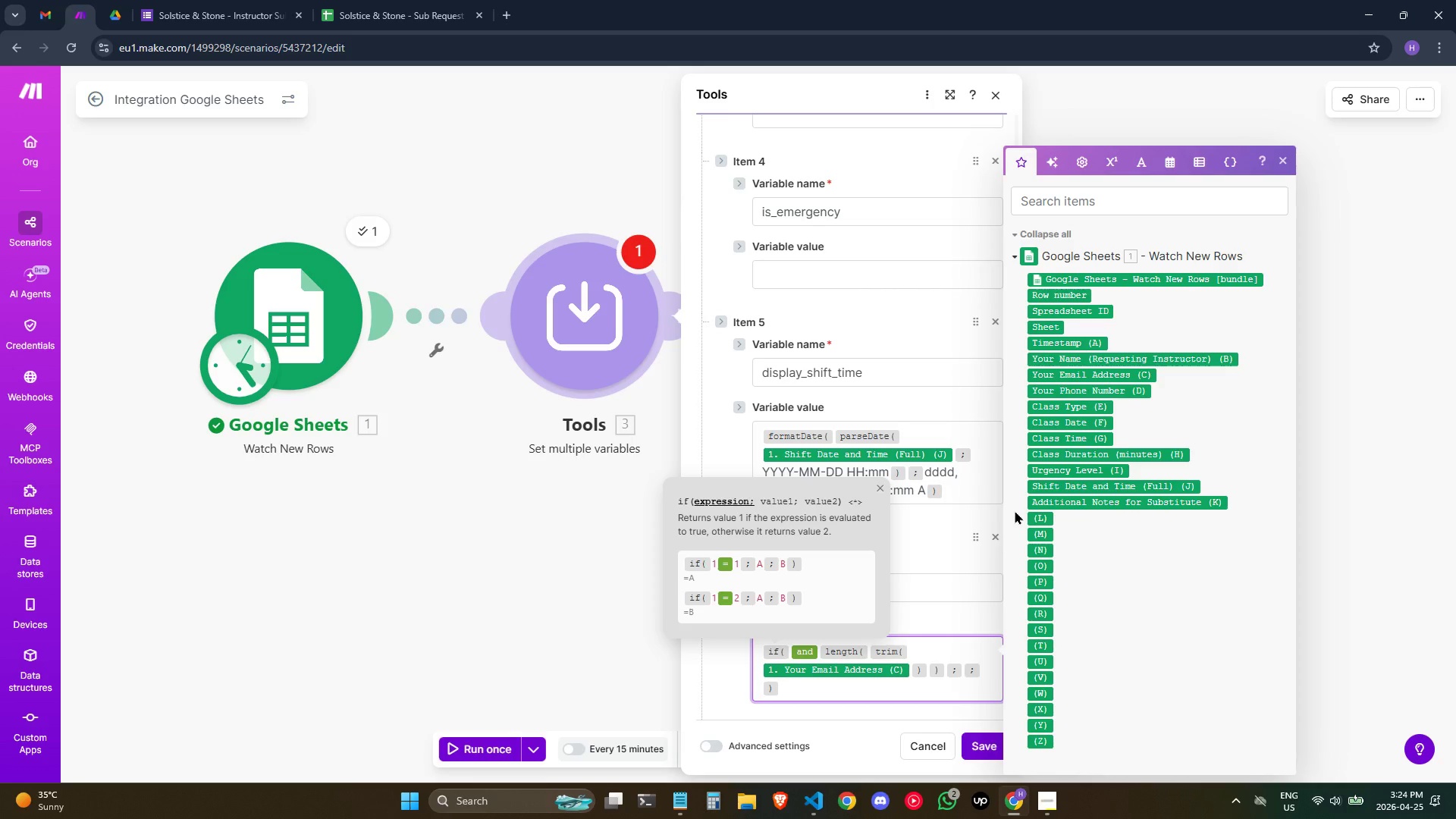 
key(Shift+Period)
 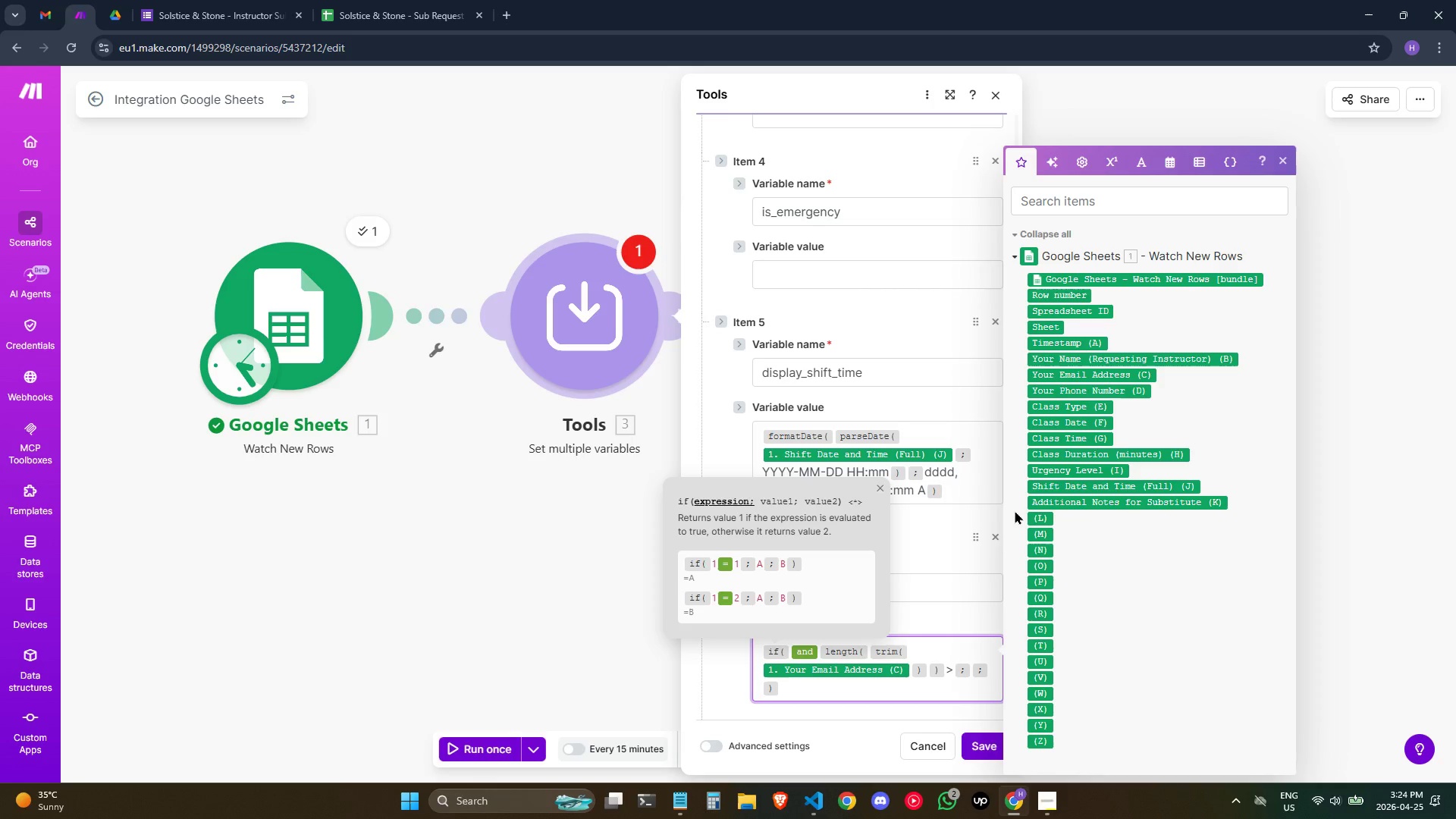 
key(Space)
 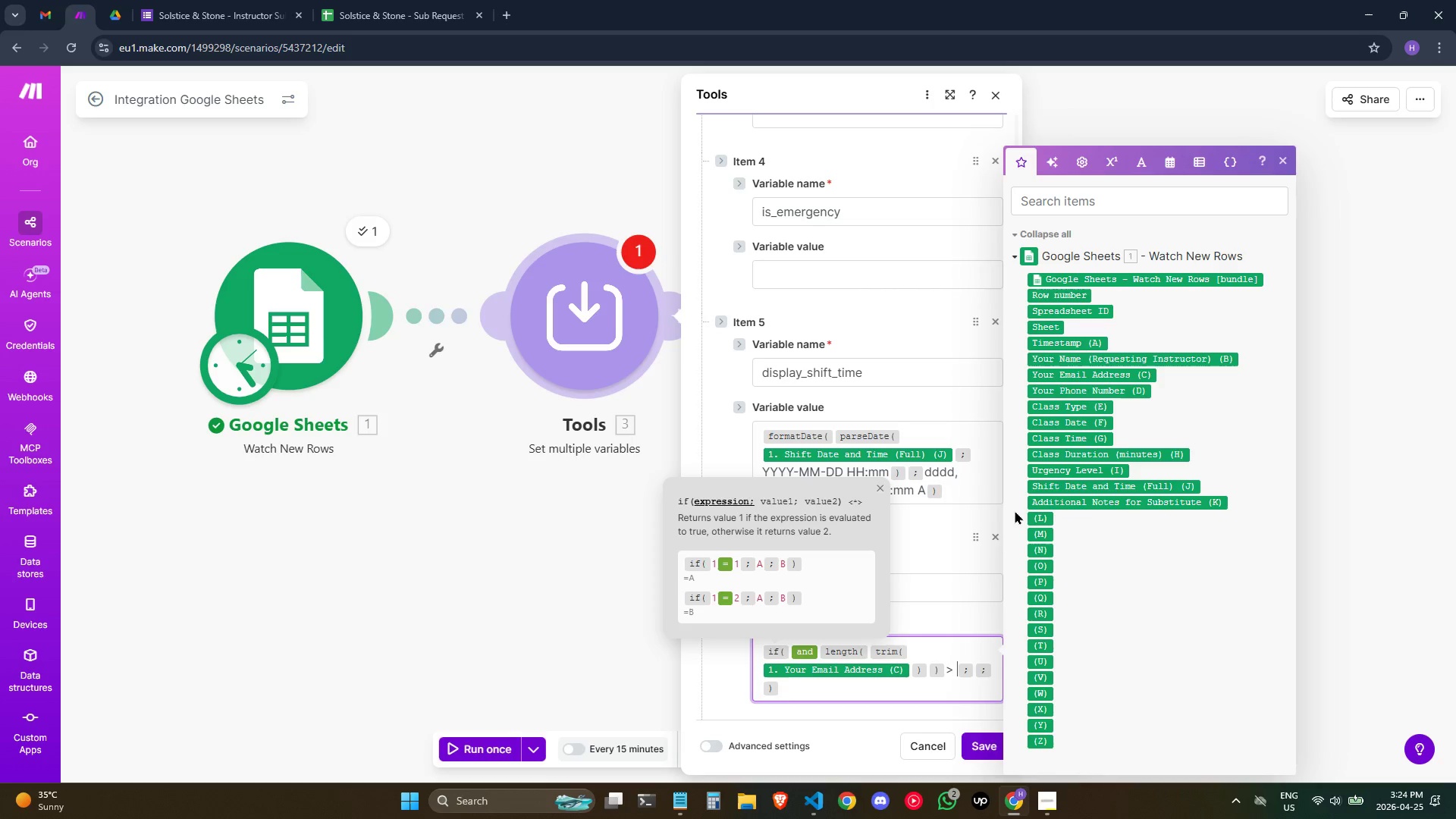 
key(0)
 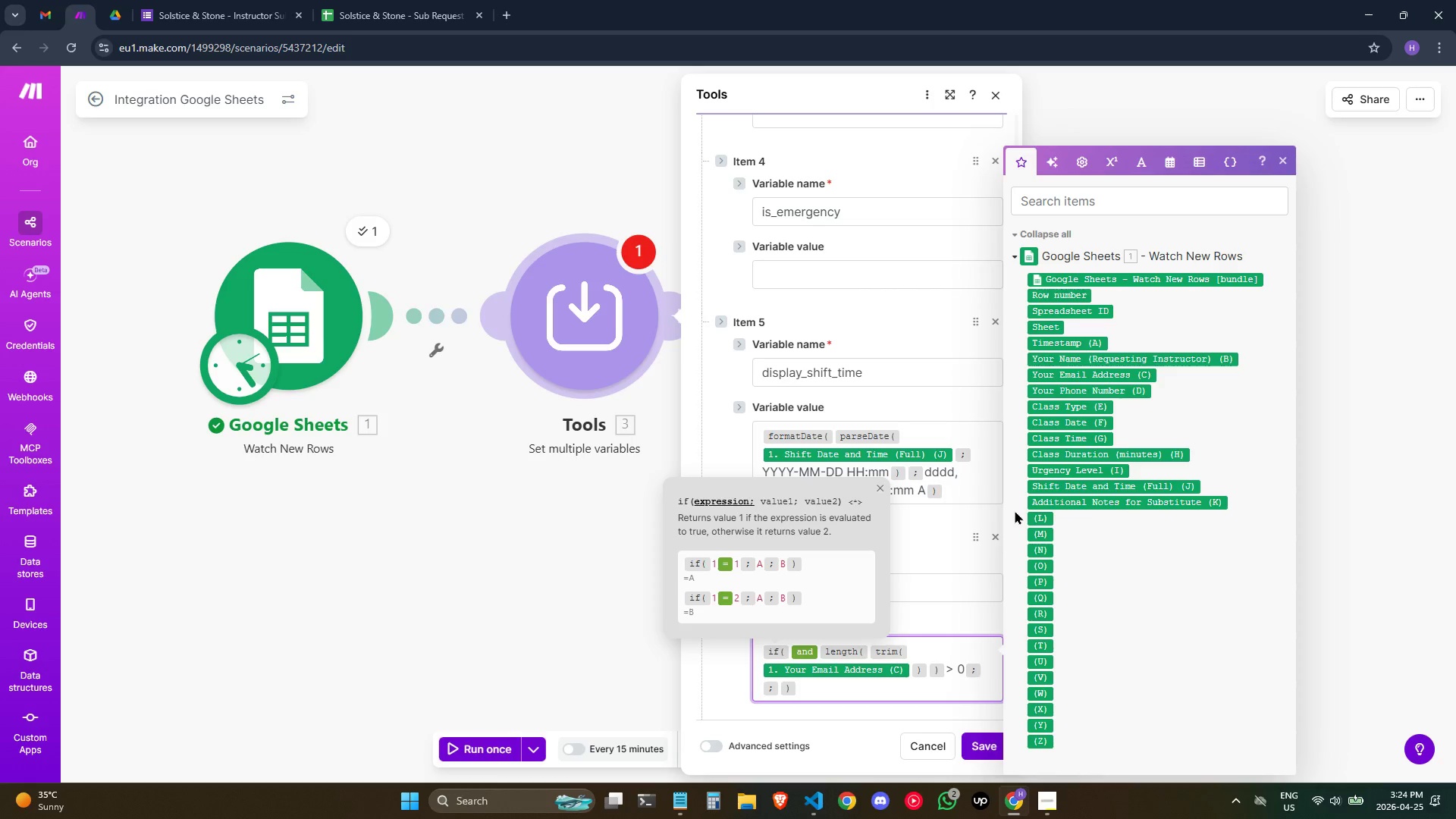 
key(ArrowRight)
 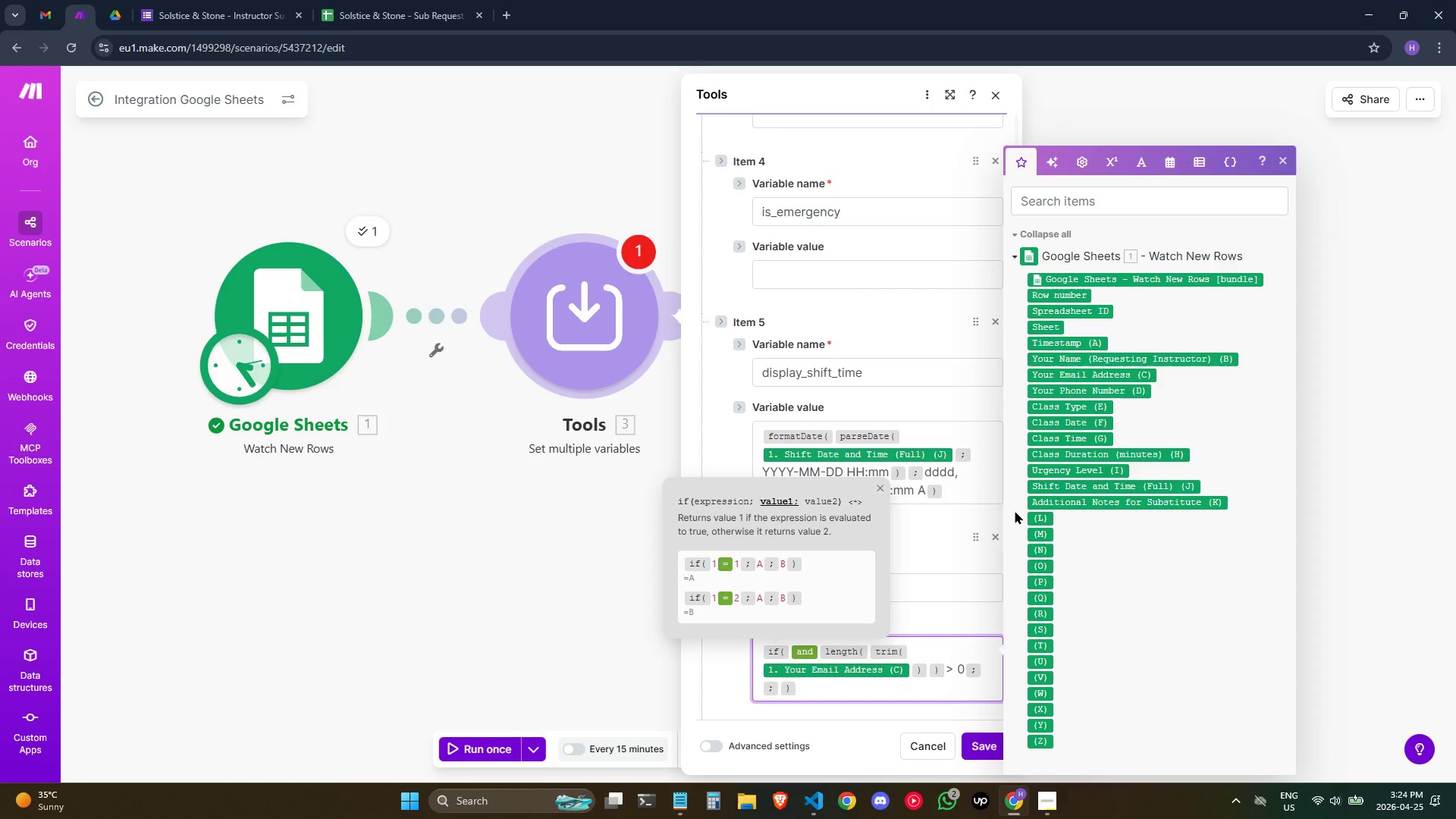 
type(/le)
 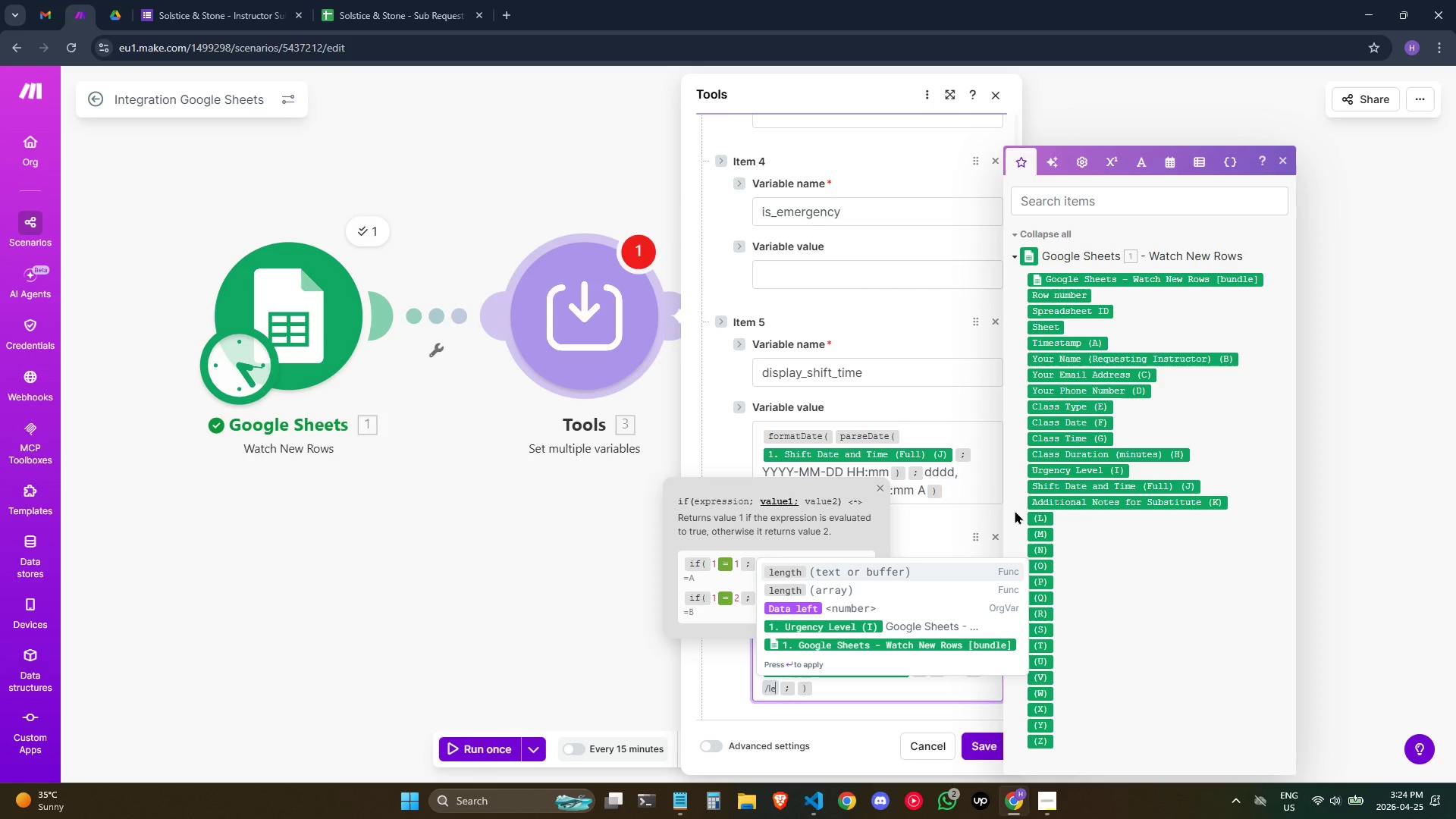 
key(Enter)
 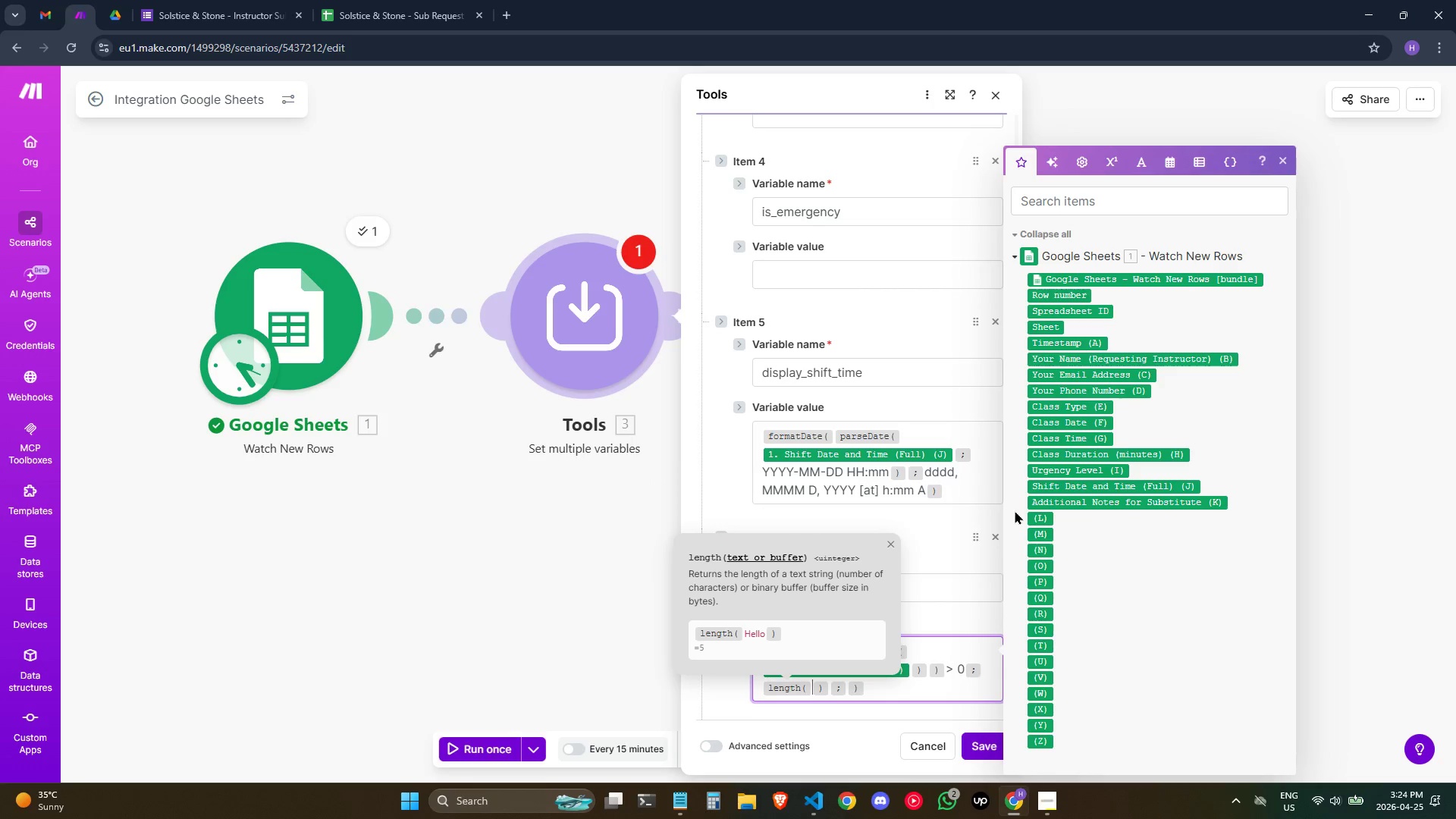 
type(/tri)
 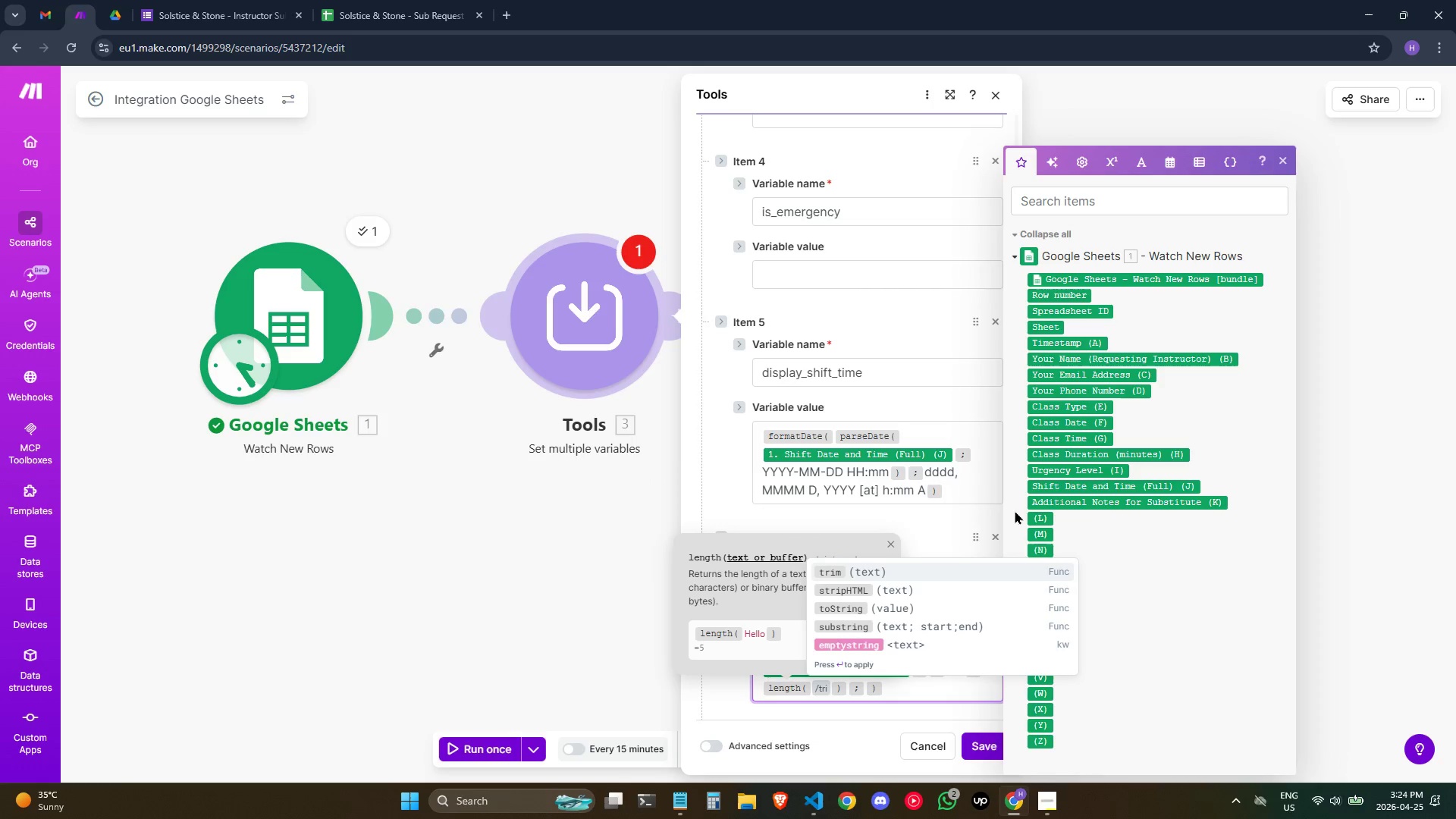 
key(Enter)
 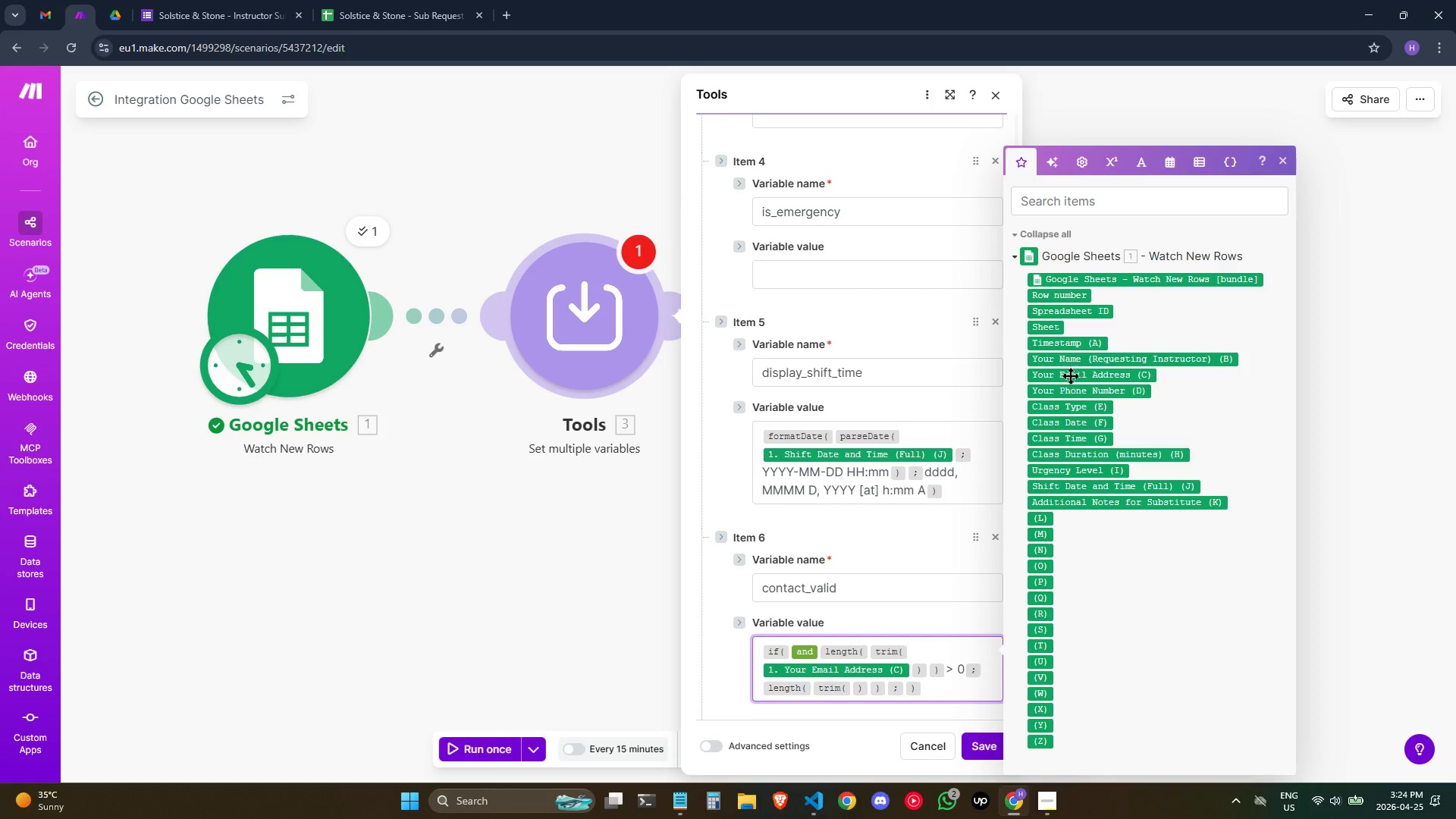 
mouse_move([1083, 392])
 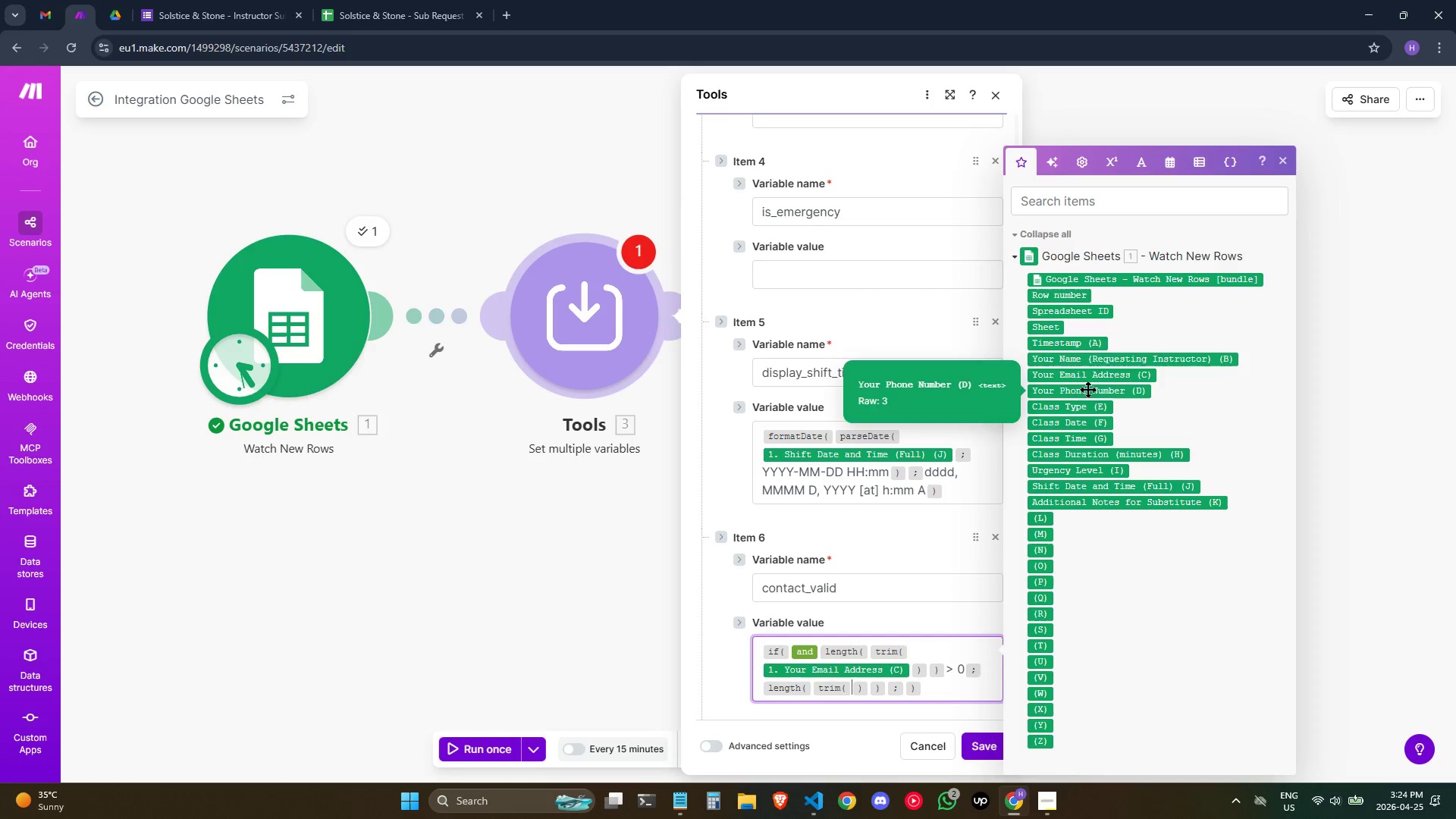 
left_click([1087, 389])
 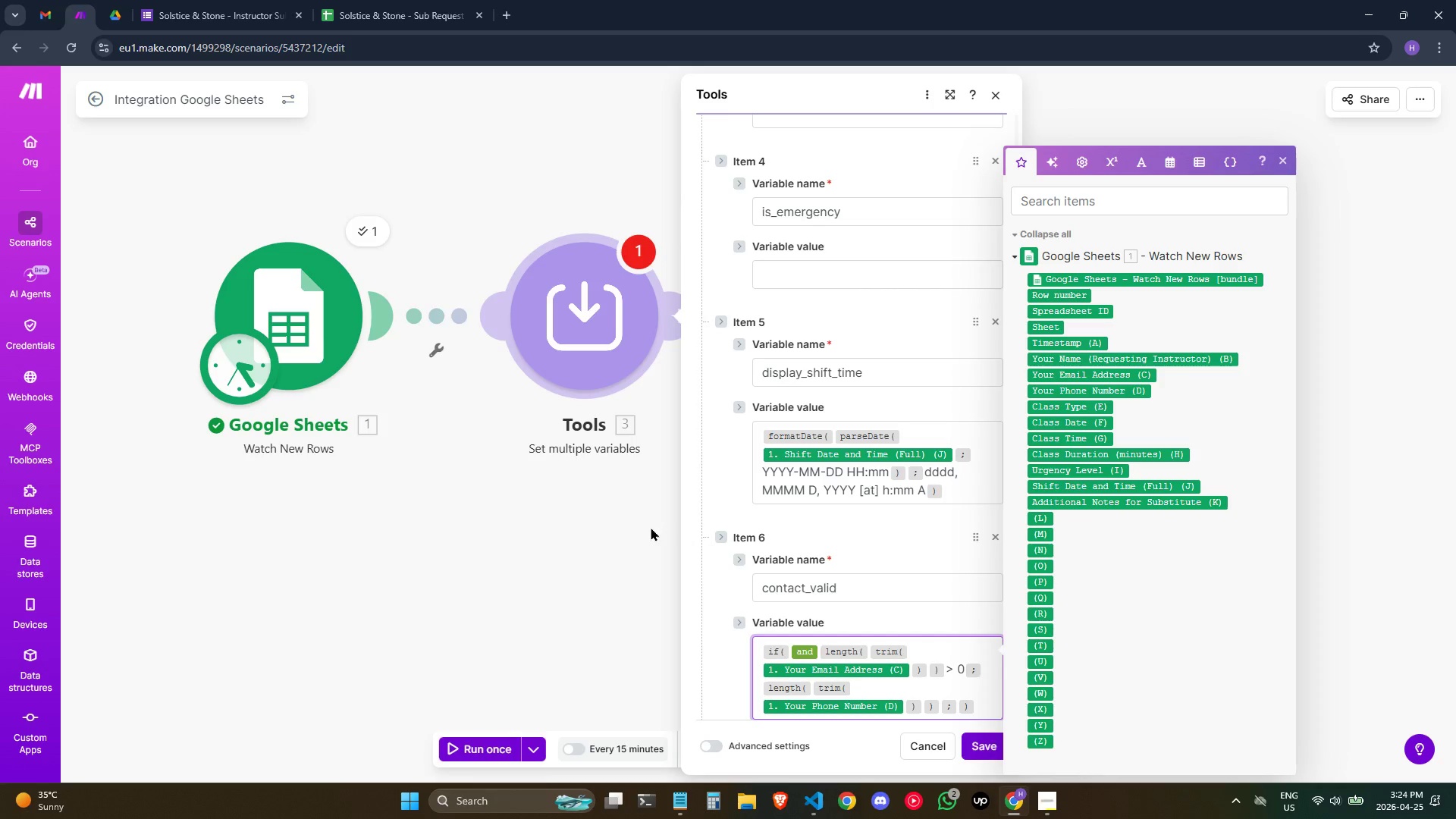 
wait(12.17)
 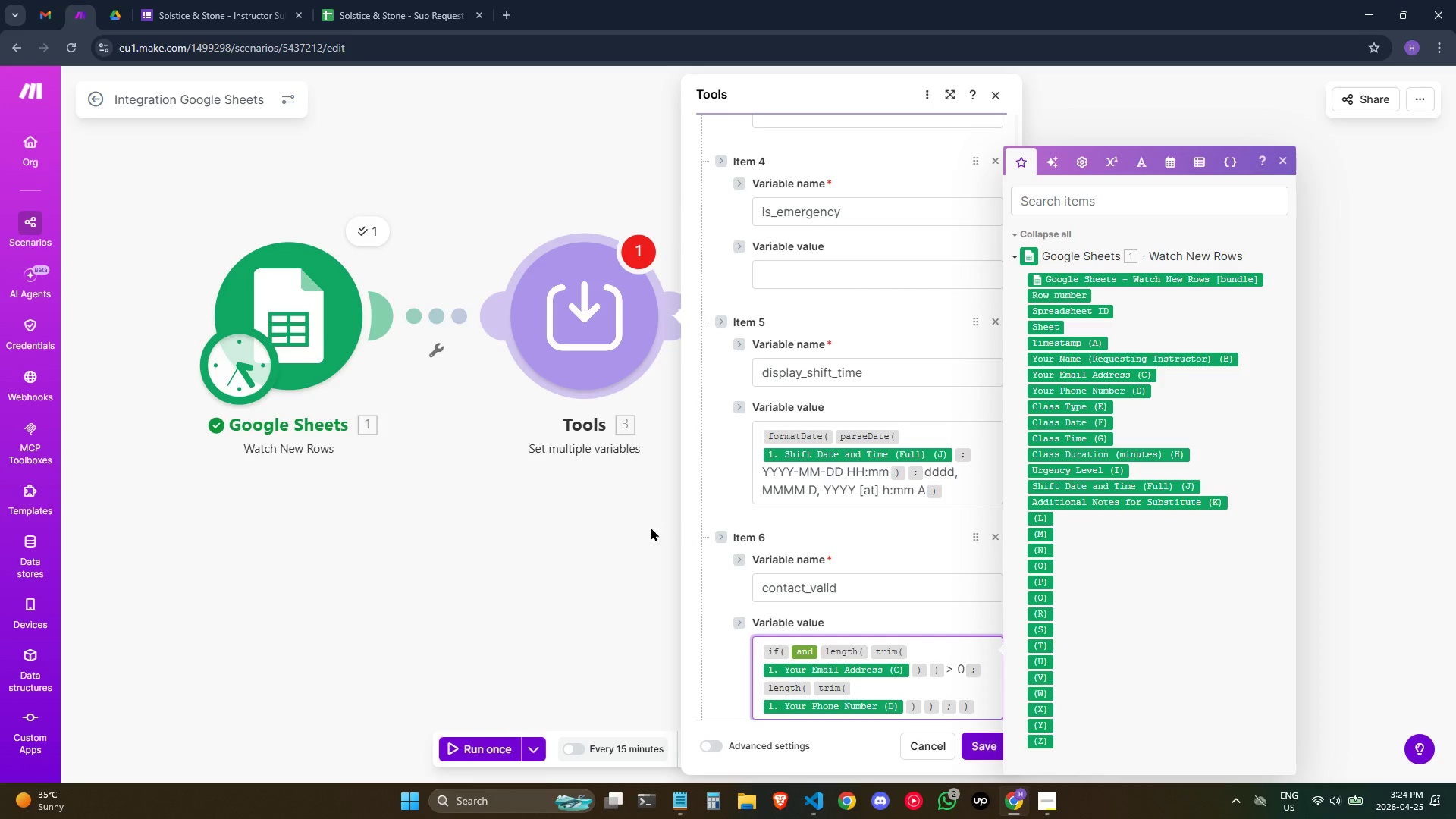 
key(ArrowUp)
 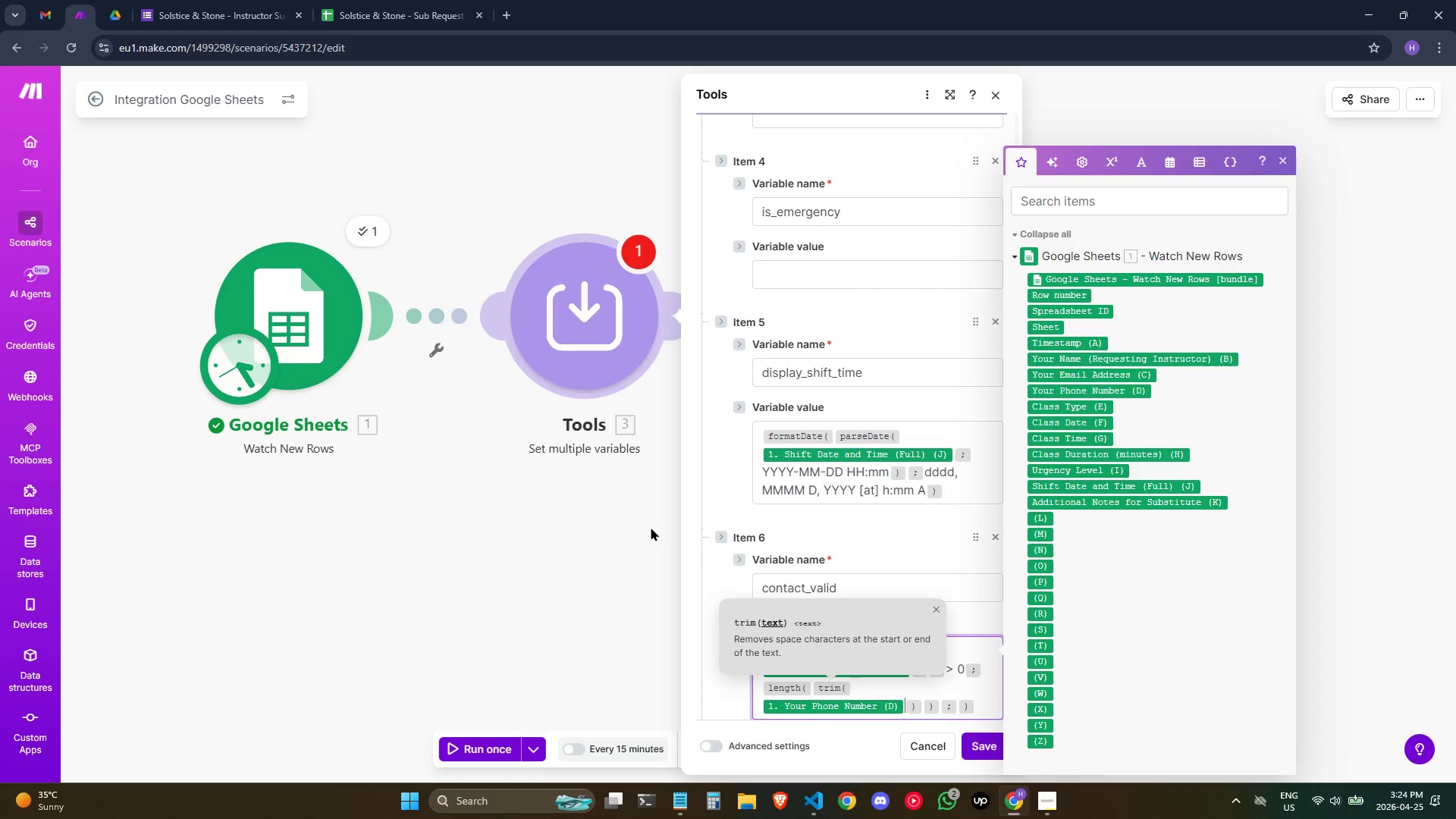 
key(ArrowRight)
 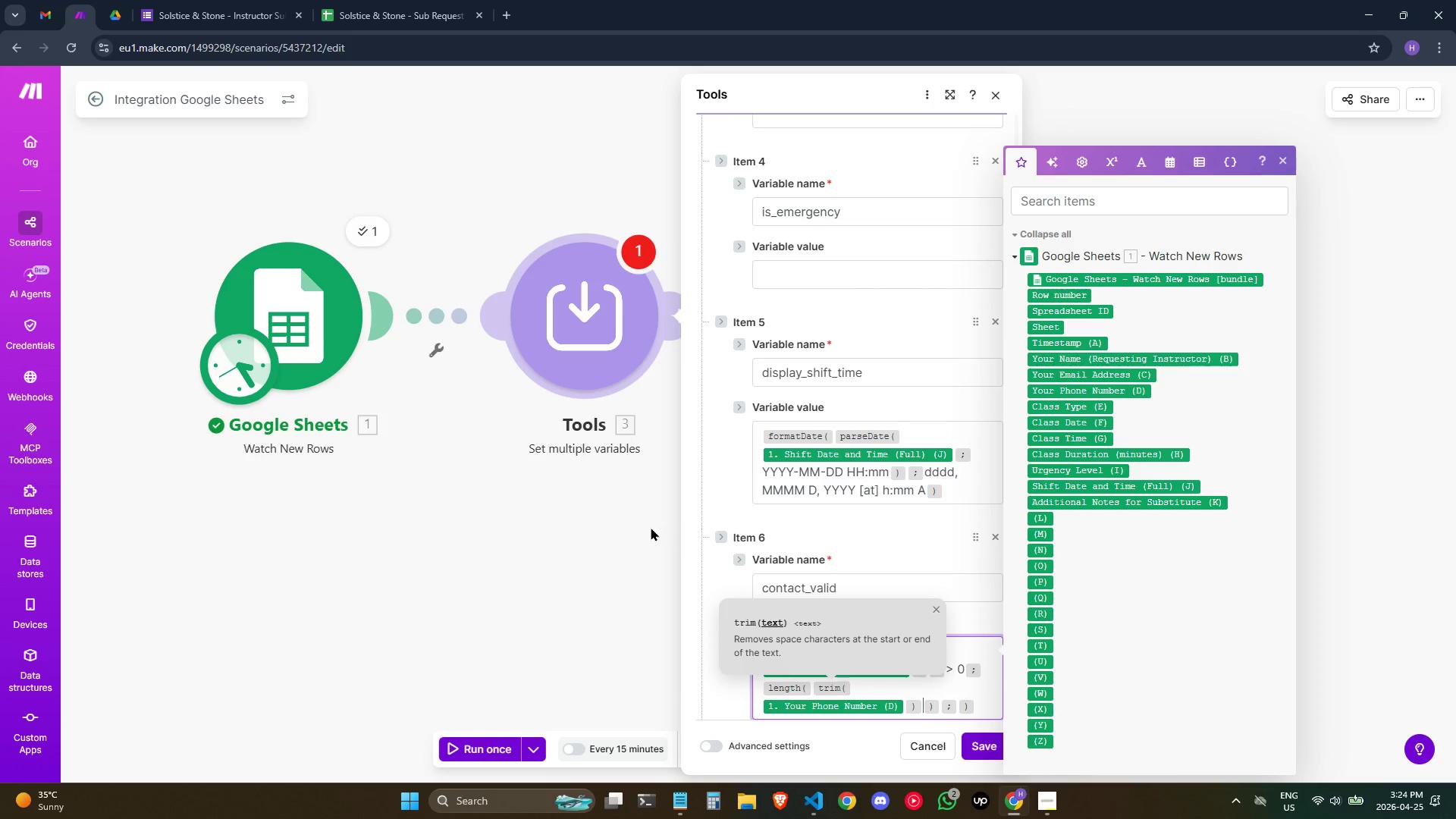 
key(ArrowRight)
 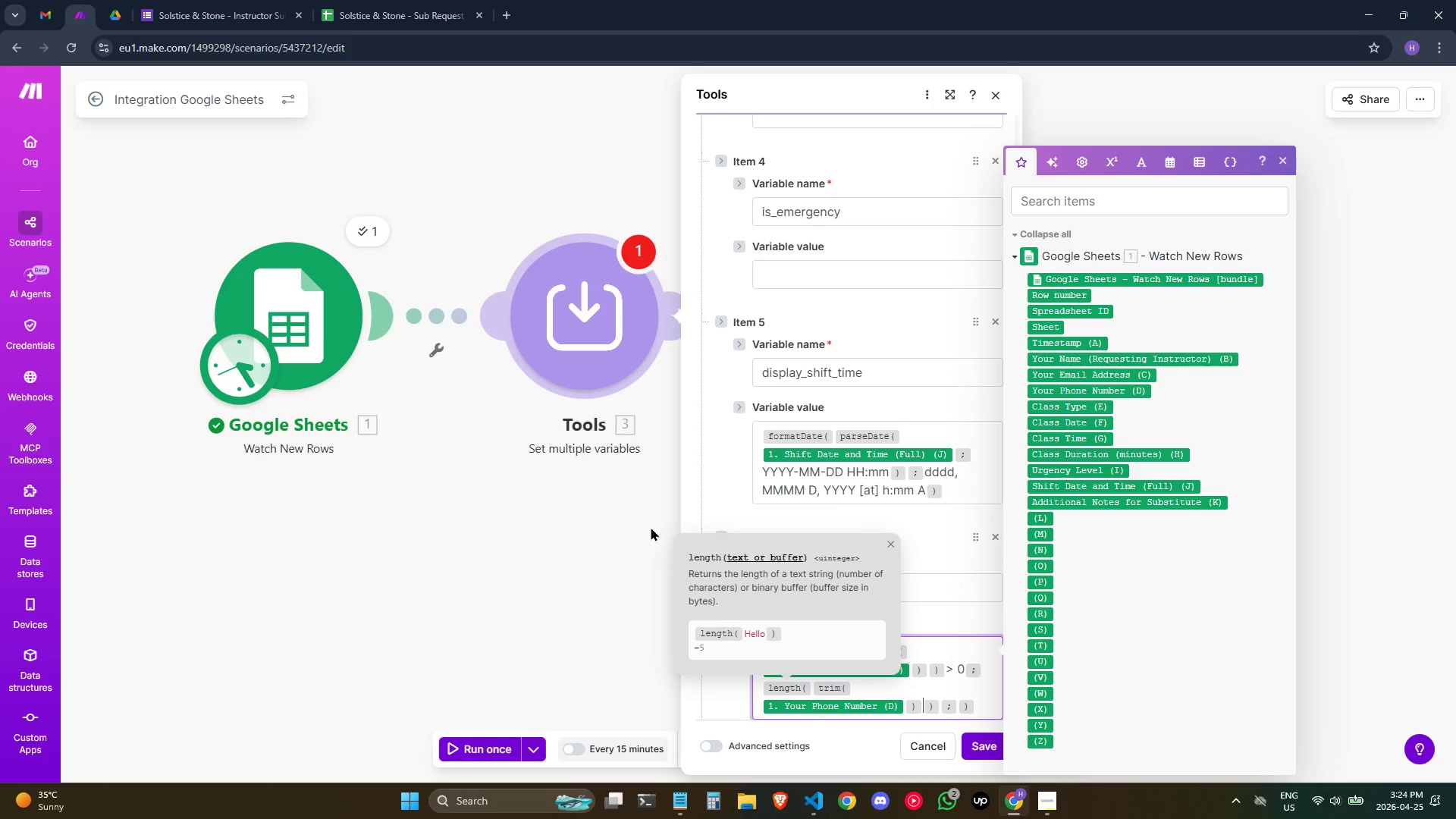 
key(ArrowRight)
 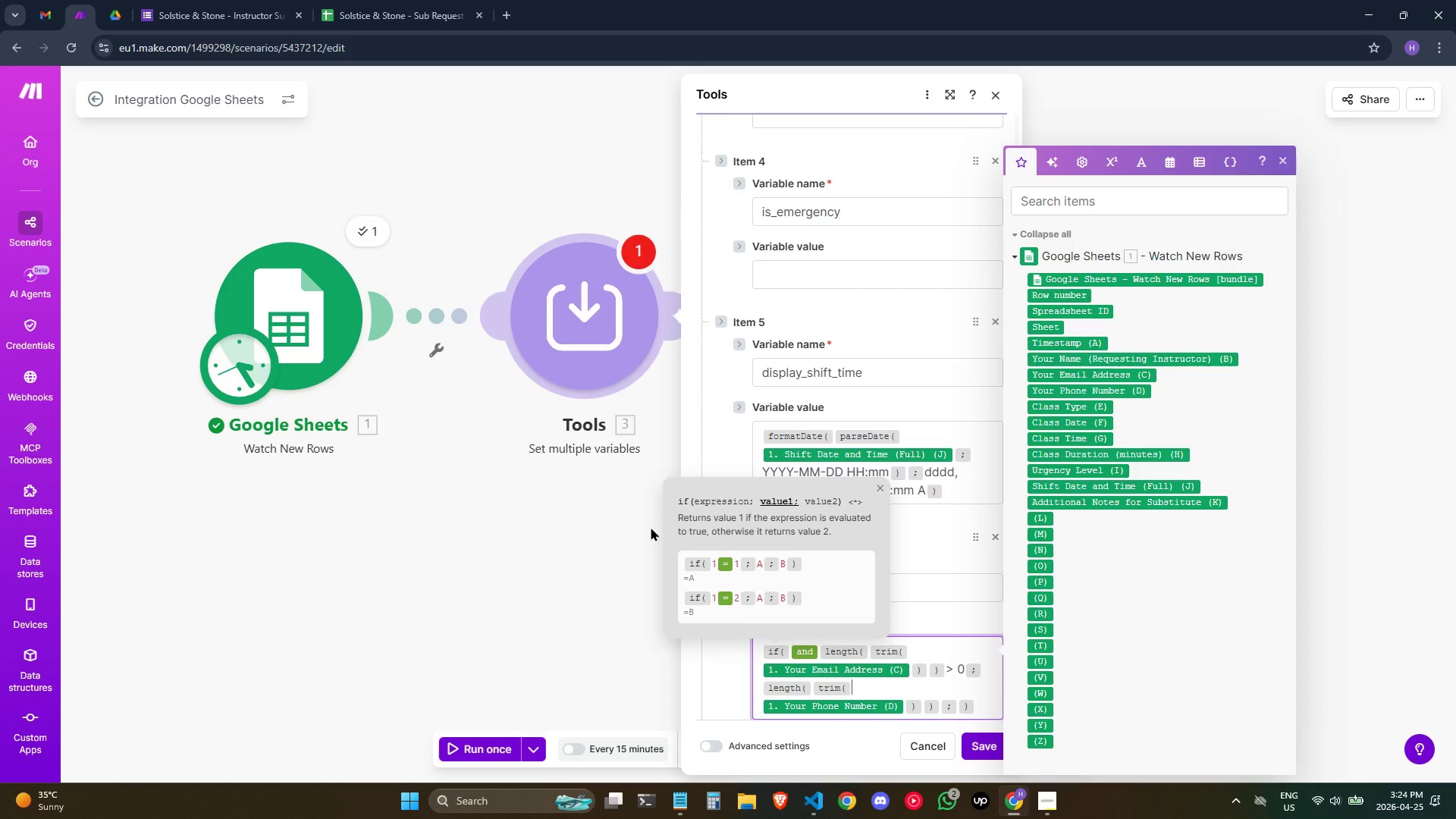 
key(ArrowUp)
 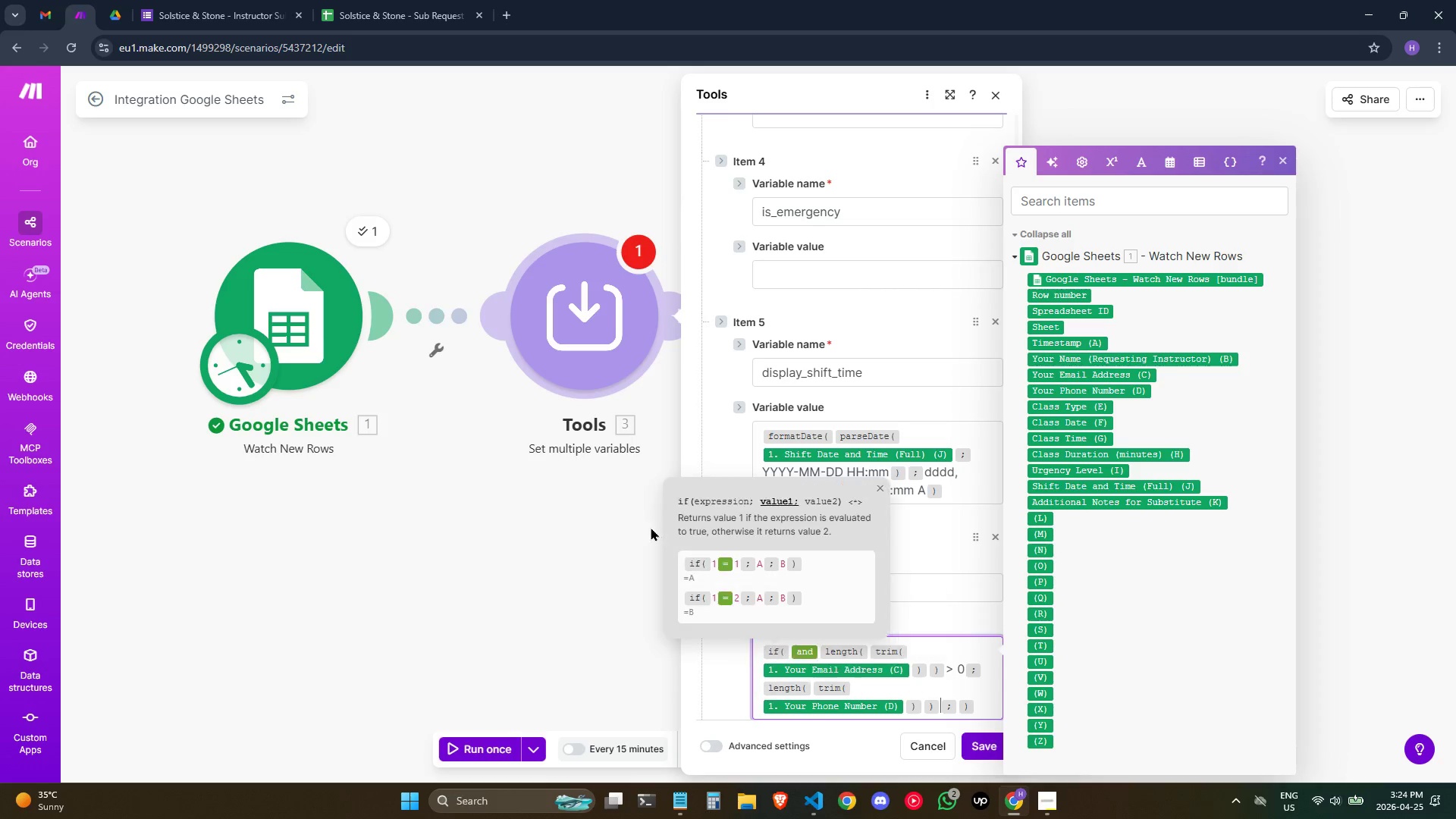 
key(ArrowDown)
 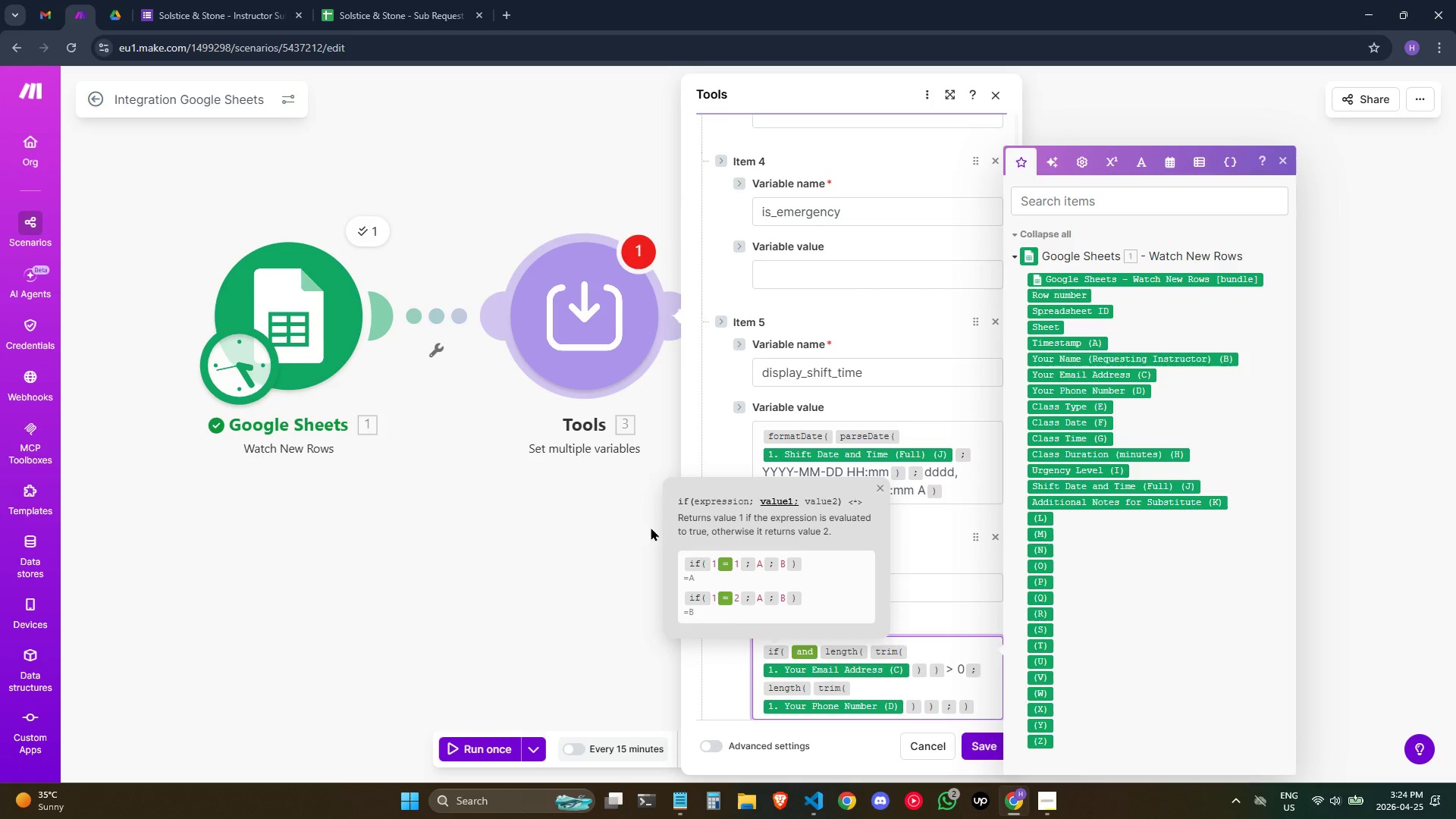 
key(ArrowUp)
 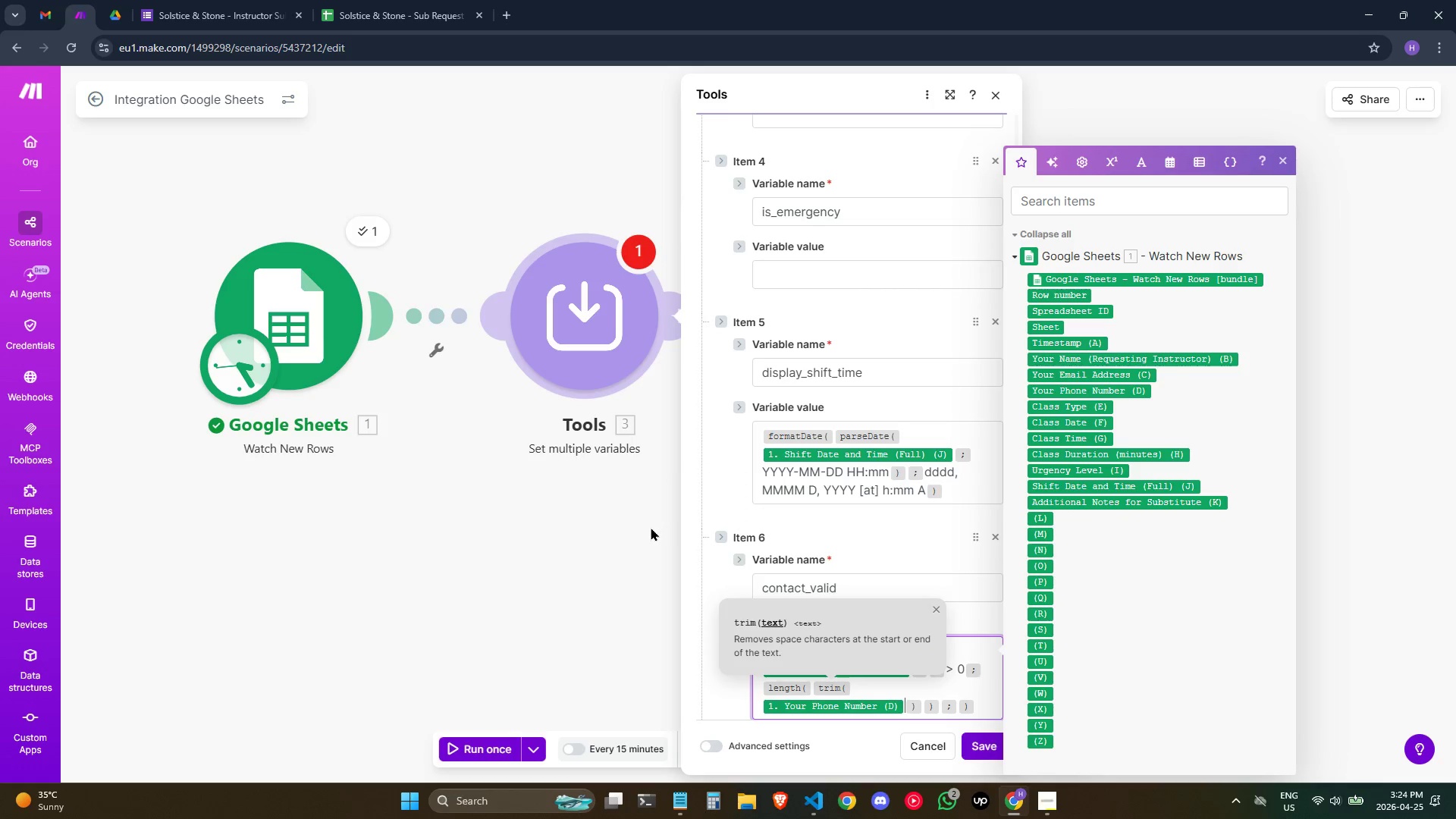 
key(ArrowRight)
 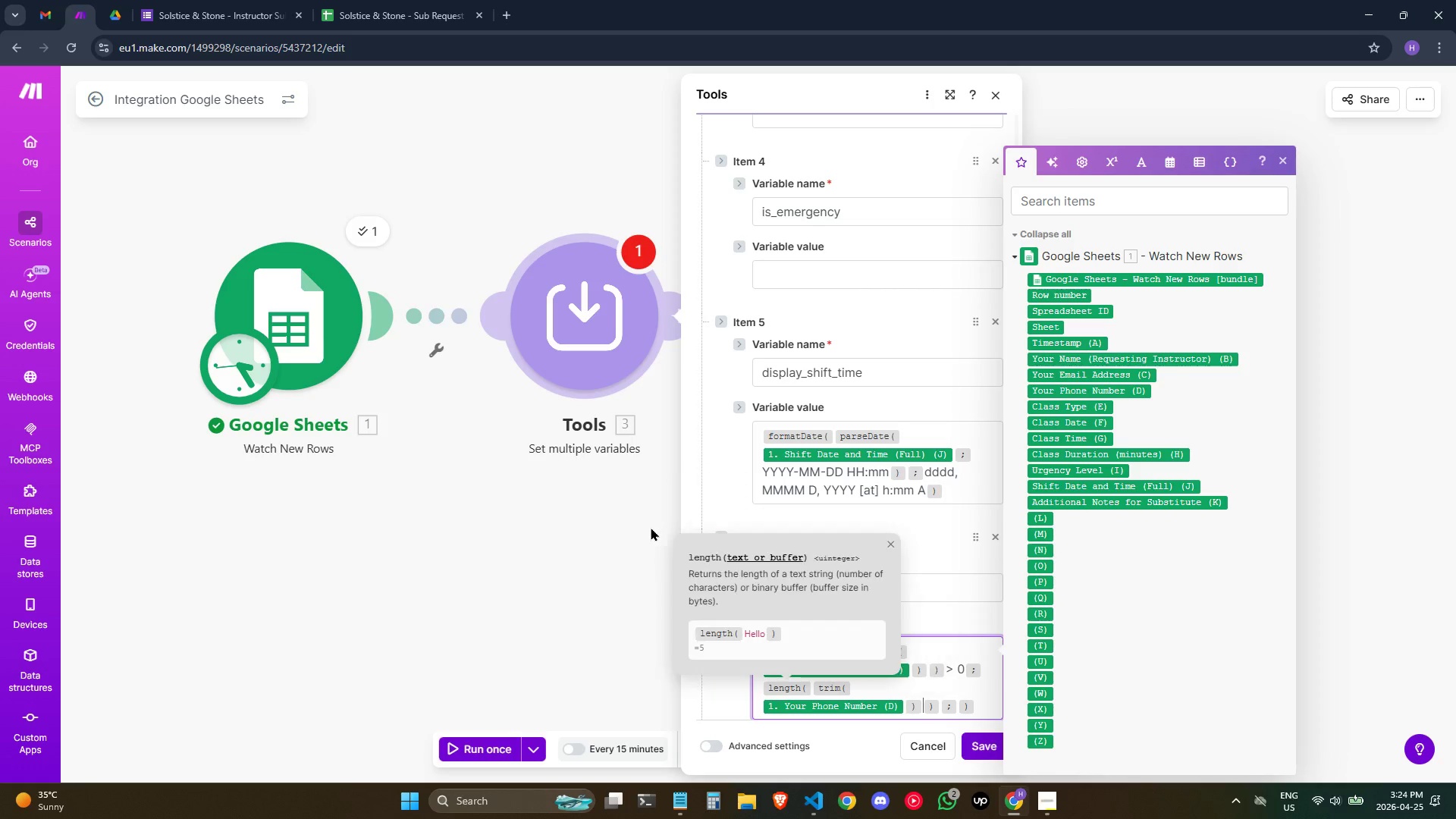 
key(ArrowRight)
 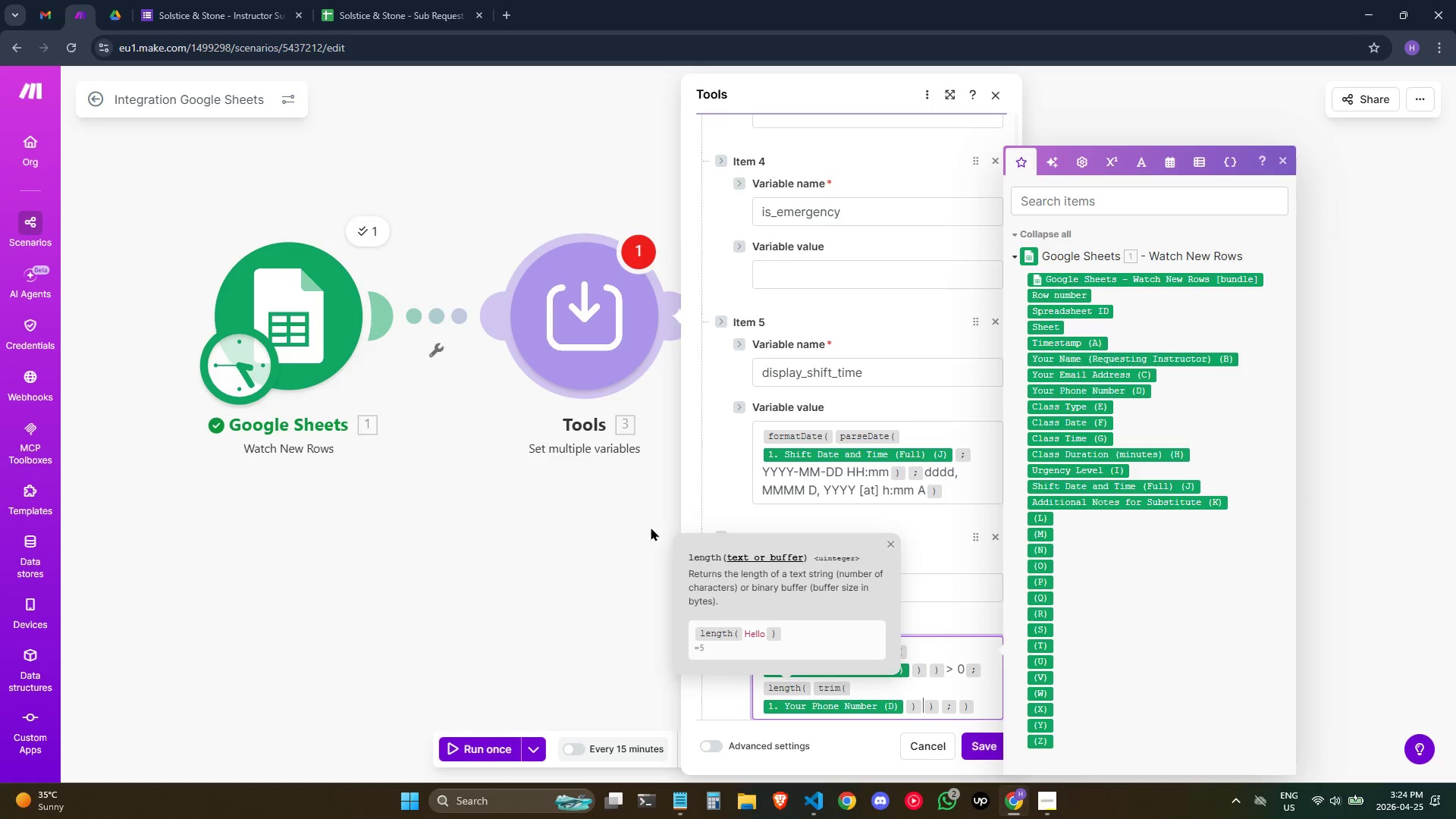 
key(ArrowUp)
 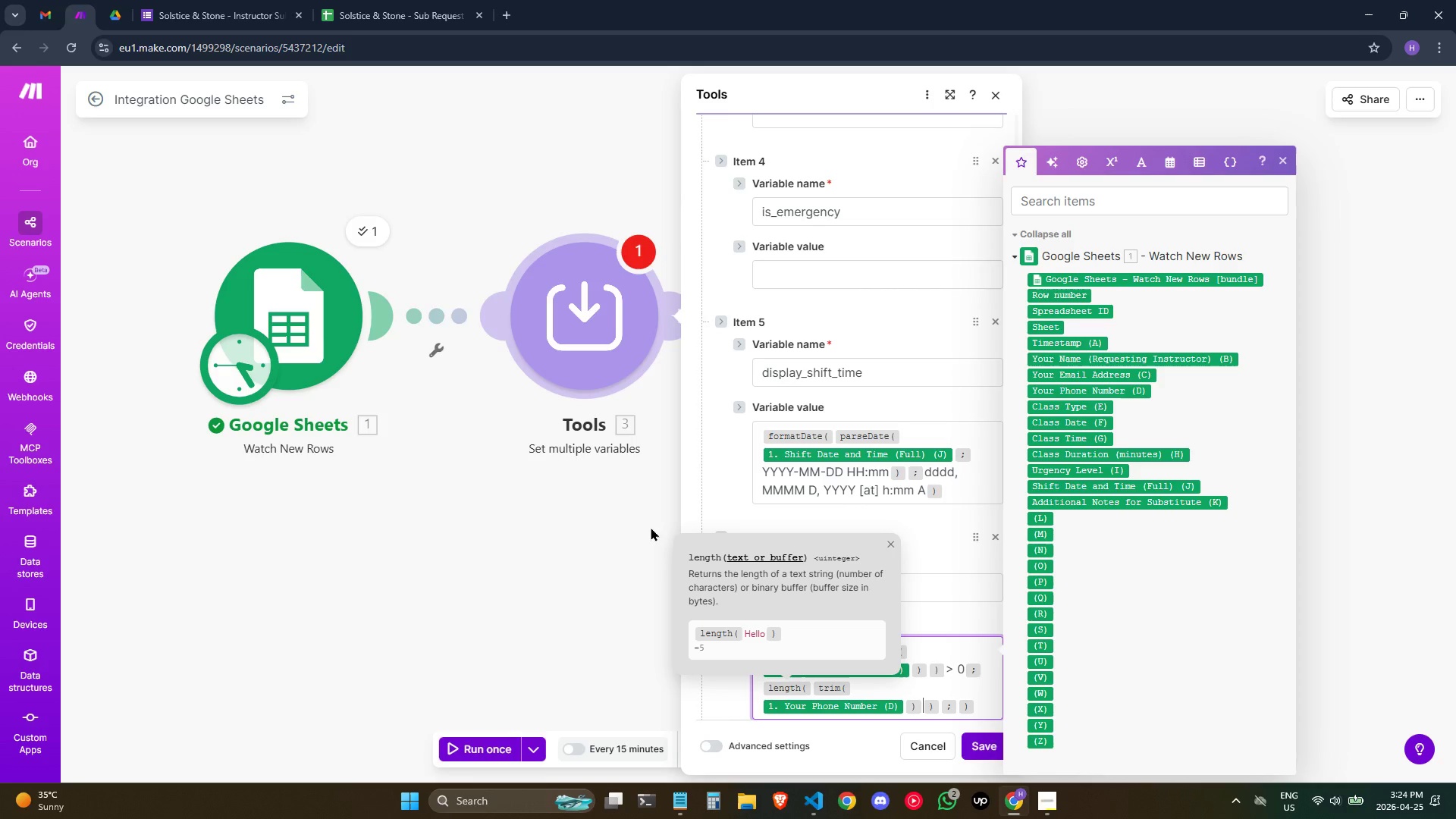 
key(ArrowDown)
 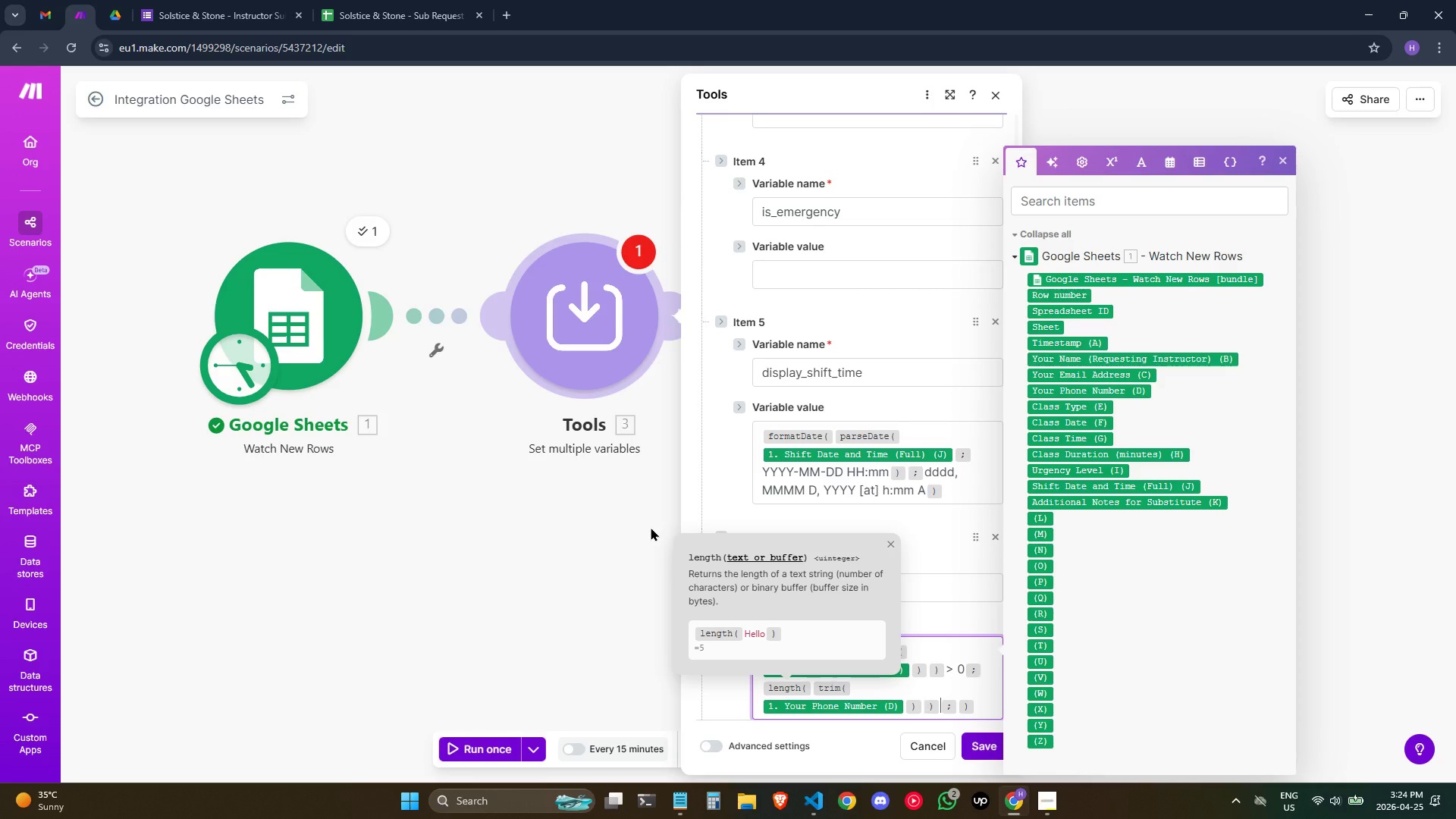 
key(ArrowRight)
 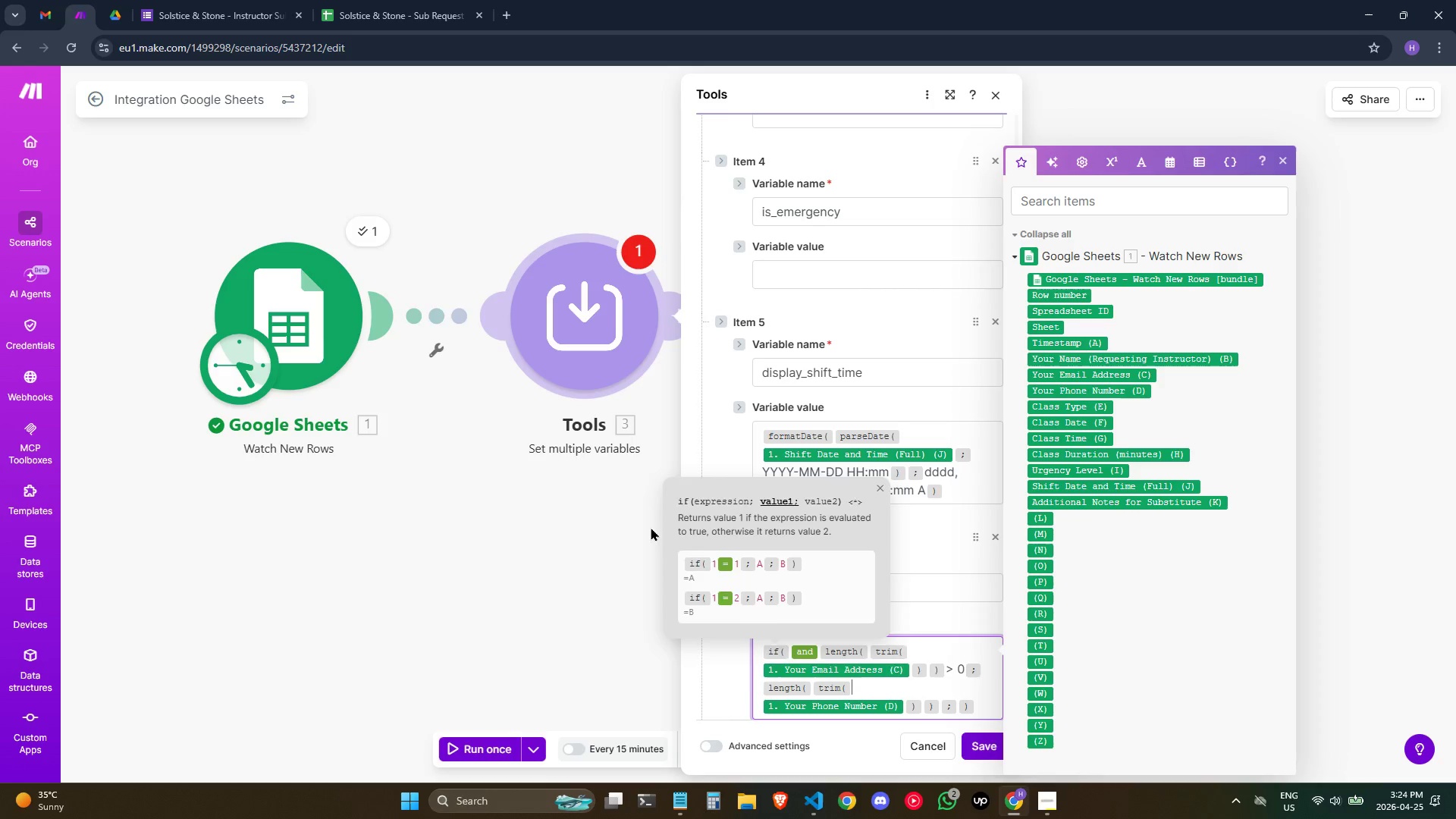 
key(ArrowUp)
 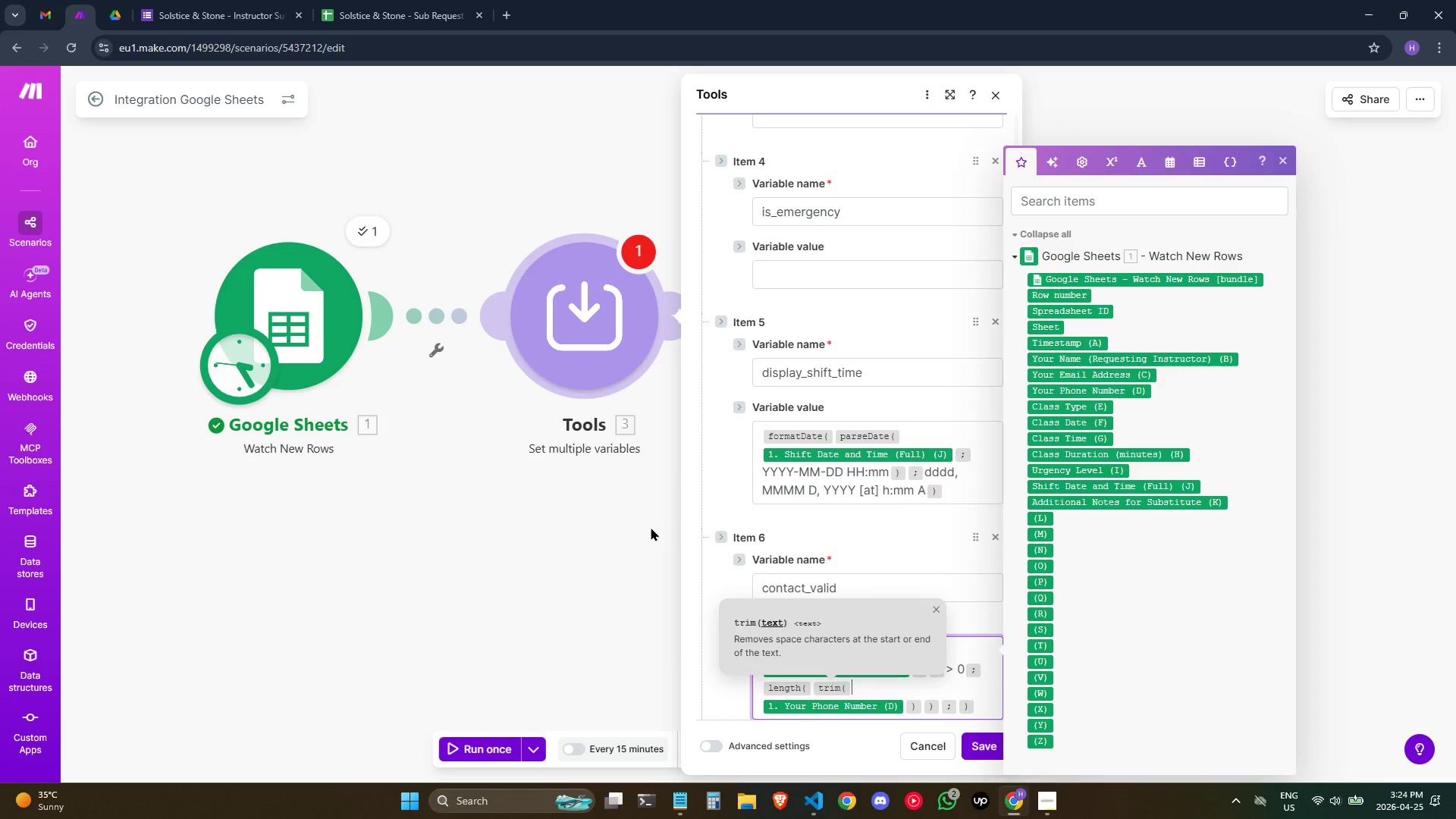 
key(ArrowUp)
 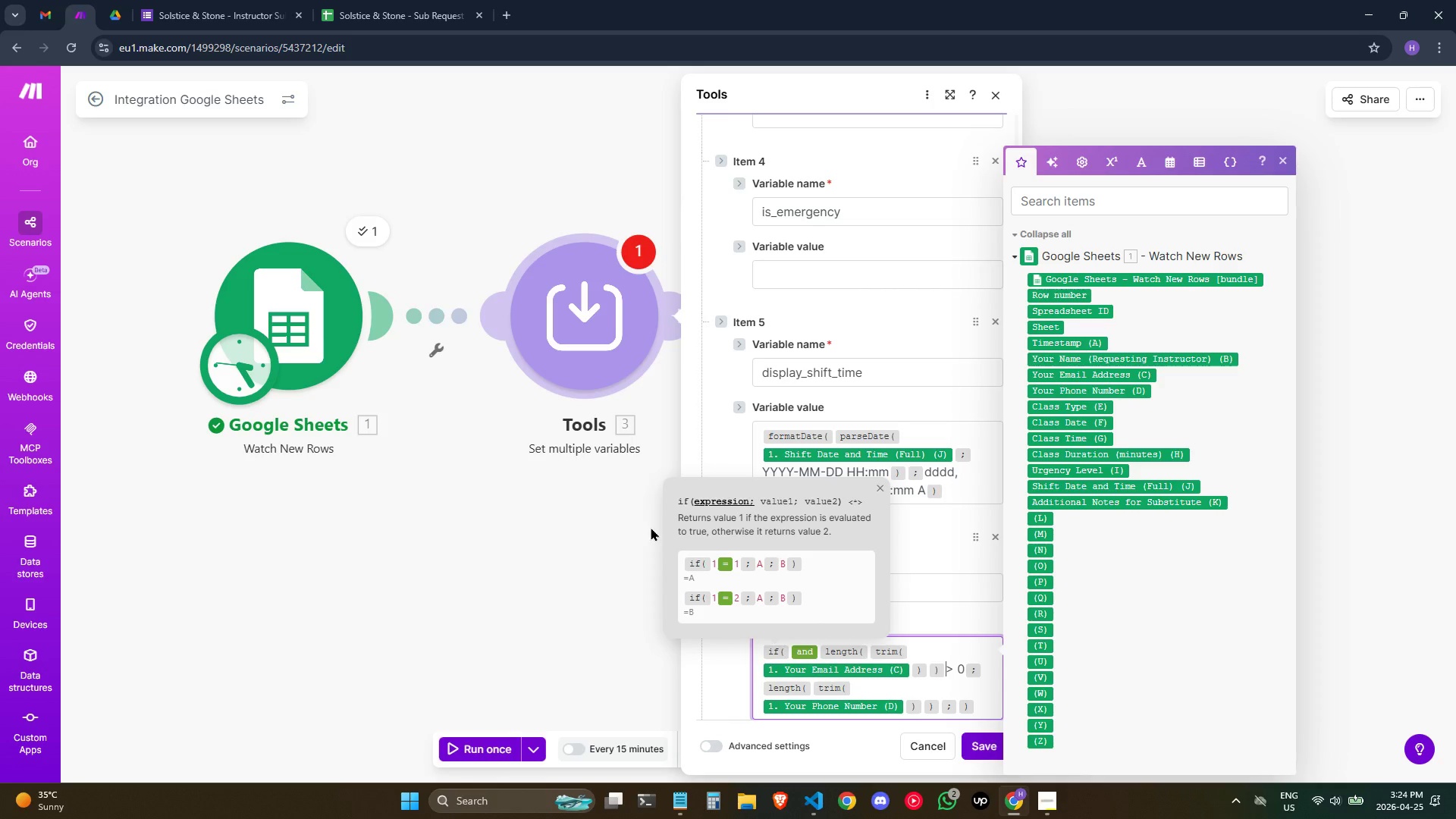 
key(ArrowRight)
 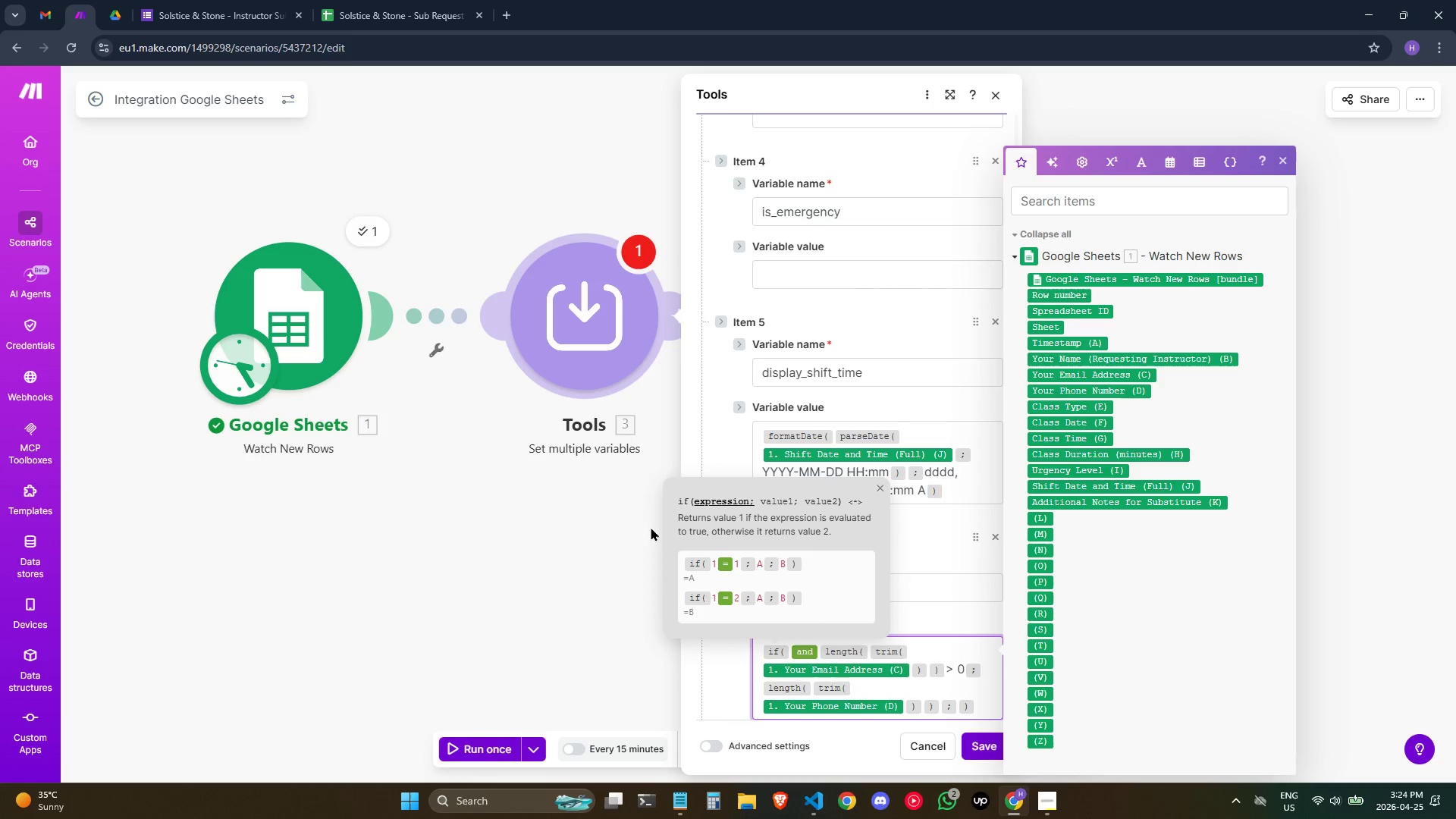 
key(Backspace)
 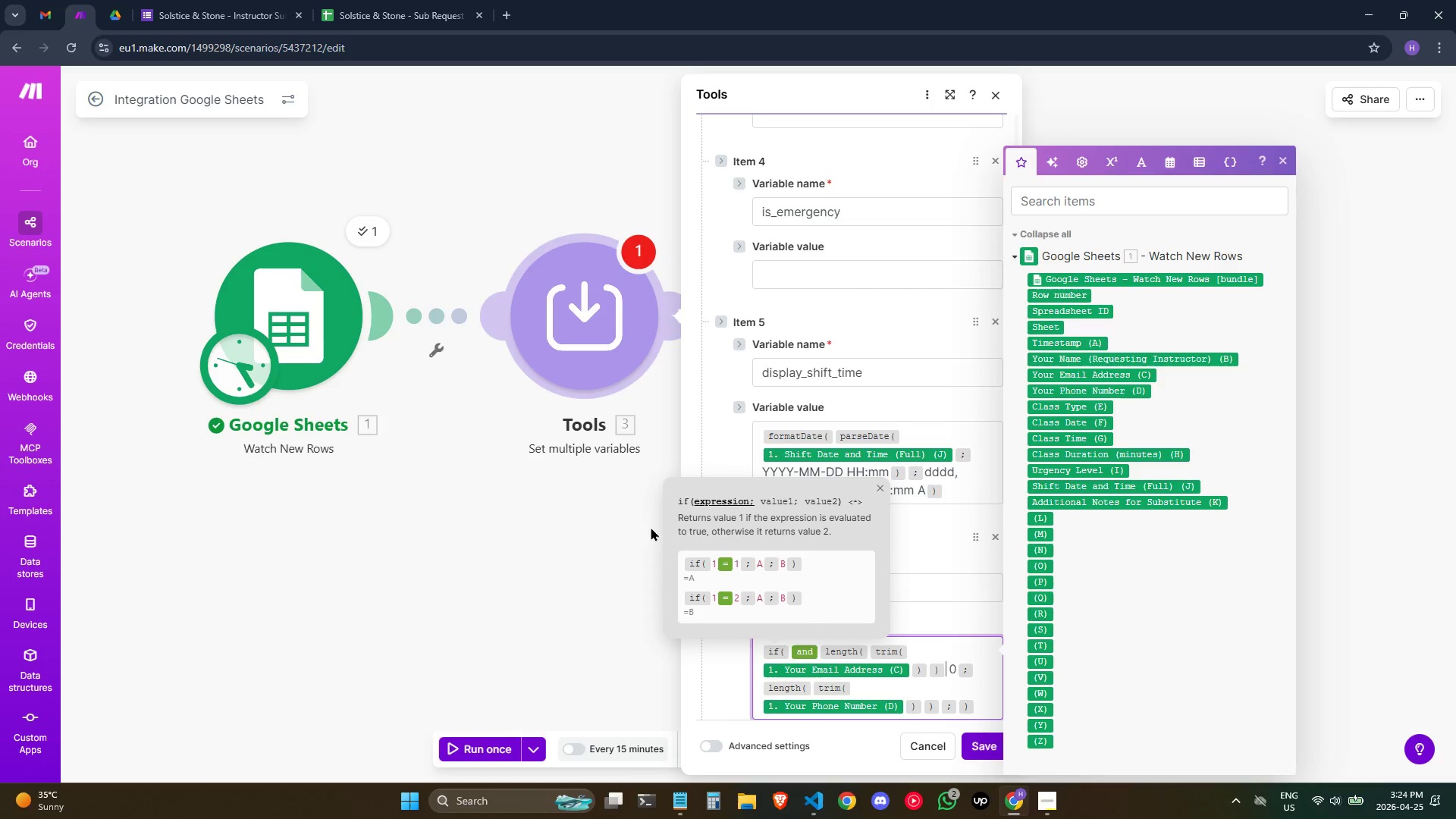 
key(Slash)
 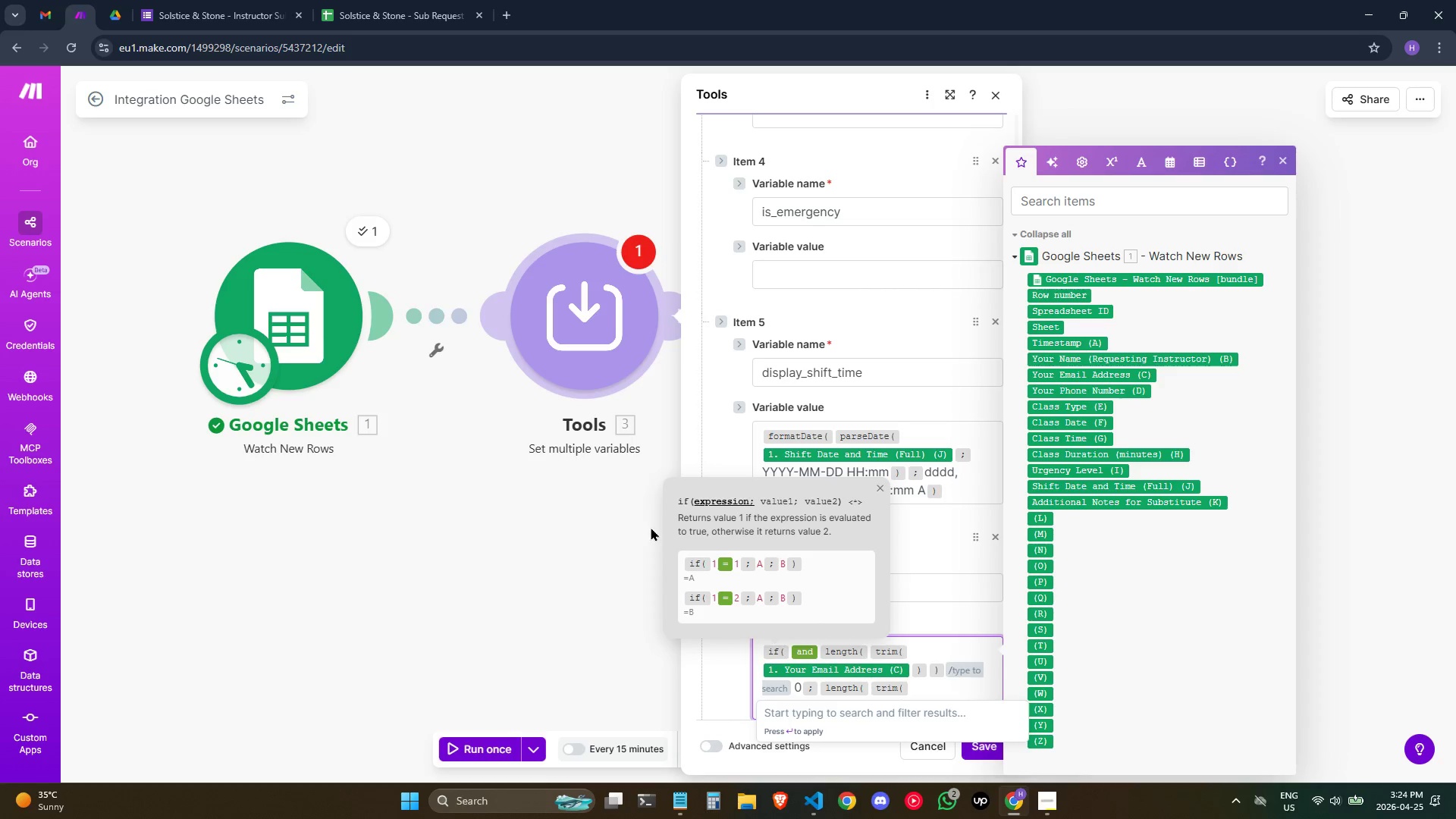 
key(Shift+Period)
 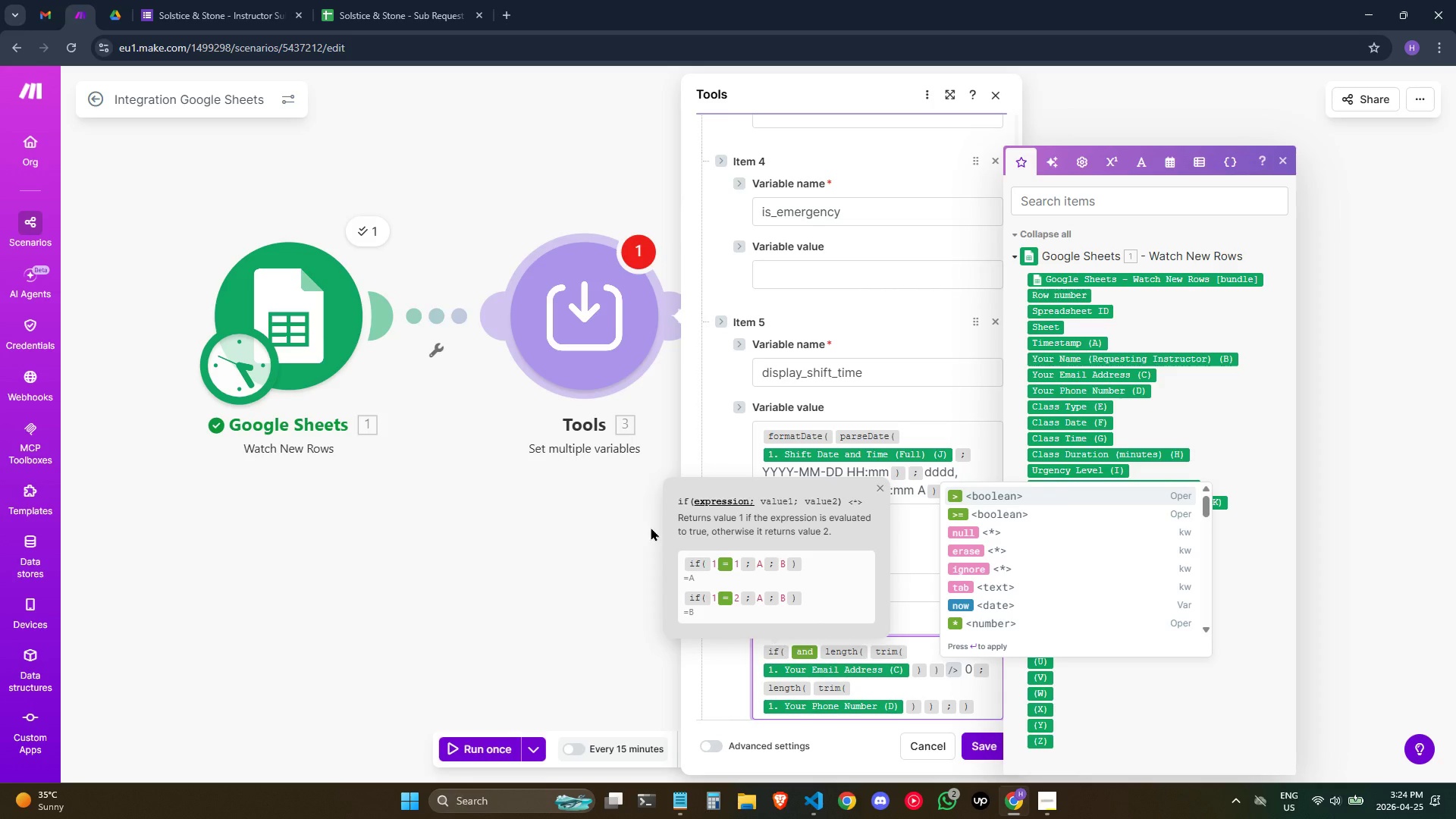 
key(Enter)
 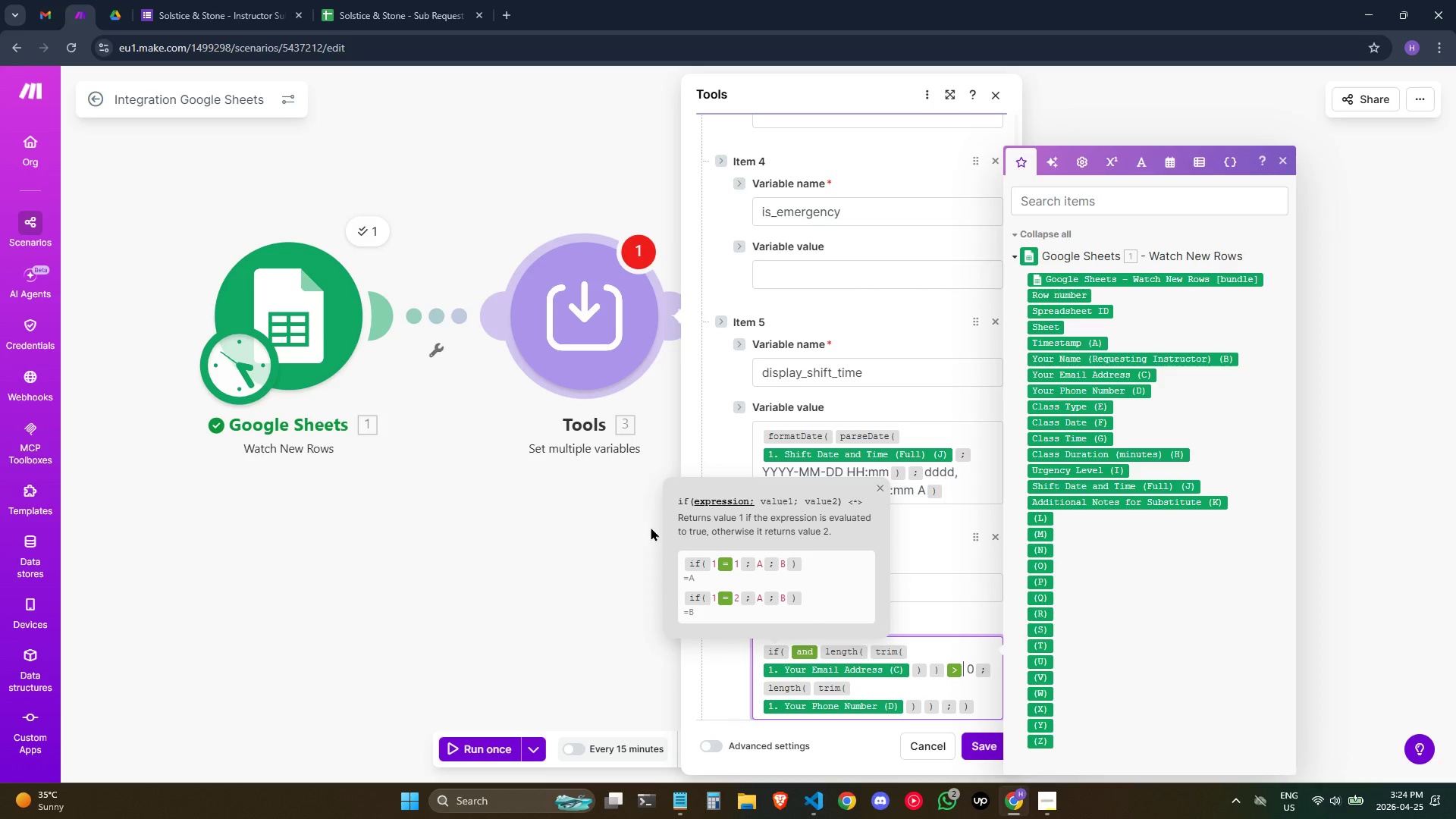 
key(ArrowRight)
 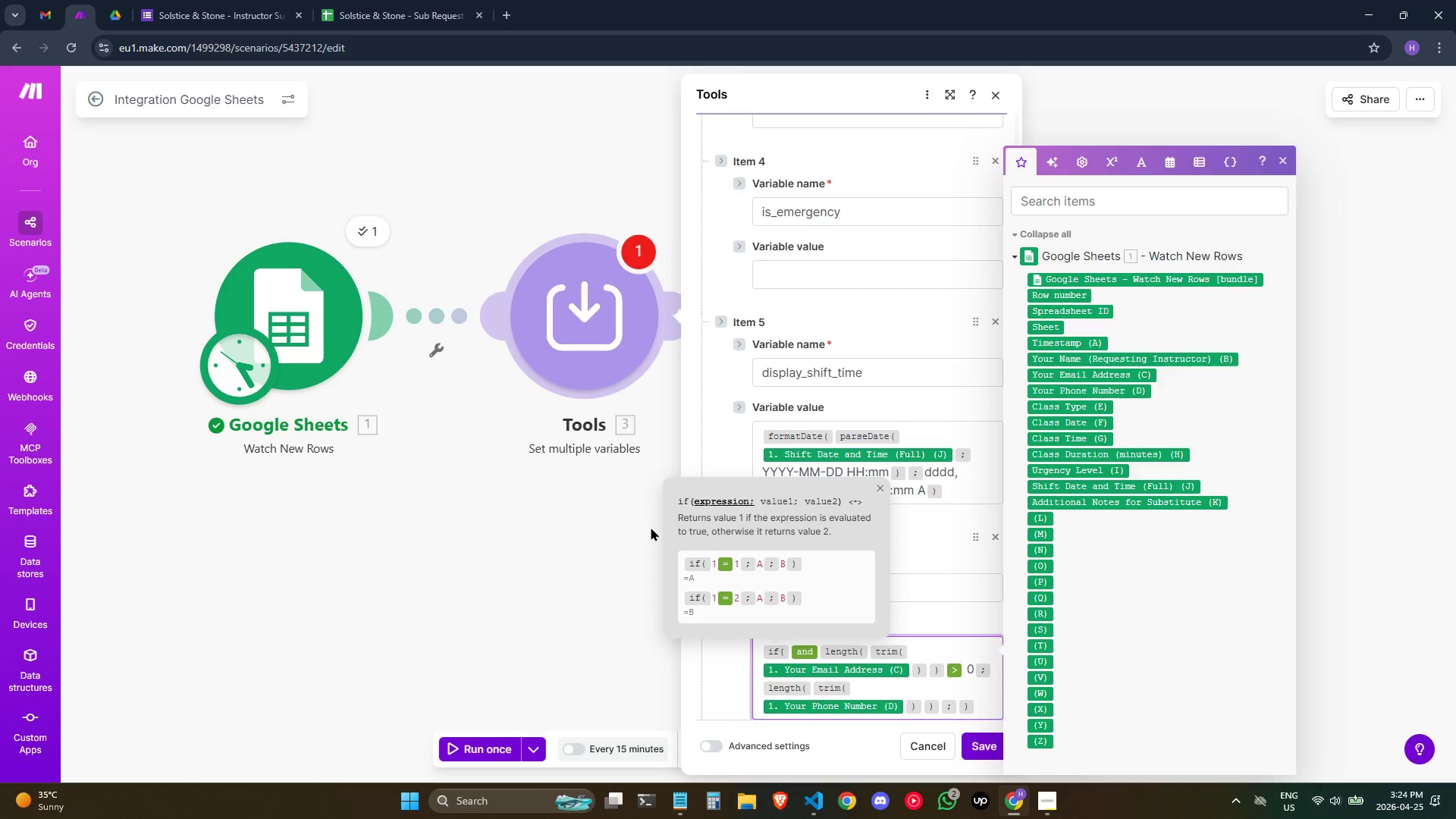 
key(Backspace)
 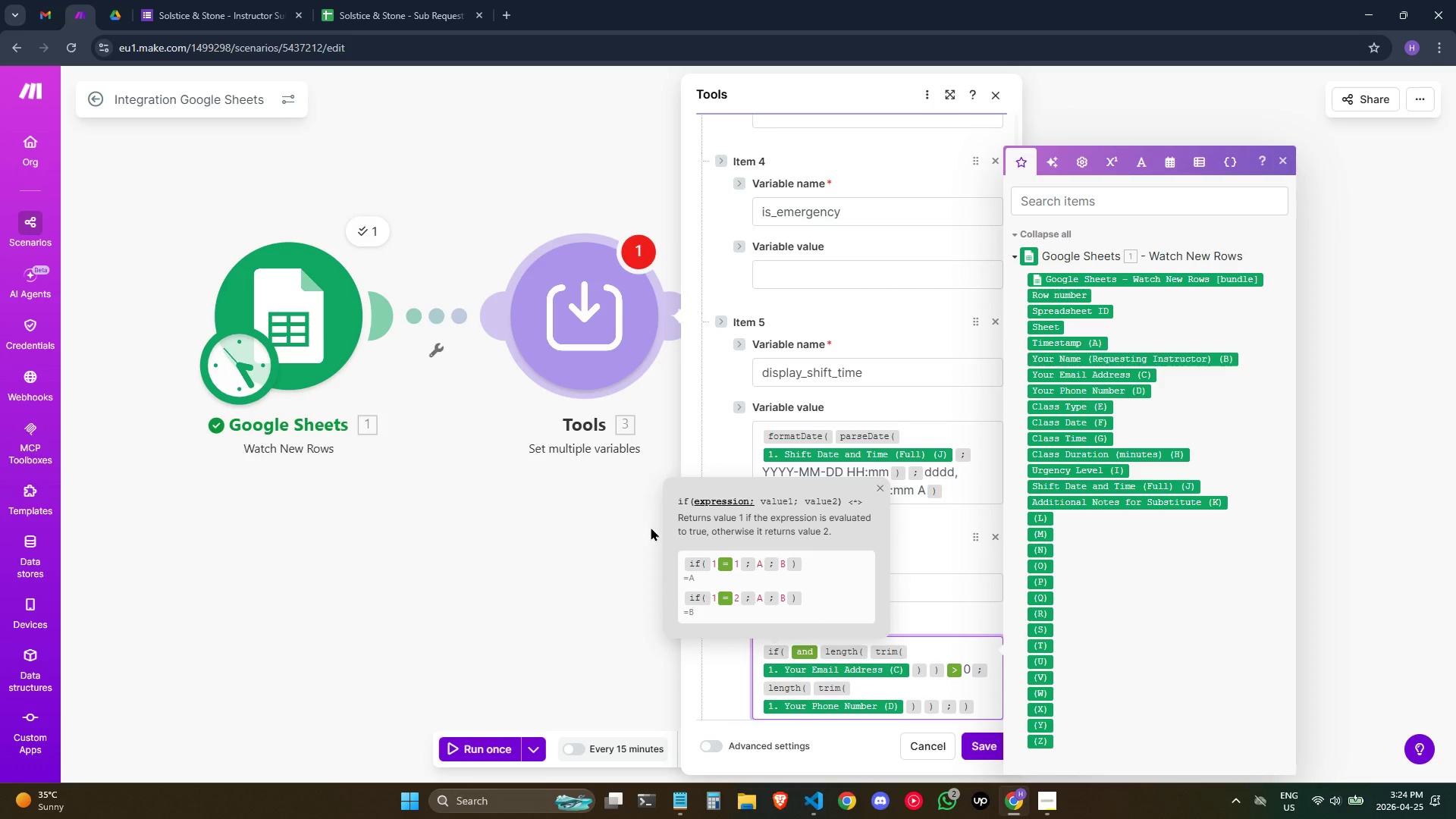 
key(ArrowDown)
 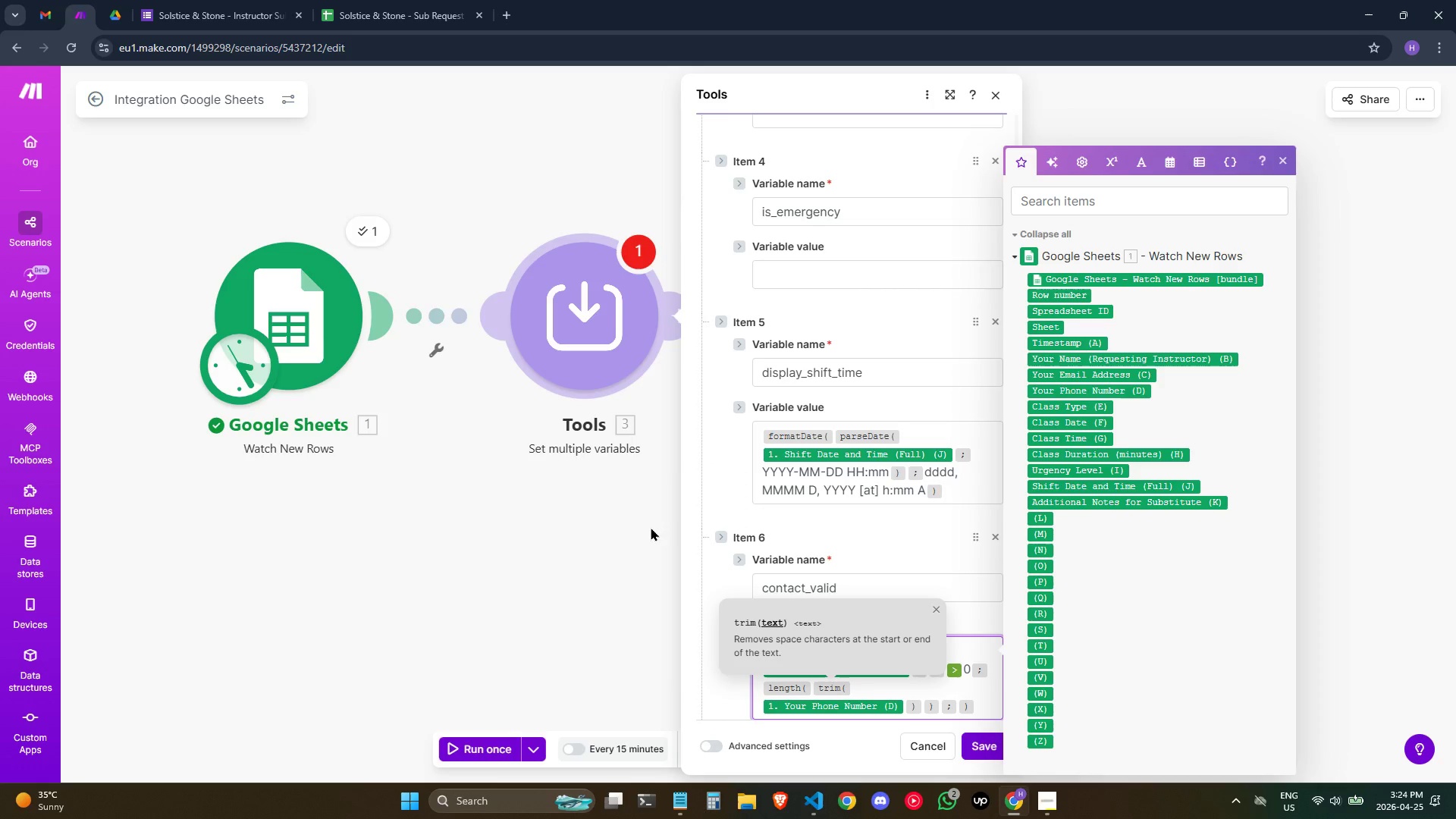 
key(ArrowDown)
 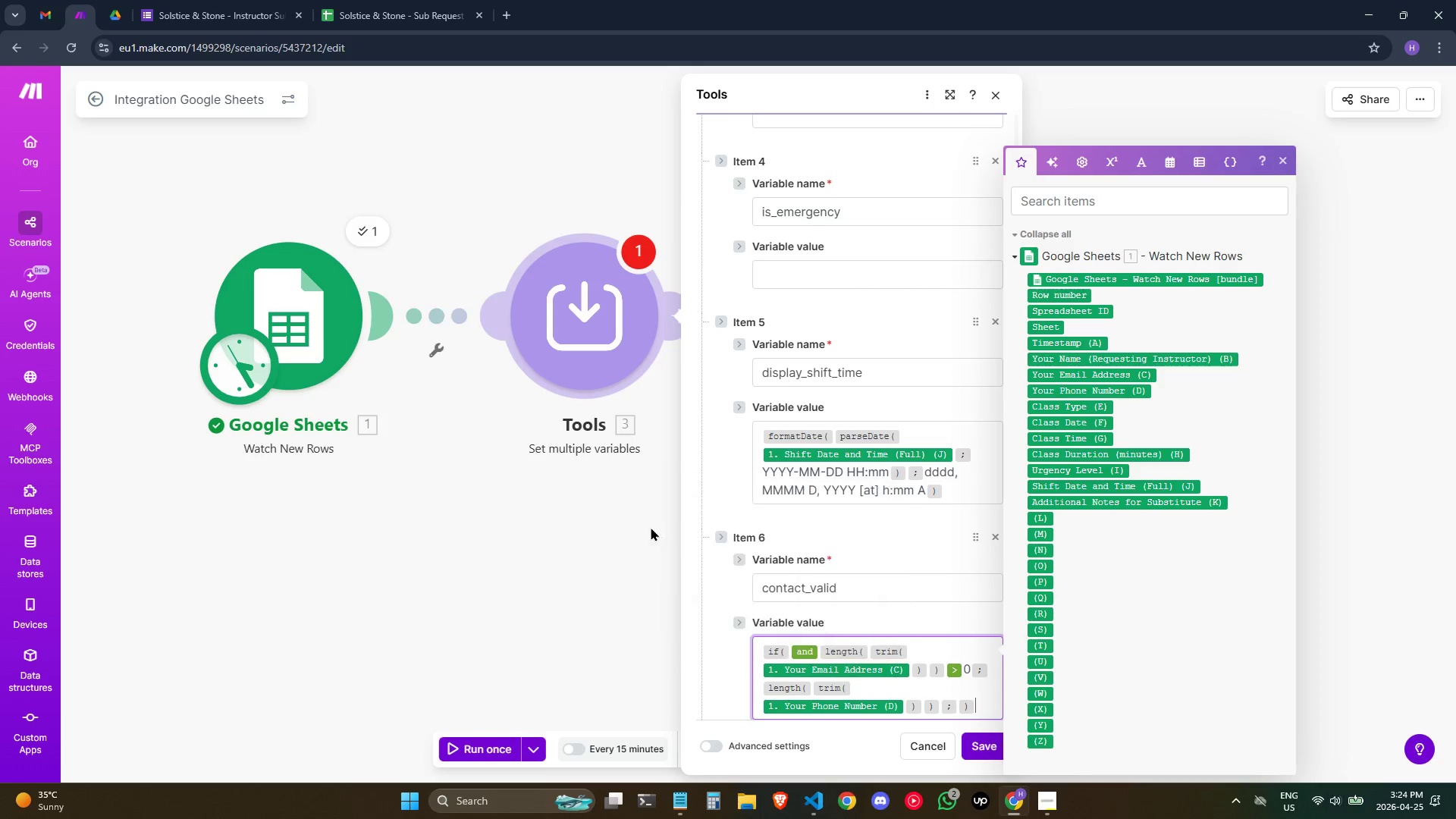 
key(ArrowRight)
 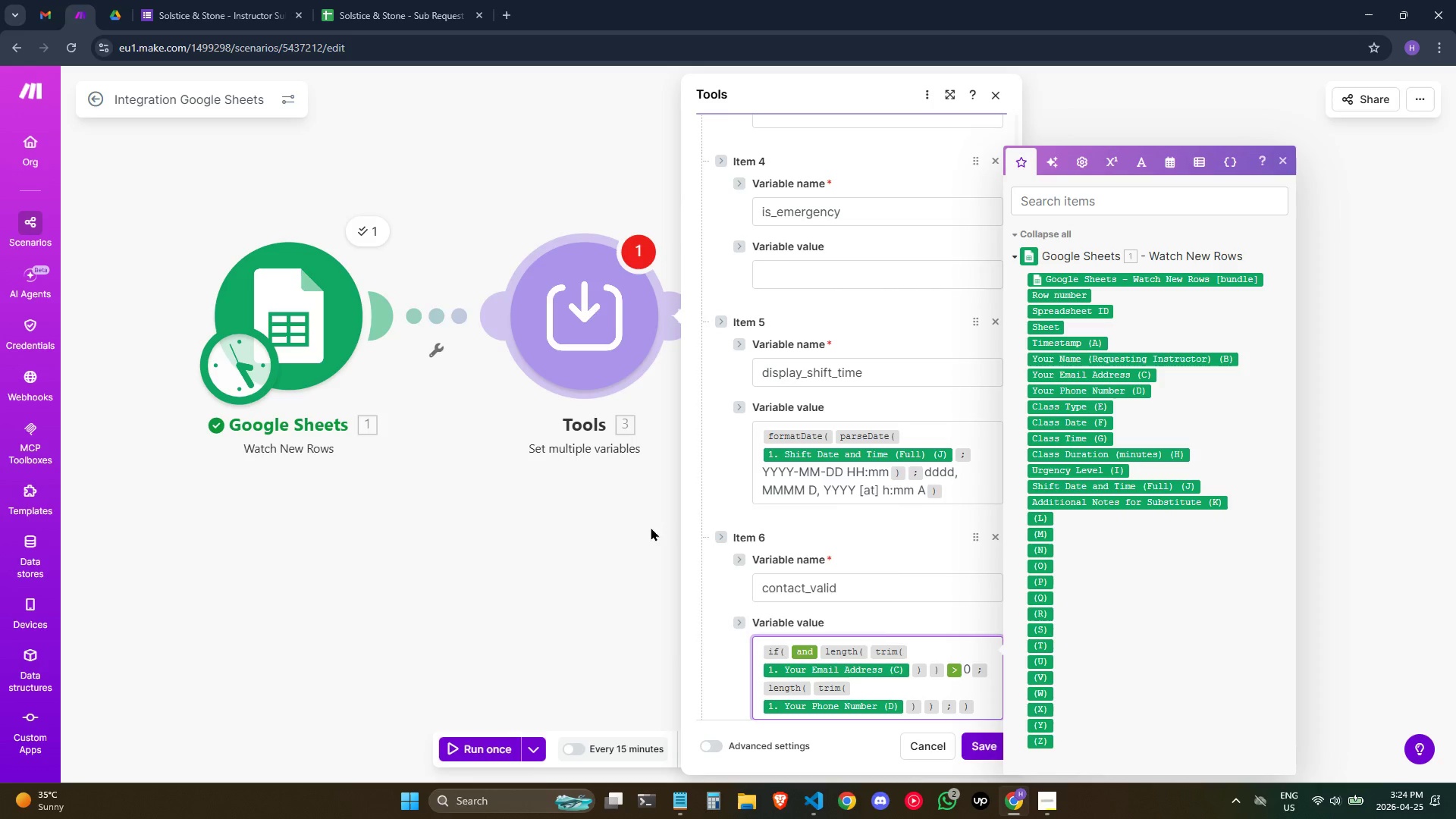 
key(ArrowLeft)
 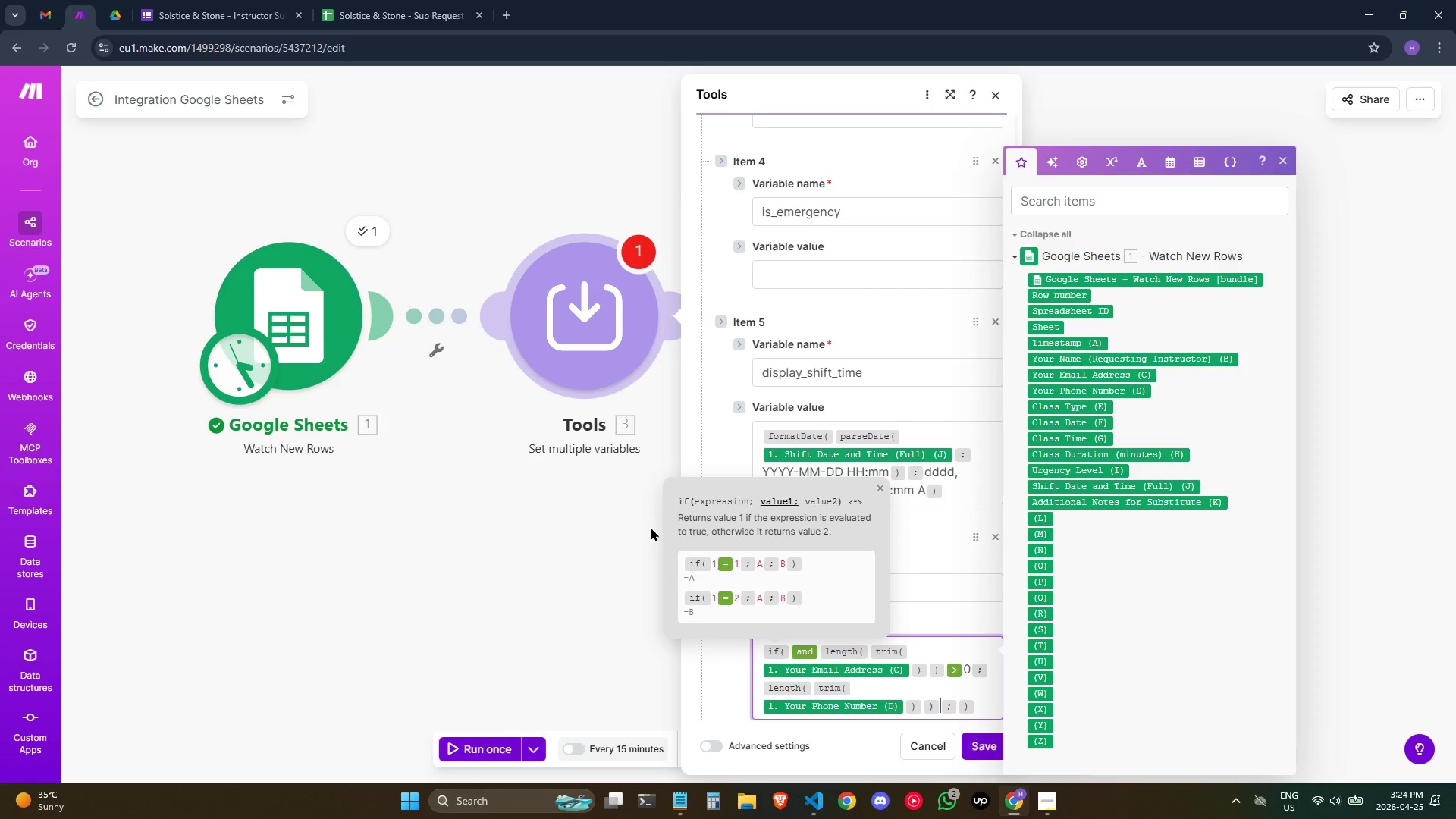 
key(ArrowLeft)
 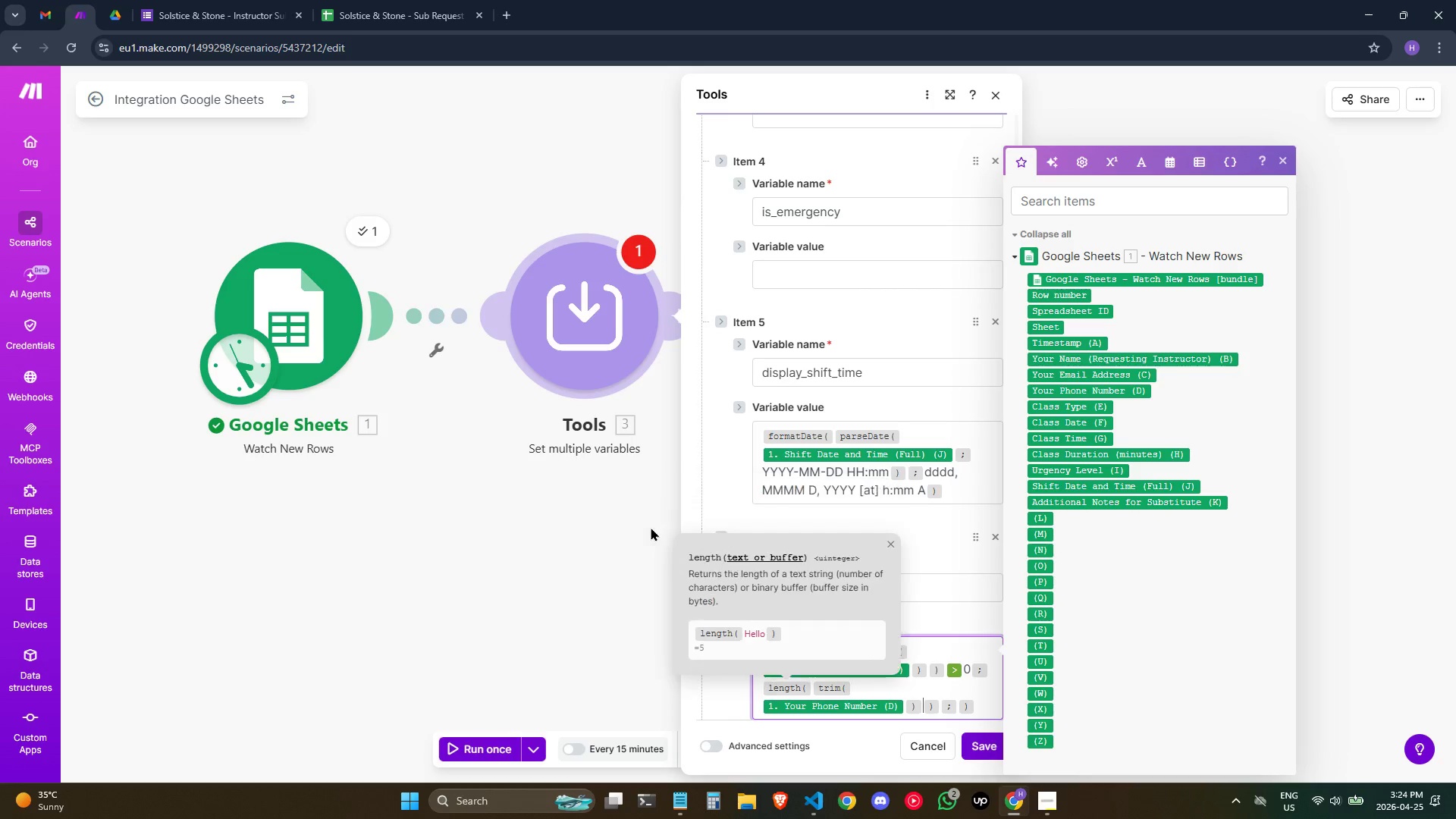 
key(ArrowLeft)
 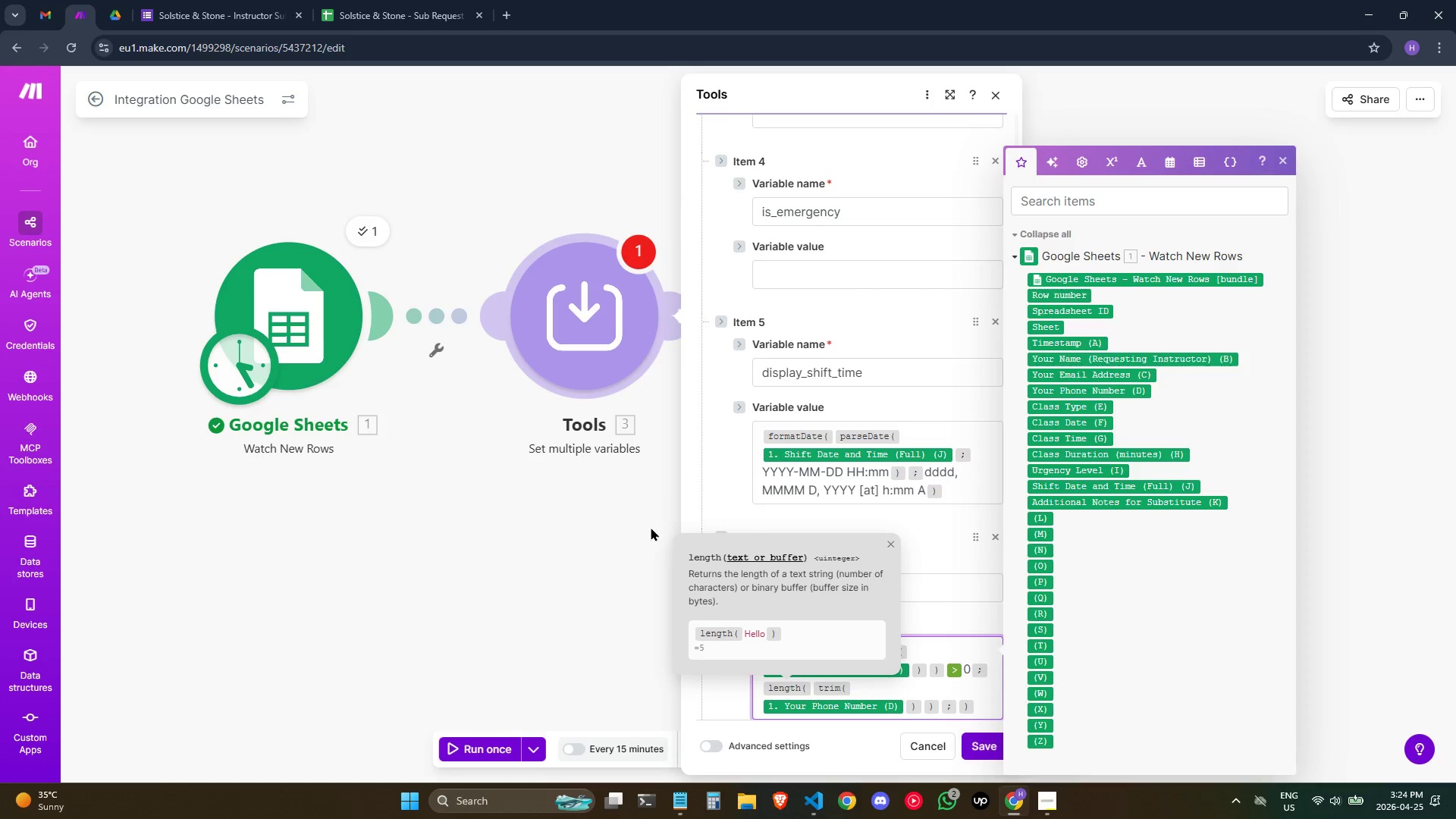 
key(ArrowRight)
 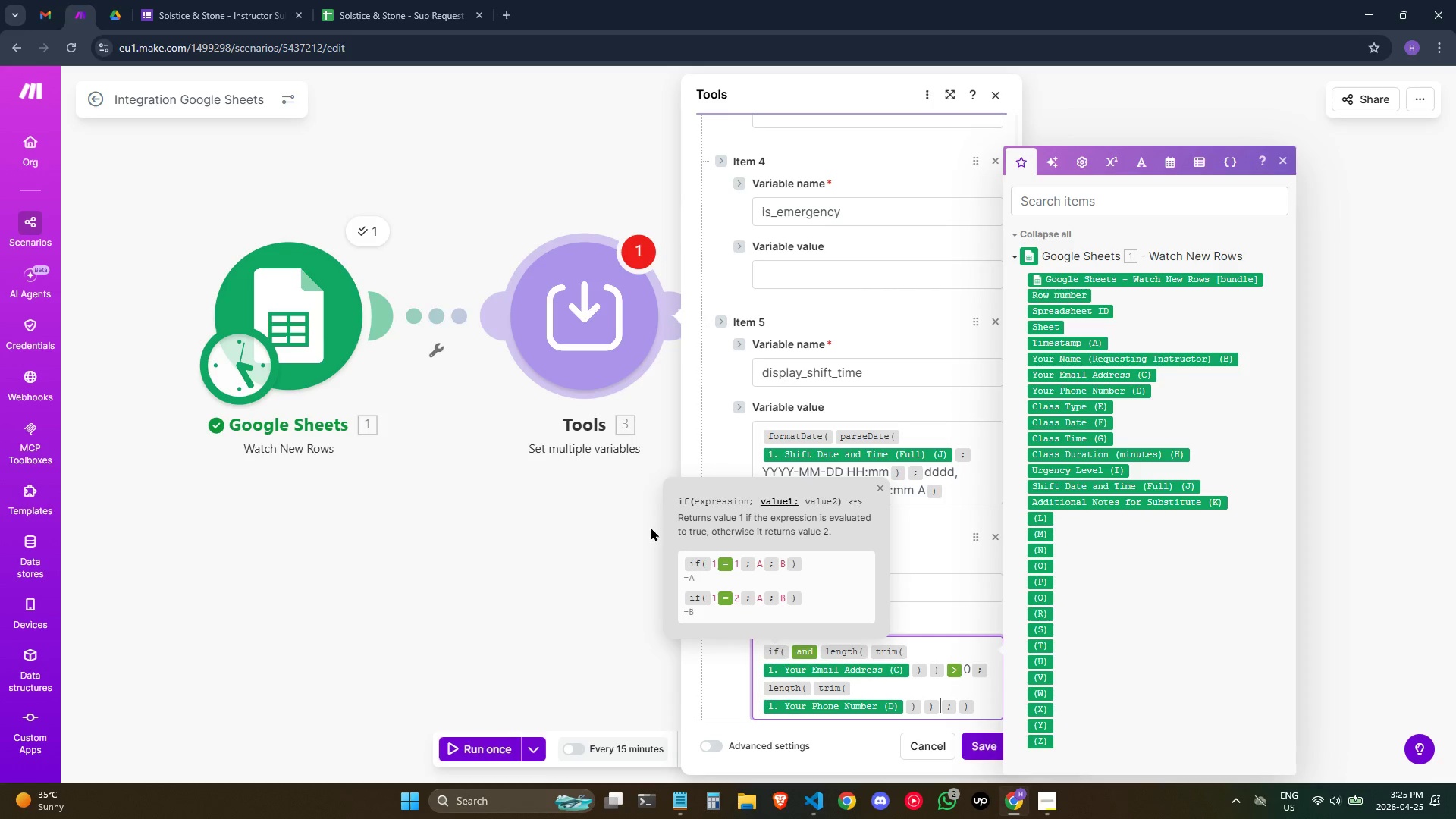 
hold_key(key=ShiftRight, duration=0.81)
 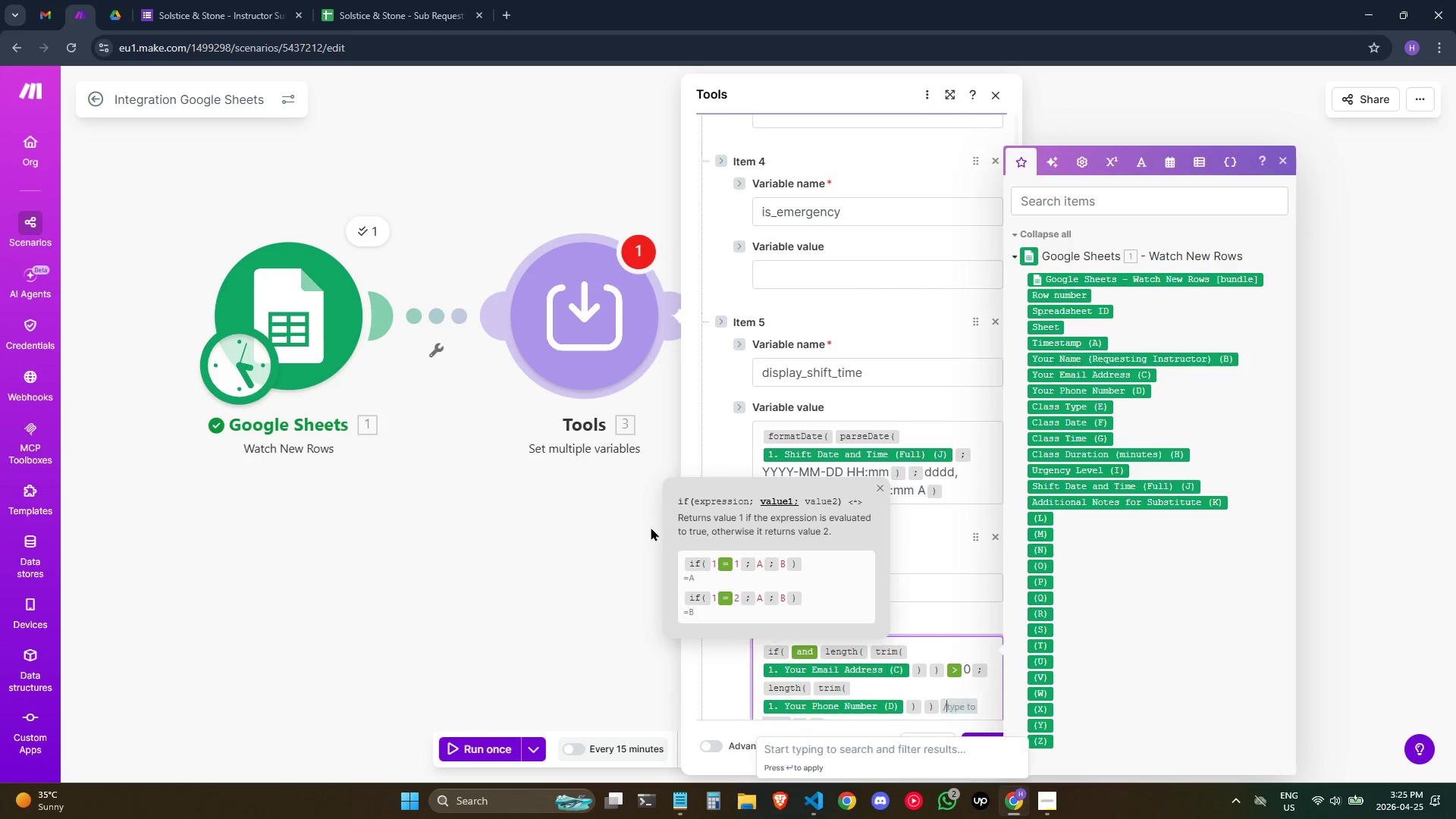 
key(Slash)
 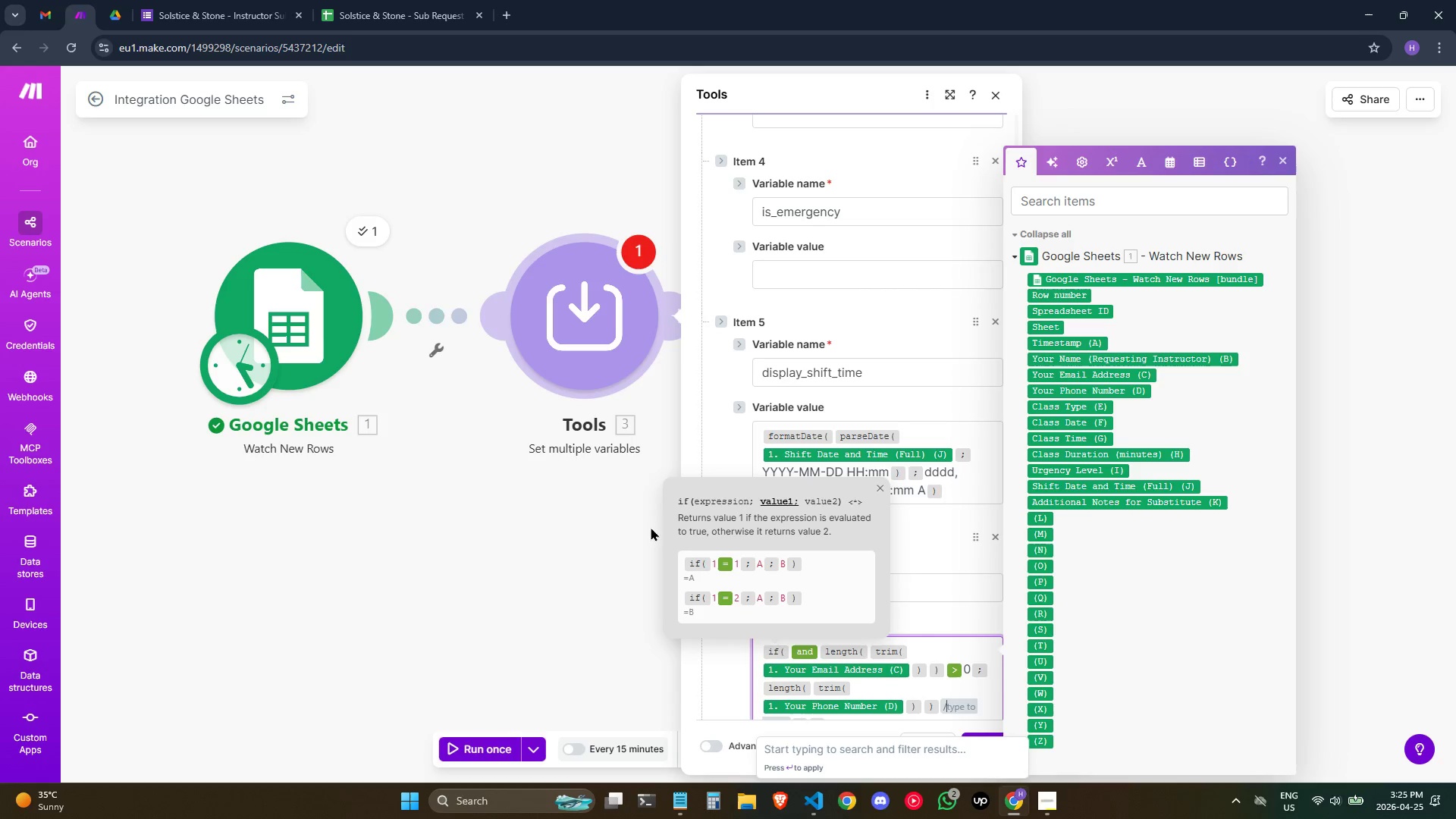 
key(Shift+Period)
 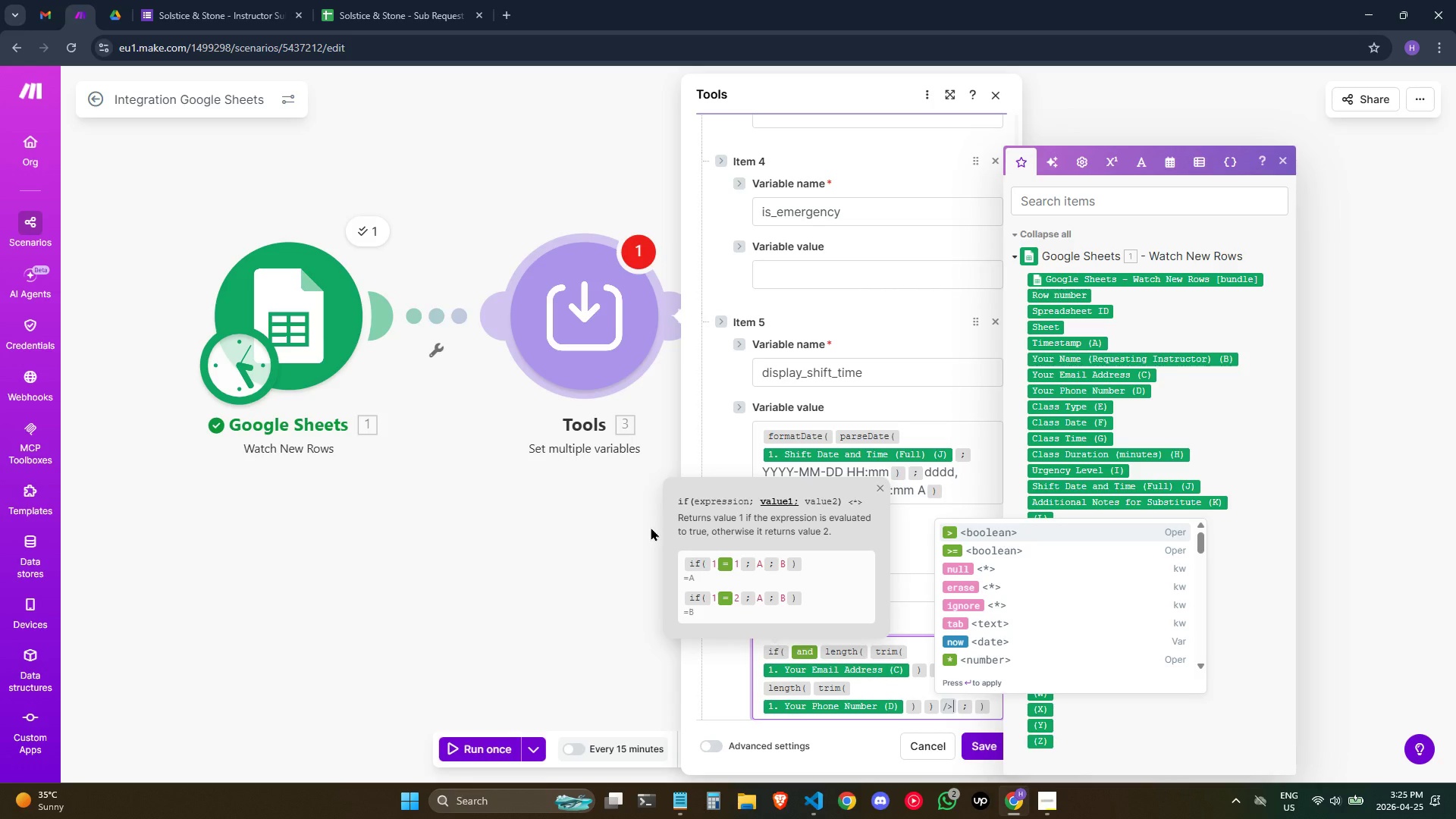 
key(Enter)
 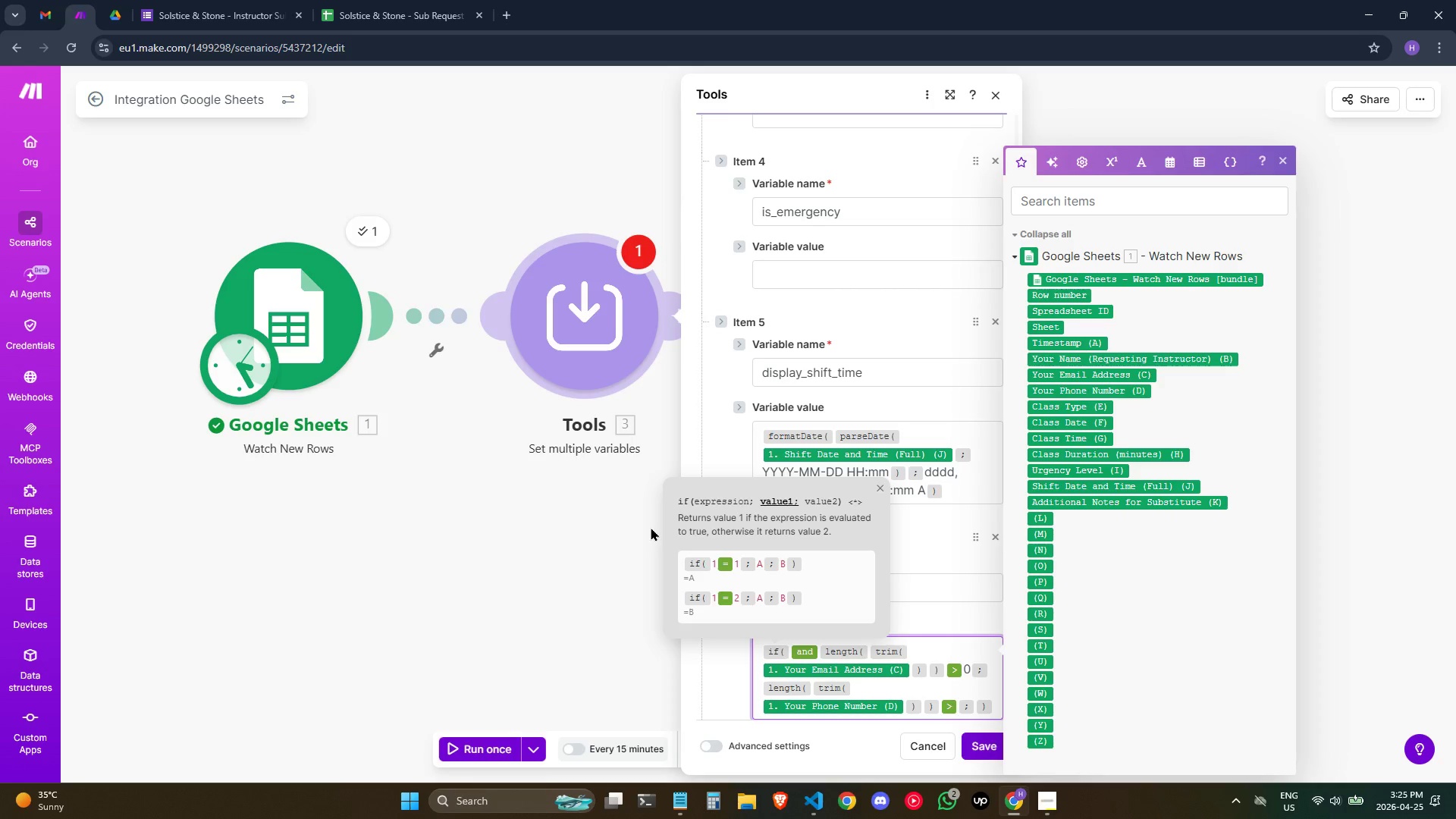 
key(0)
 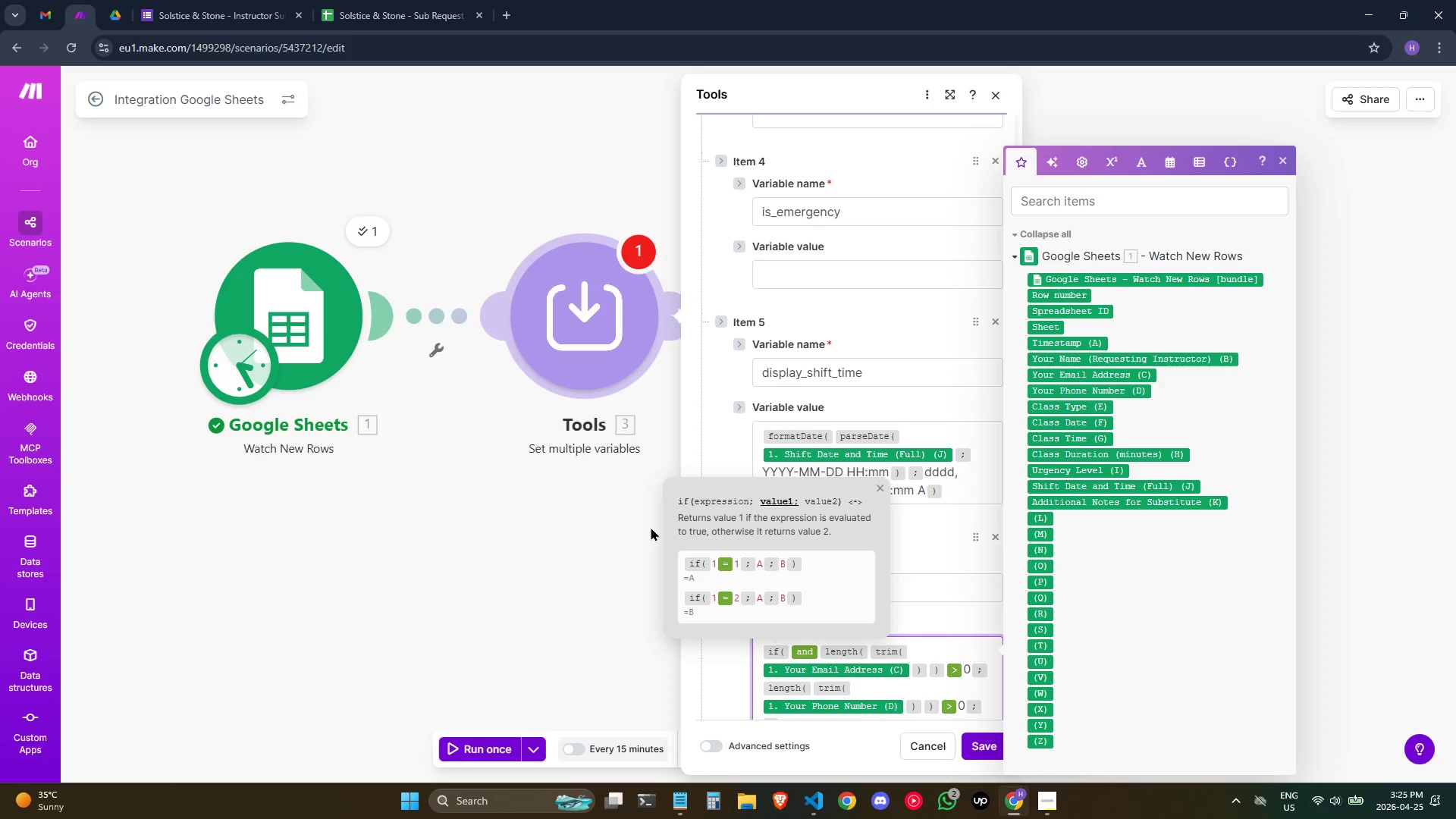 
key(ArrowRight)
 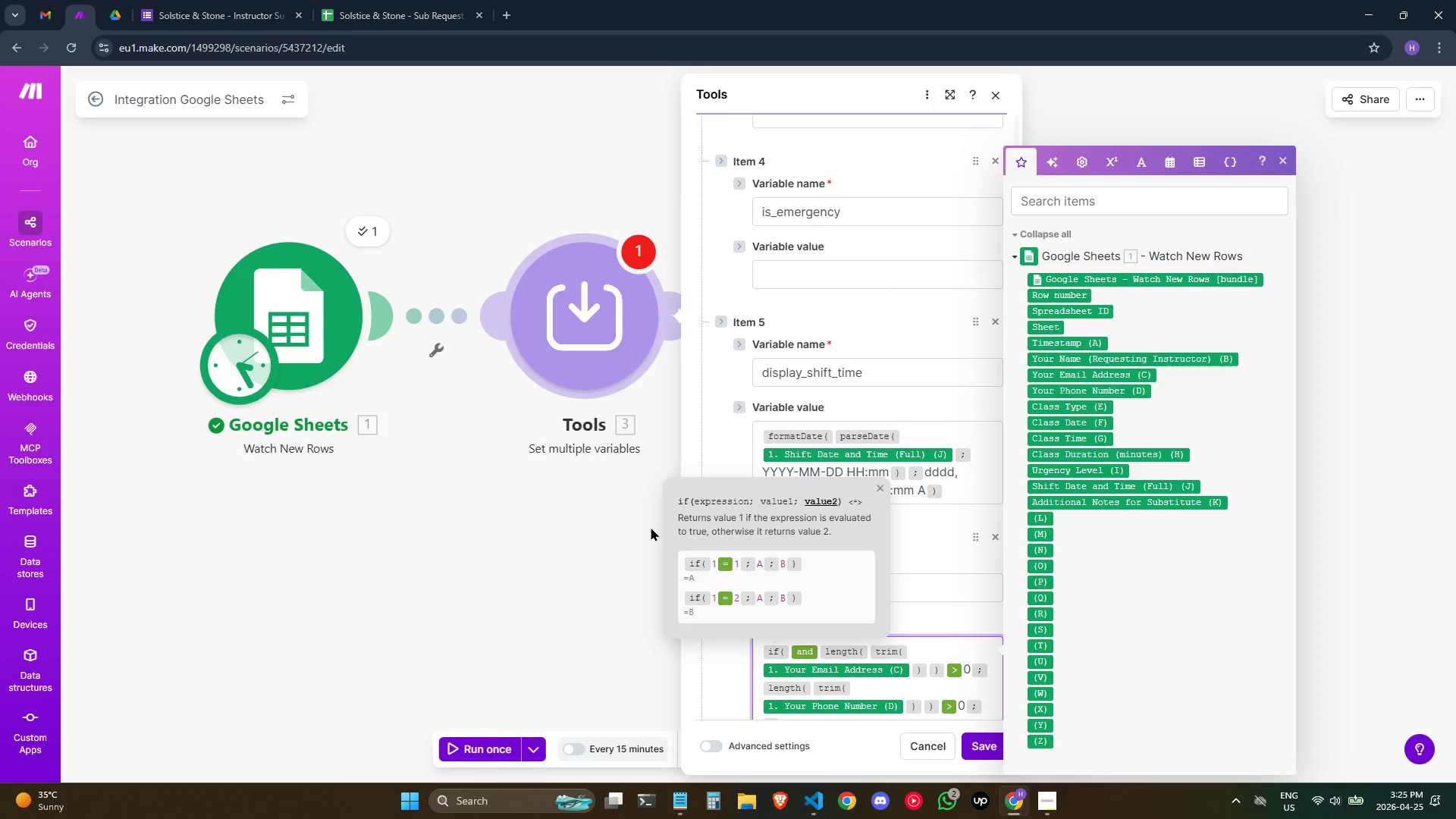 
type(VALIID)
 